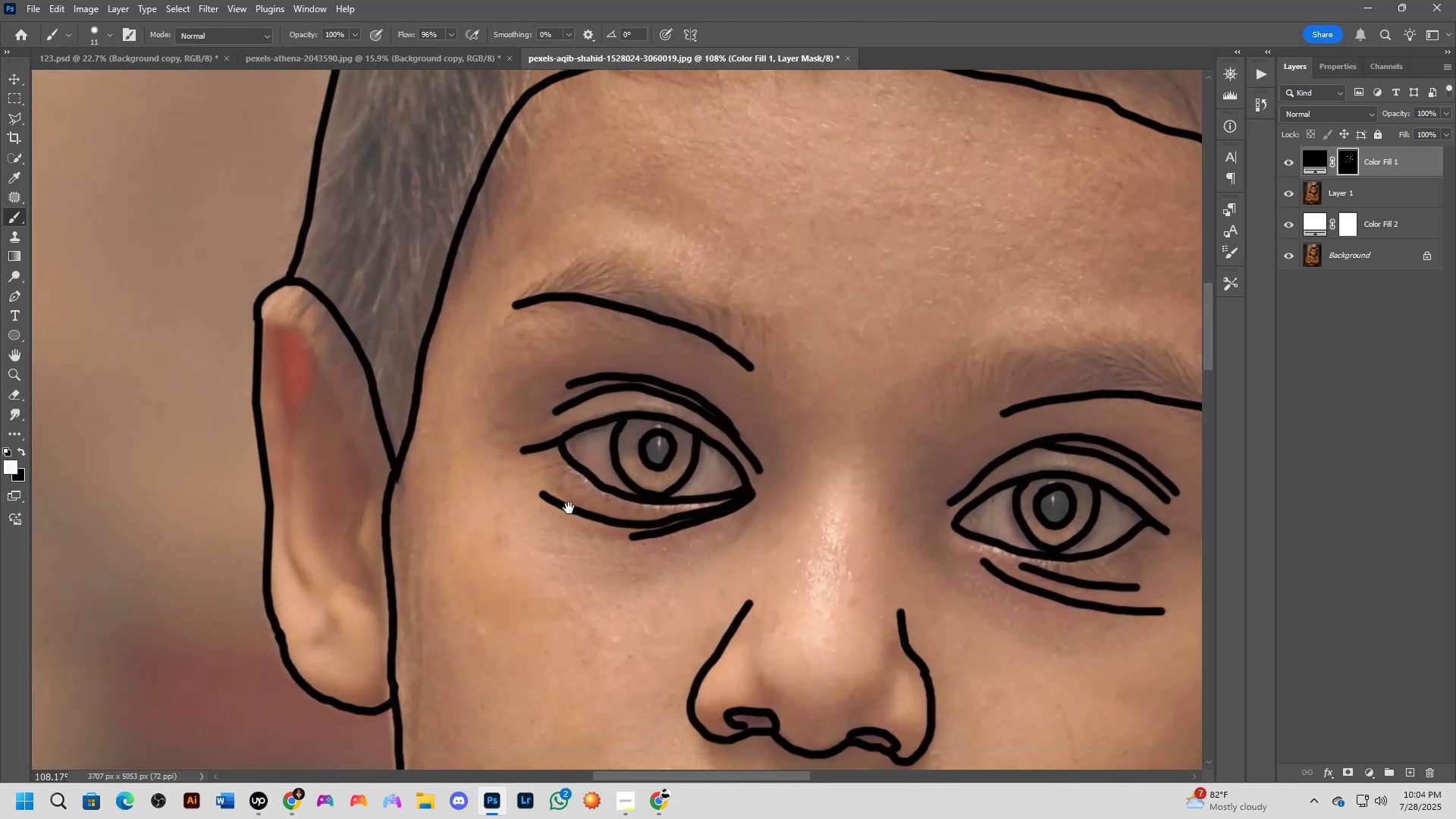 
left_click_drag(start_coordinate=[323, 573], to_coordinate=[561, 536])
 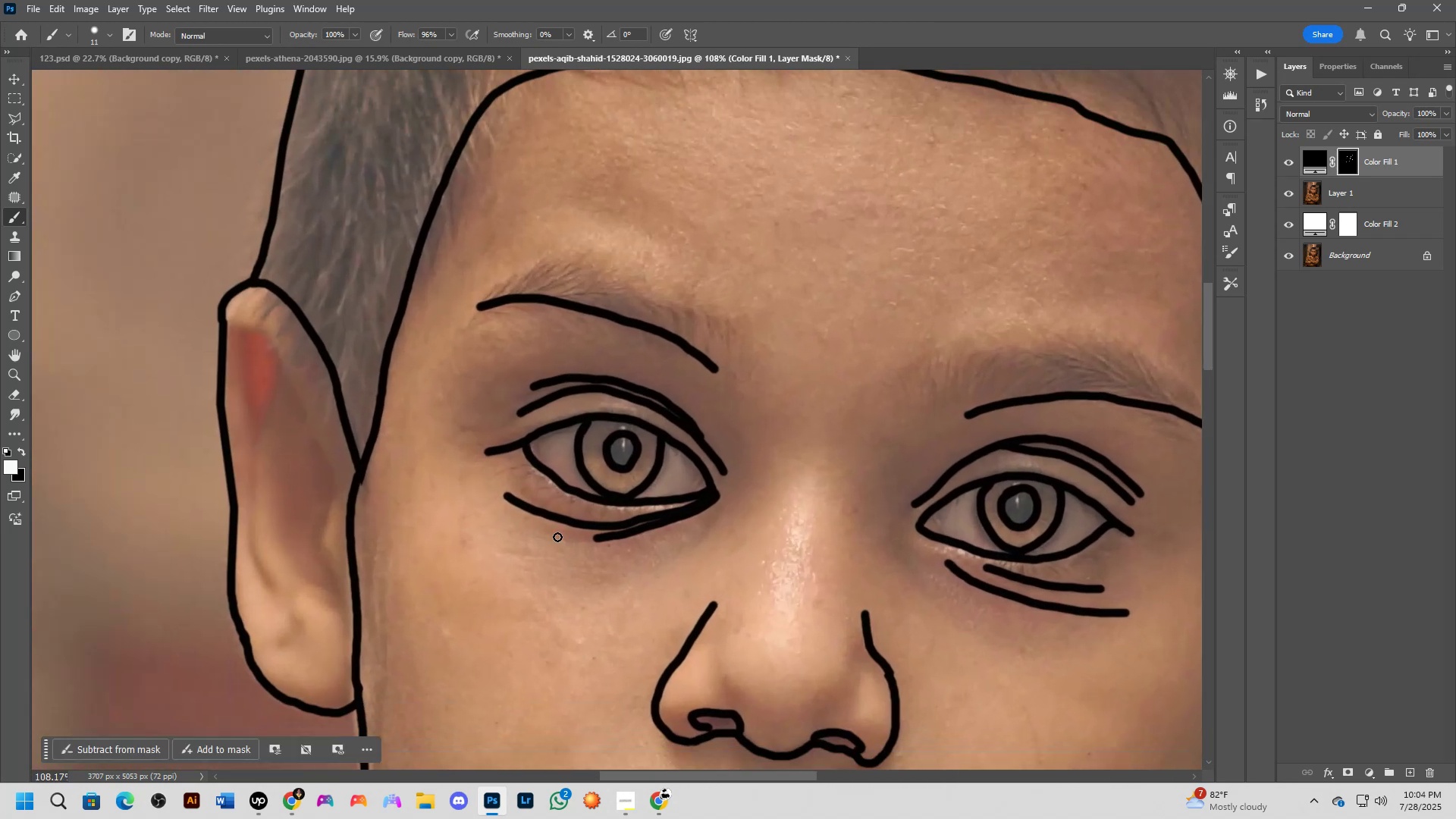 
hold_key(key=Space, duration=0.51)
 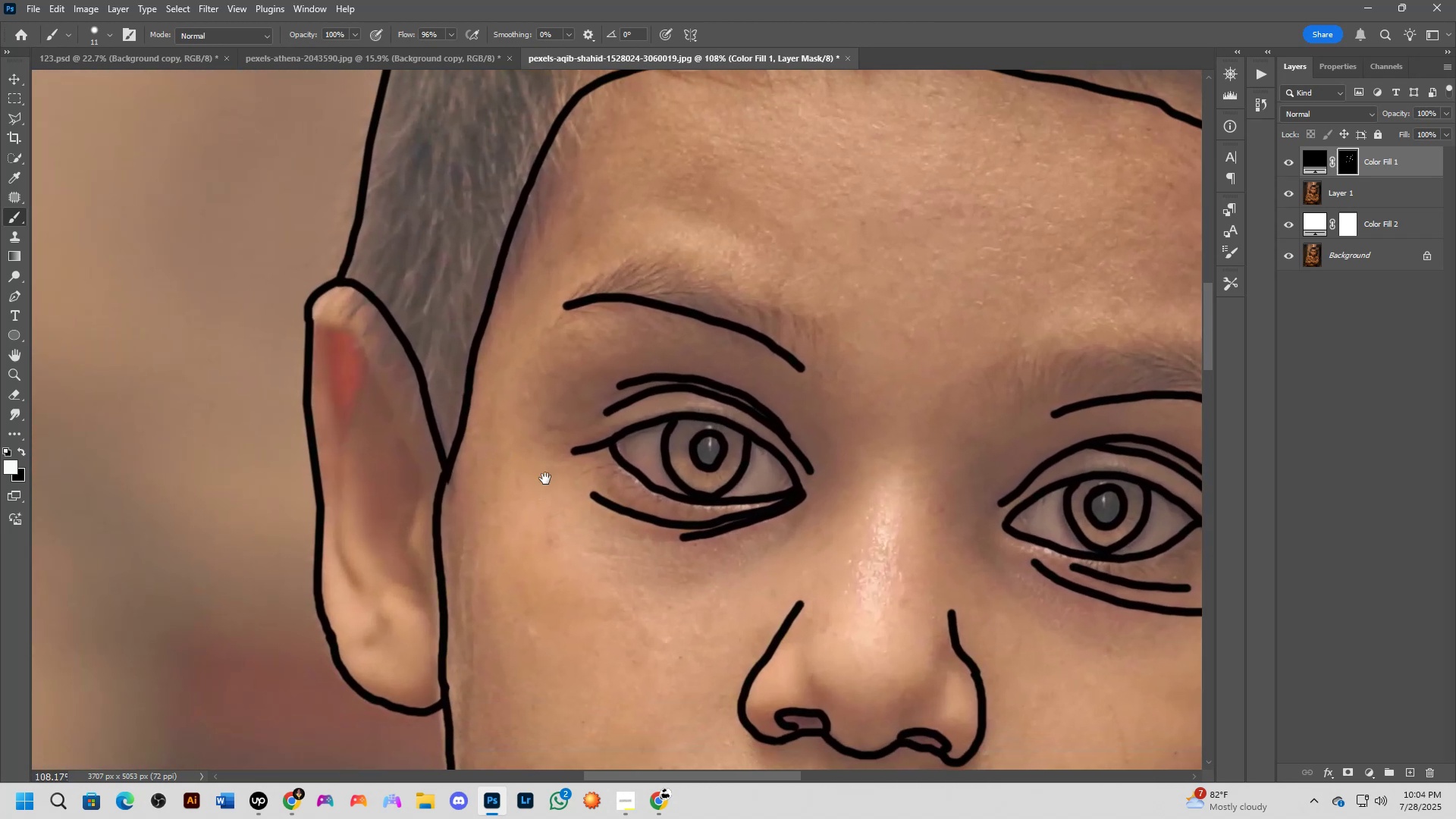 
left_click_drag(start_coordinate=[488, 510], to_coordinate=[573, 507])
 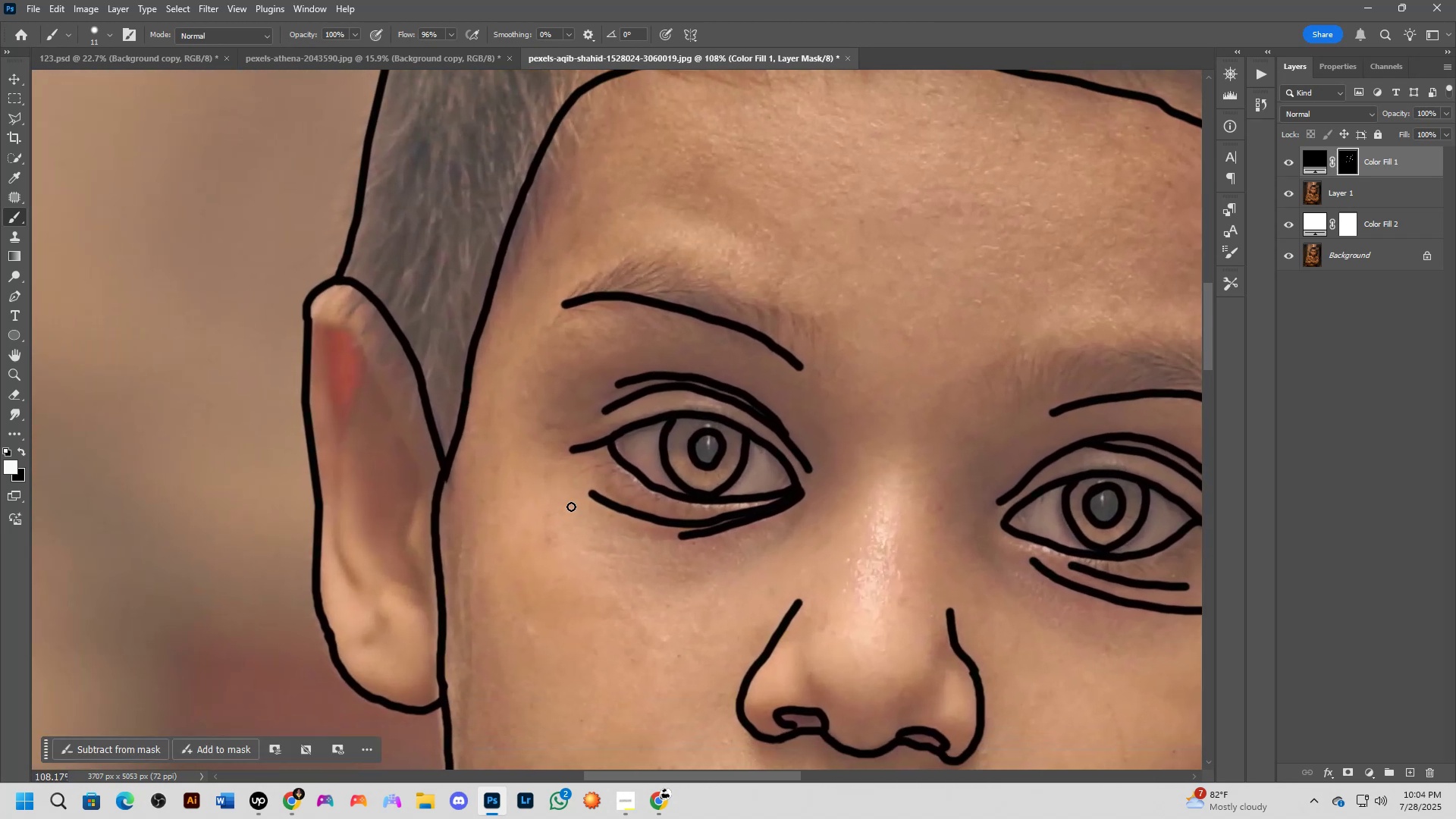 
hold_key(key=Space, duration=0.45)
 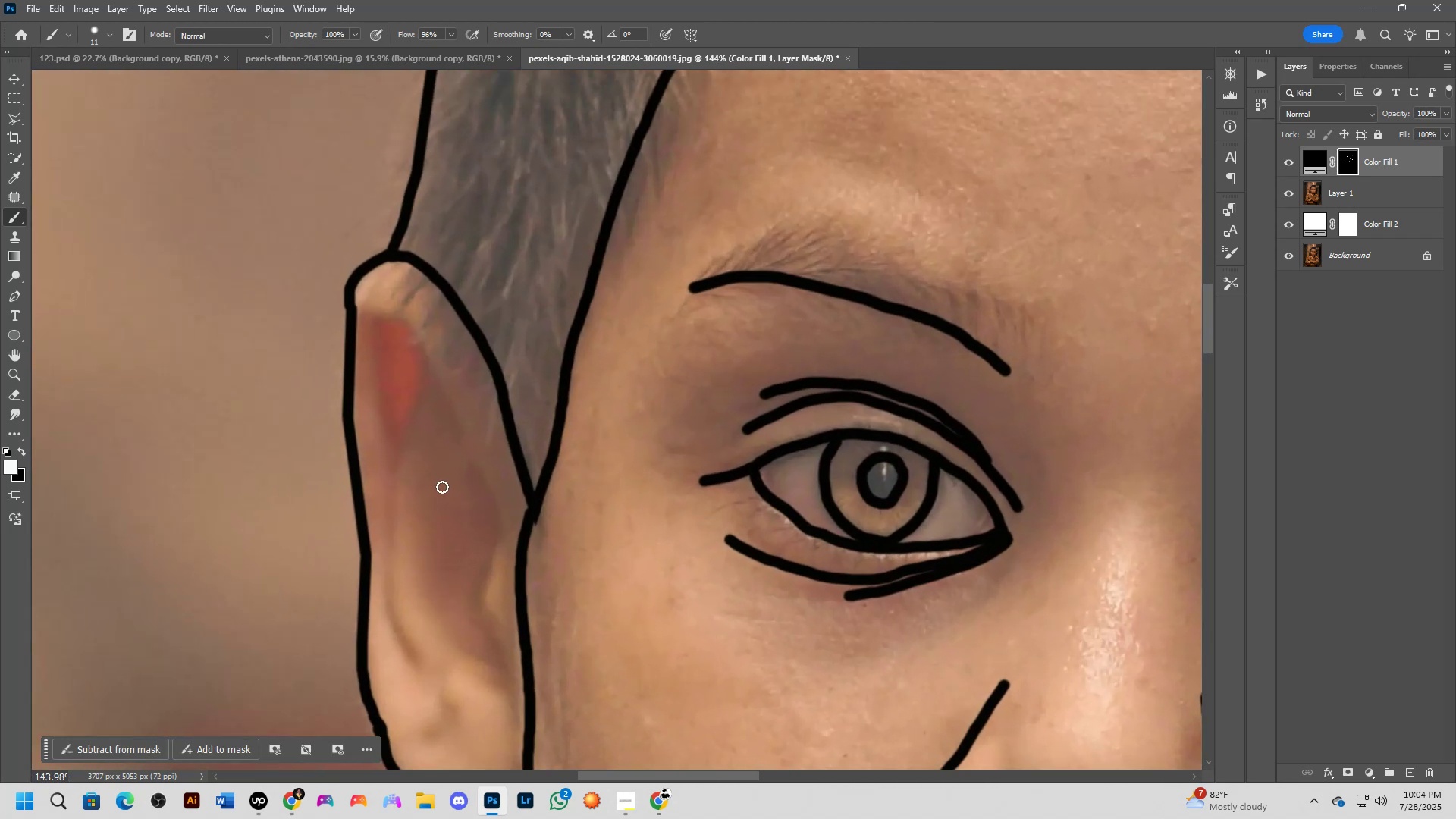 
left_click_drag(start_coordinate=[514, 458], to_coordinate=[580, 491])
 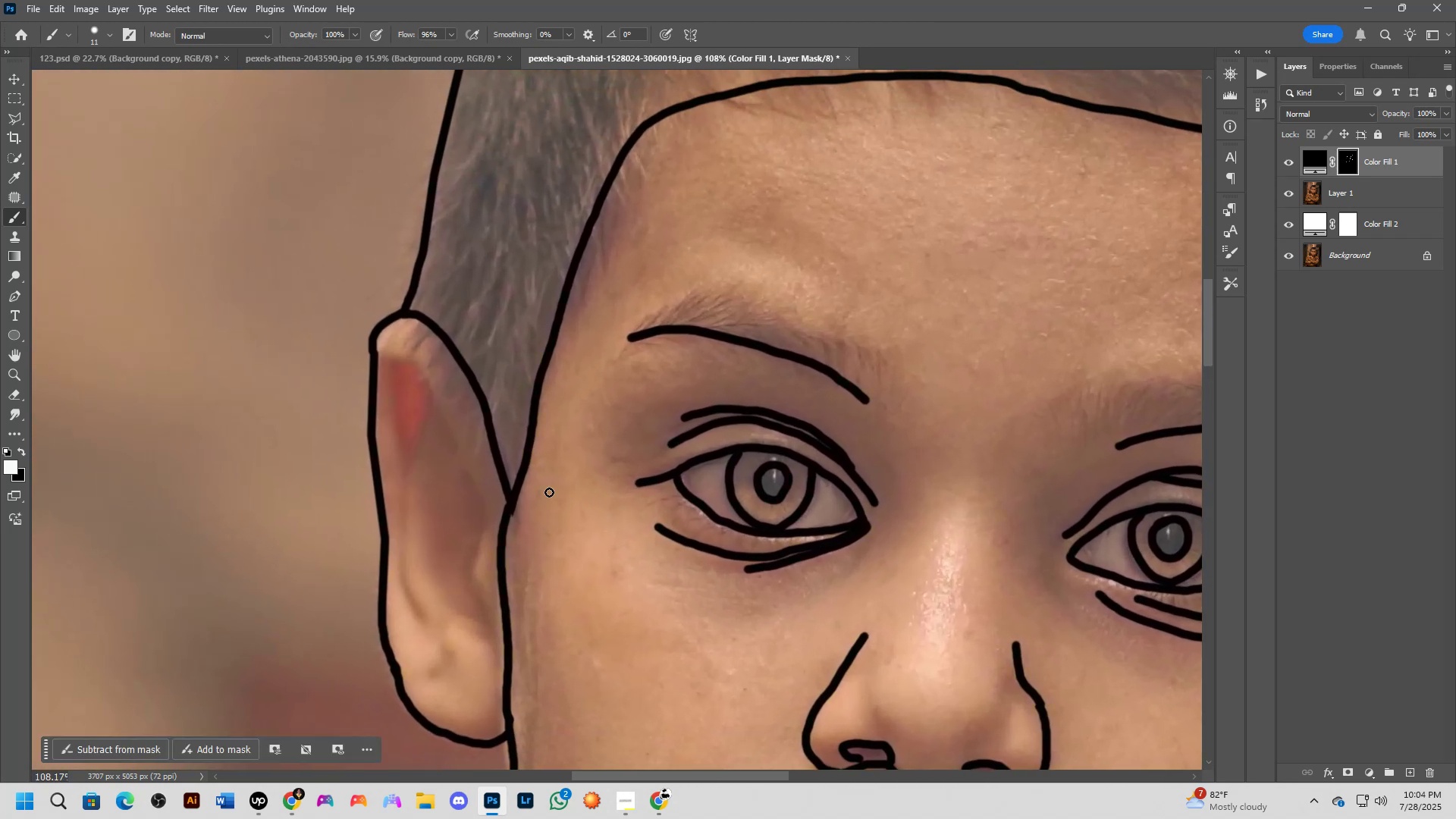 
scroll: coordinate [442, 487], scroll_direction: up, amount: 3.0
 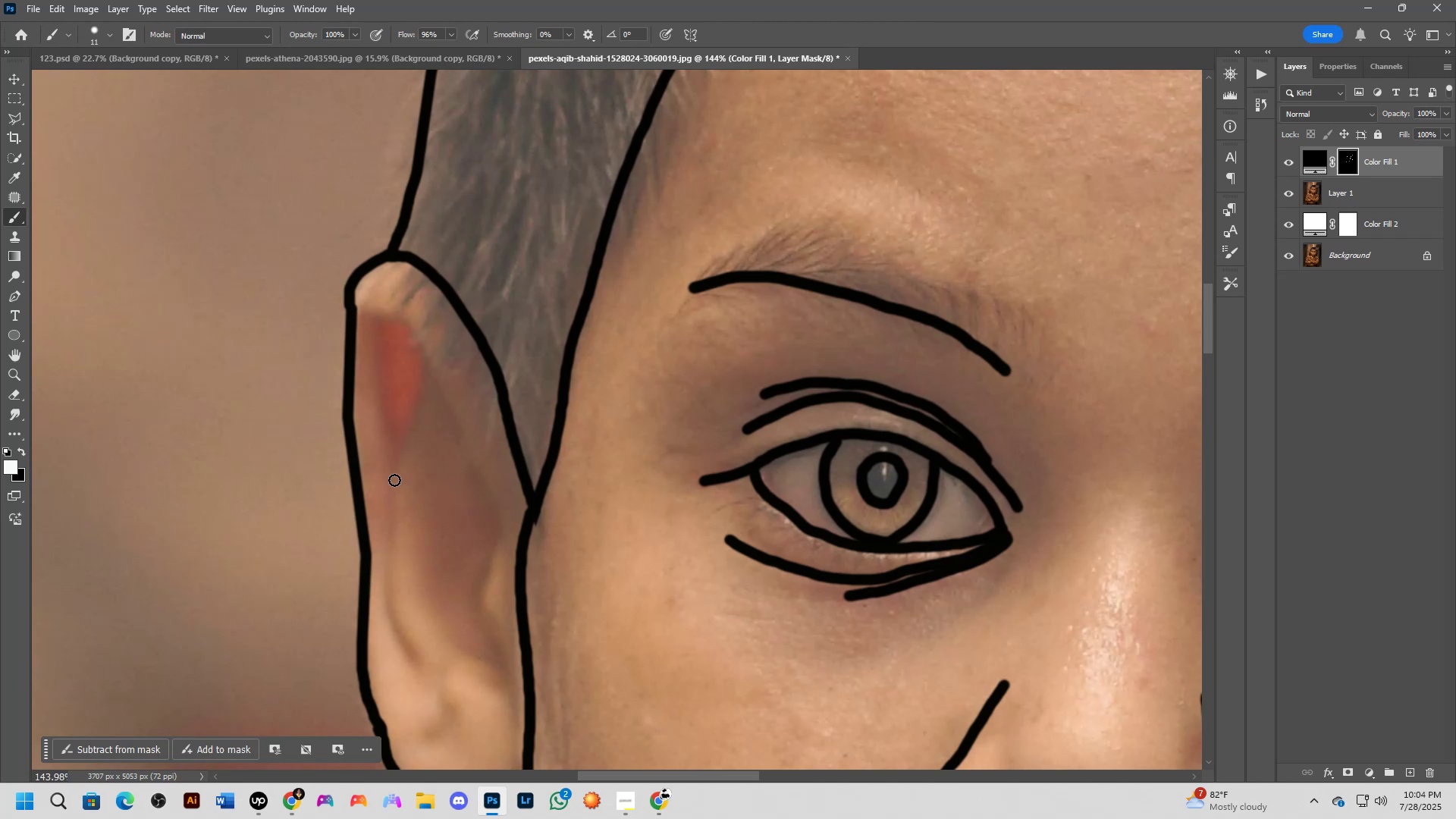 
wait(7.76)
 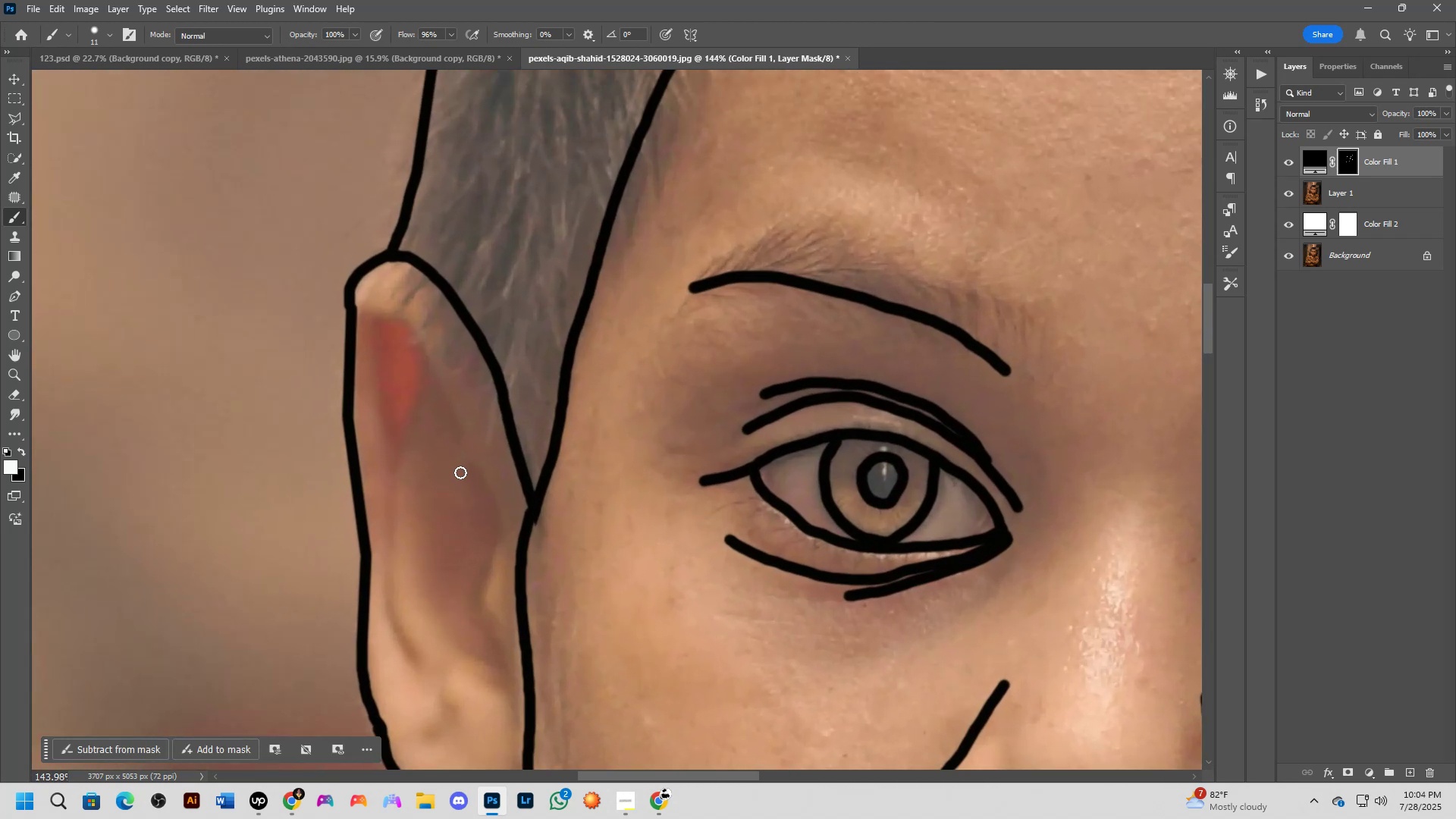 
left_click_drag(start_coordinate=[394, 443], to_coordinate=[378, 322])
 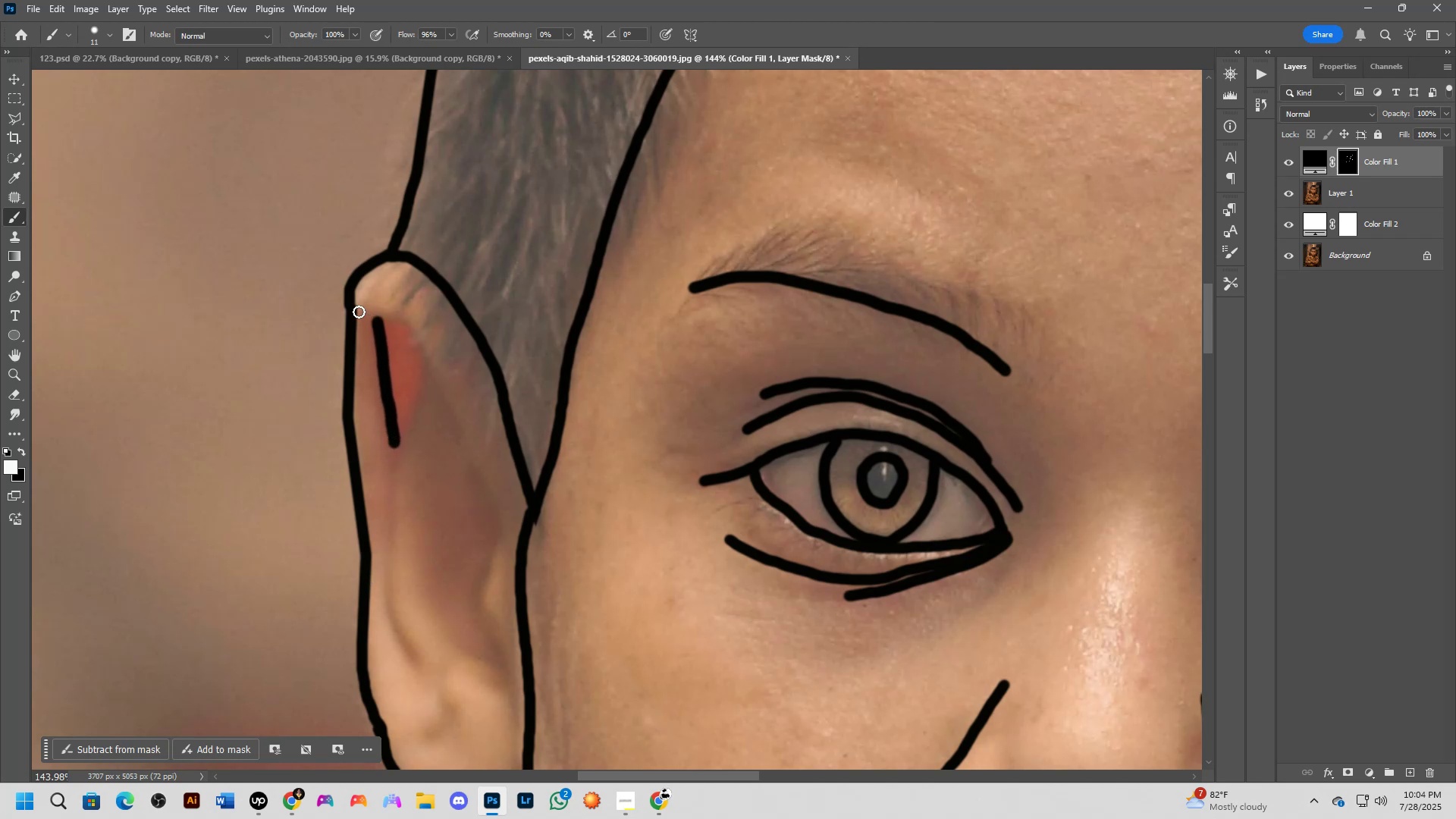 
left_click_drag(start_coordinate=[359, 312], to_coordinate=[428, 356])
 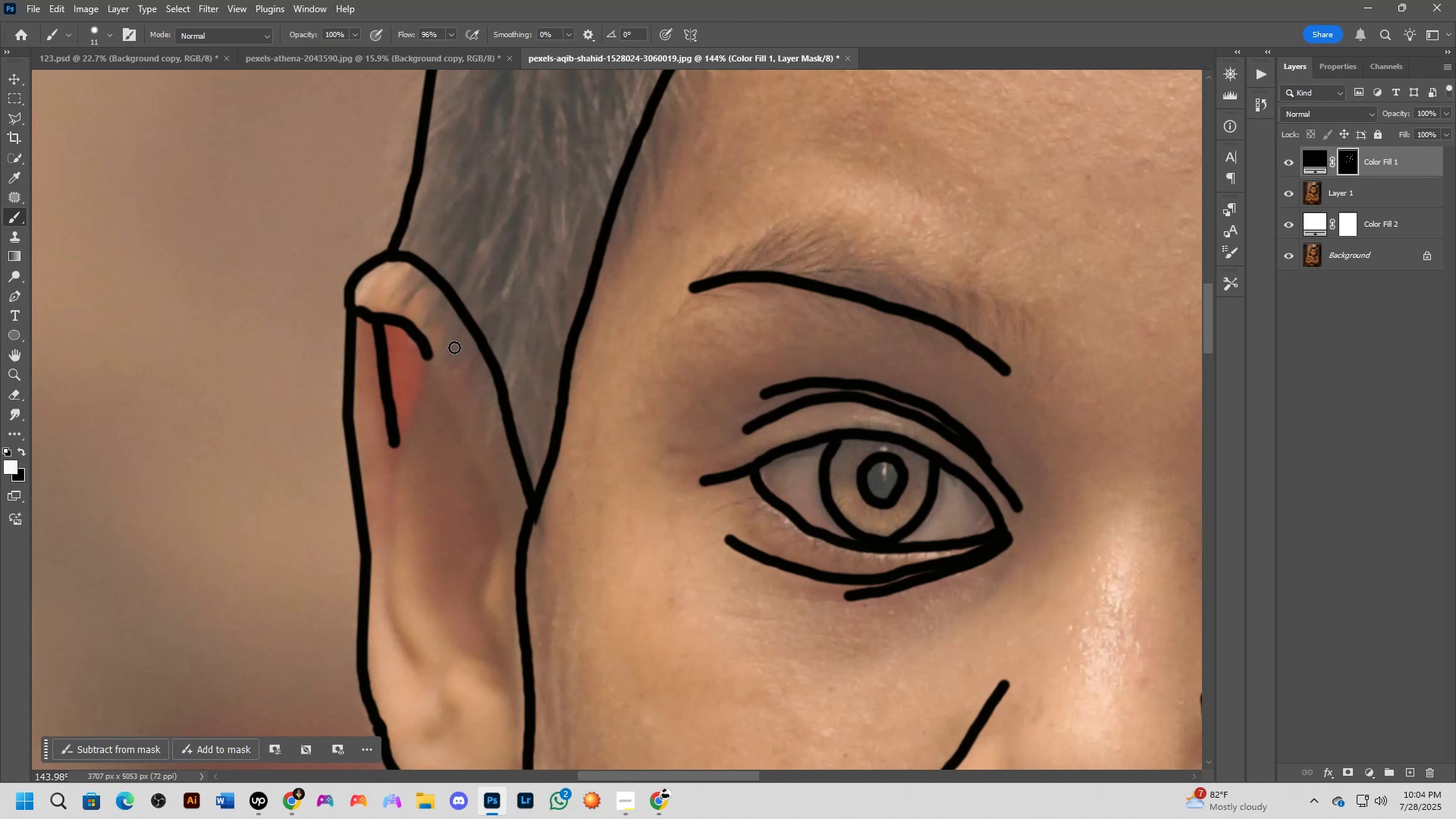 
key(Control+Z)
 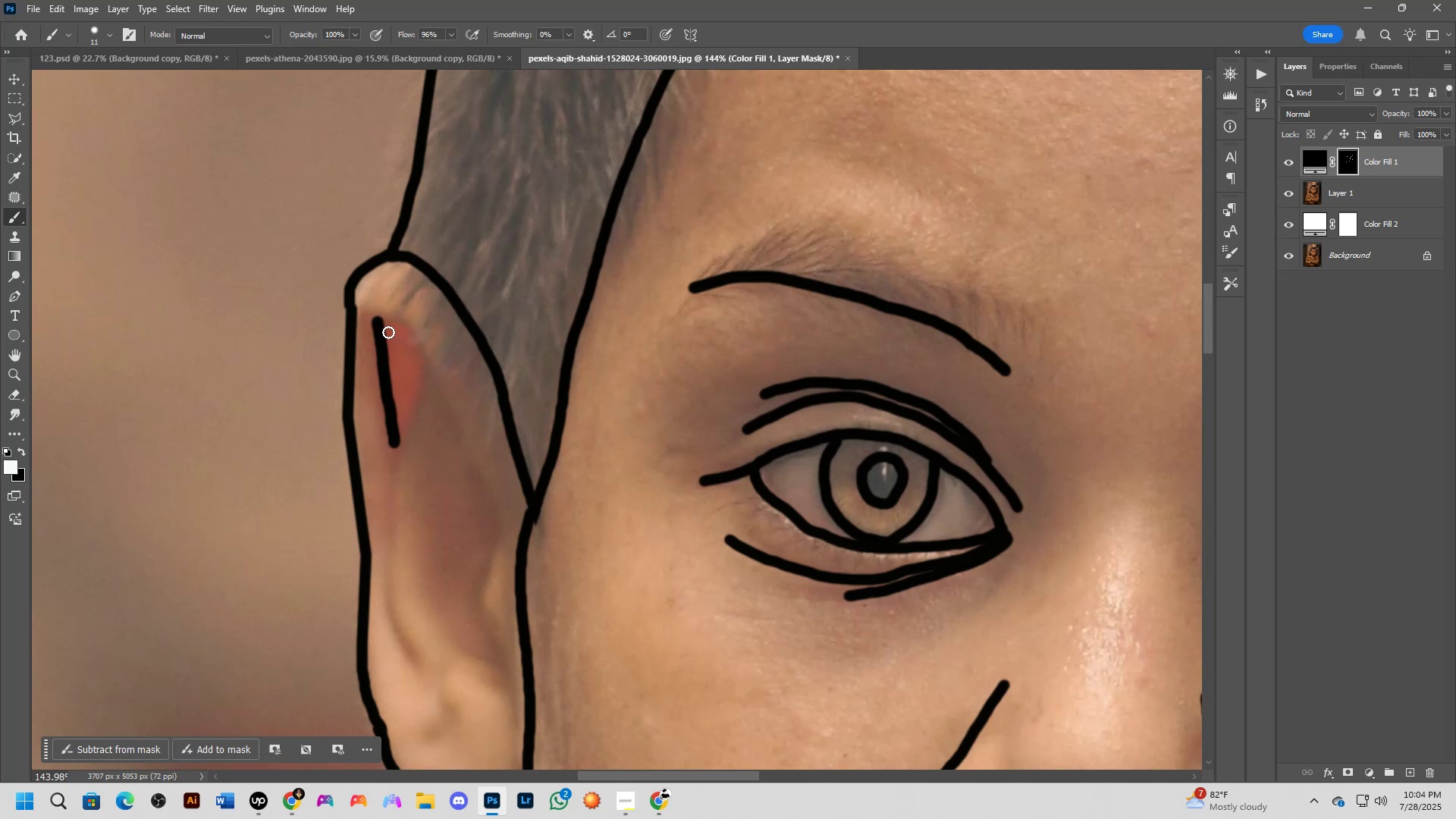 
left_click_drag(start_coordinate=[385, 321], to_coordinate=[423, 351])
 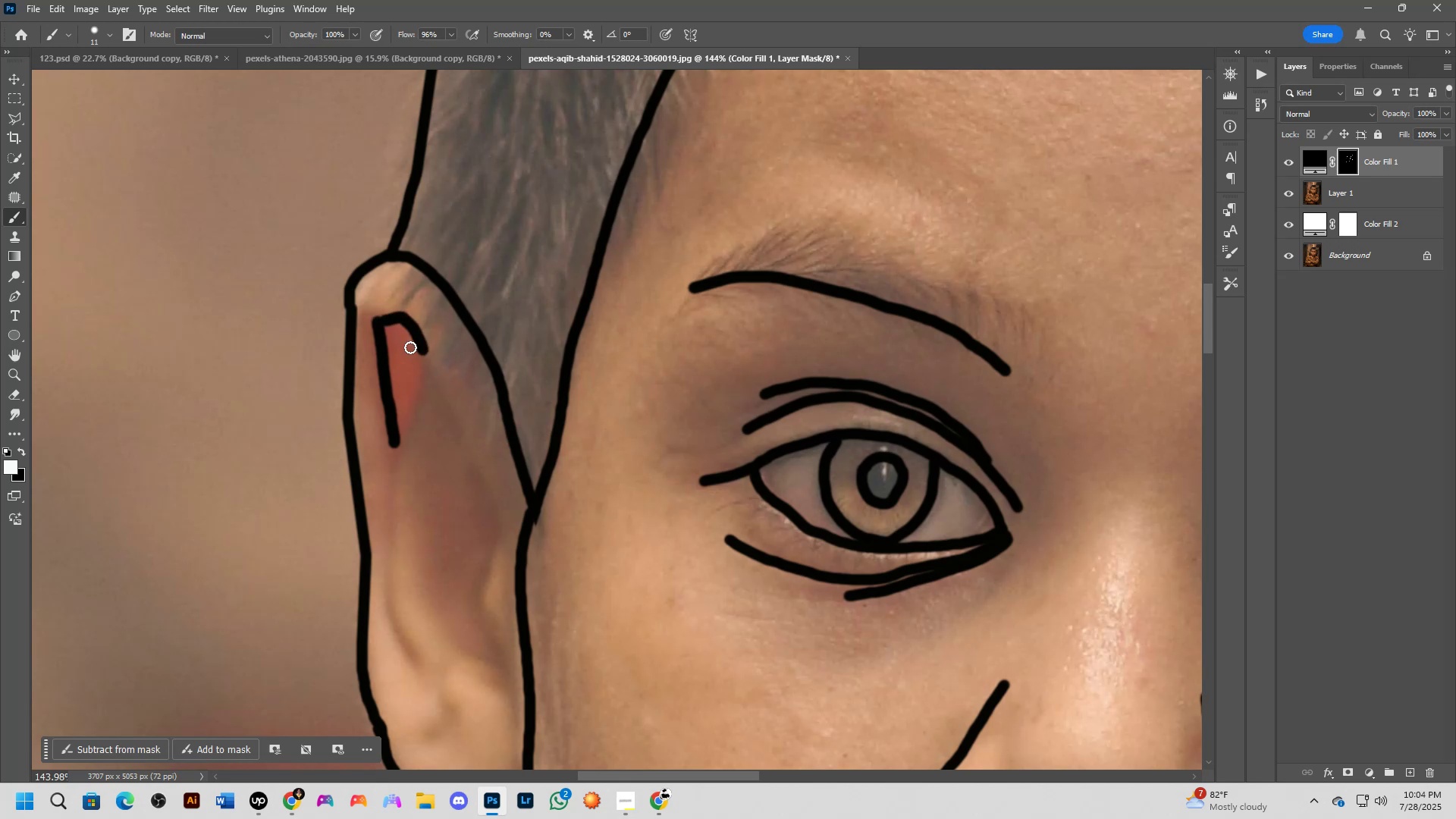 
key(Control+Z)
 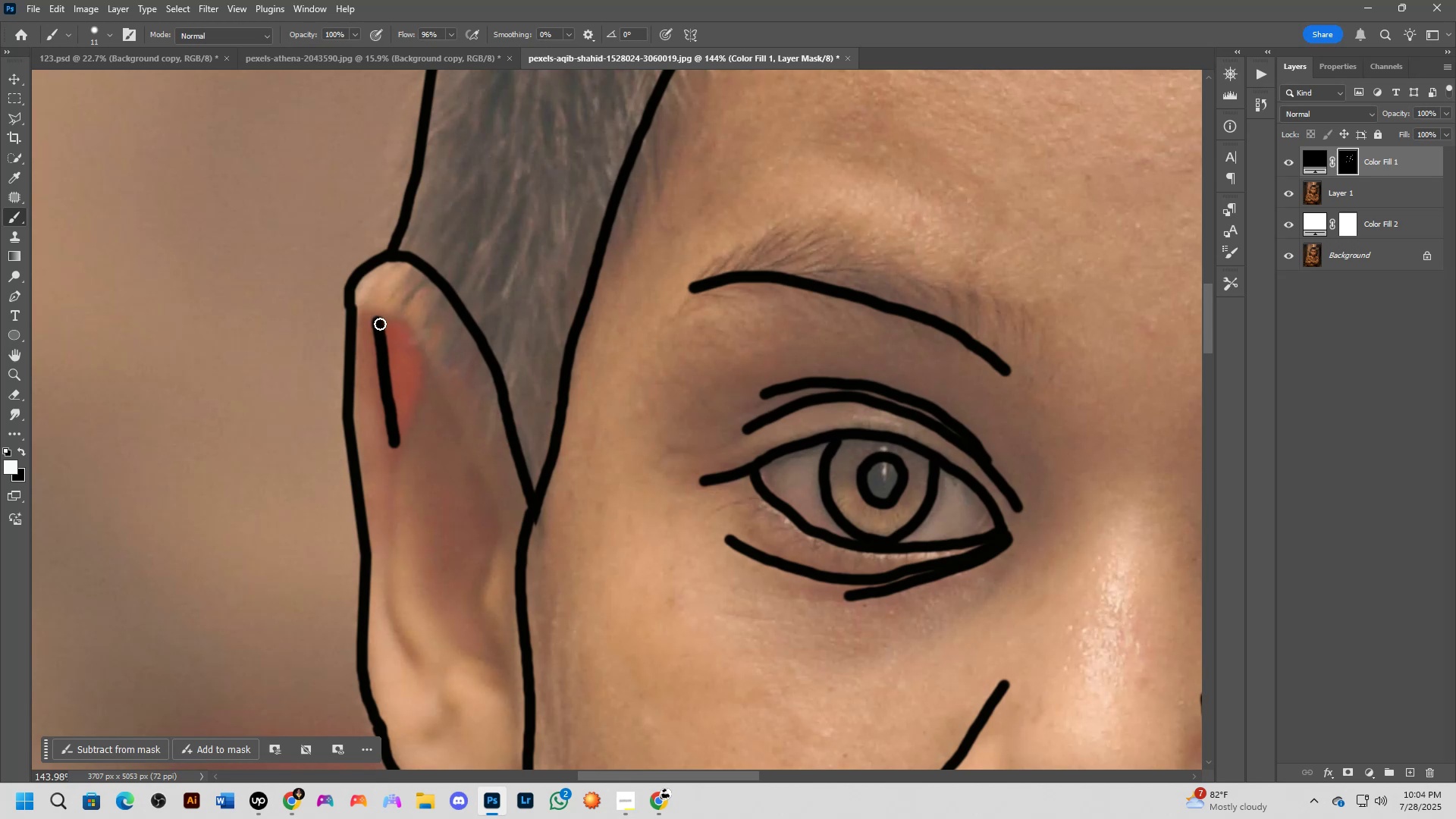 
left_click_drag(start_coordinate=[377, 322], to_coordinate=[497, 510])
 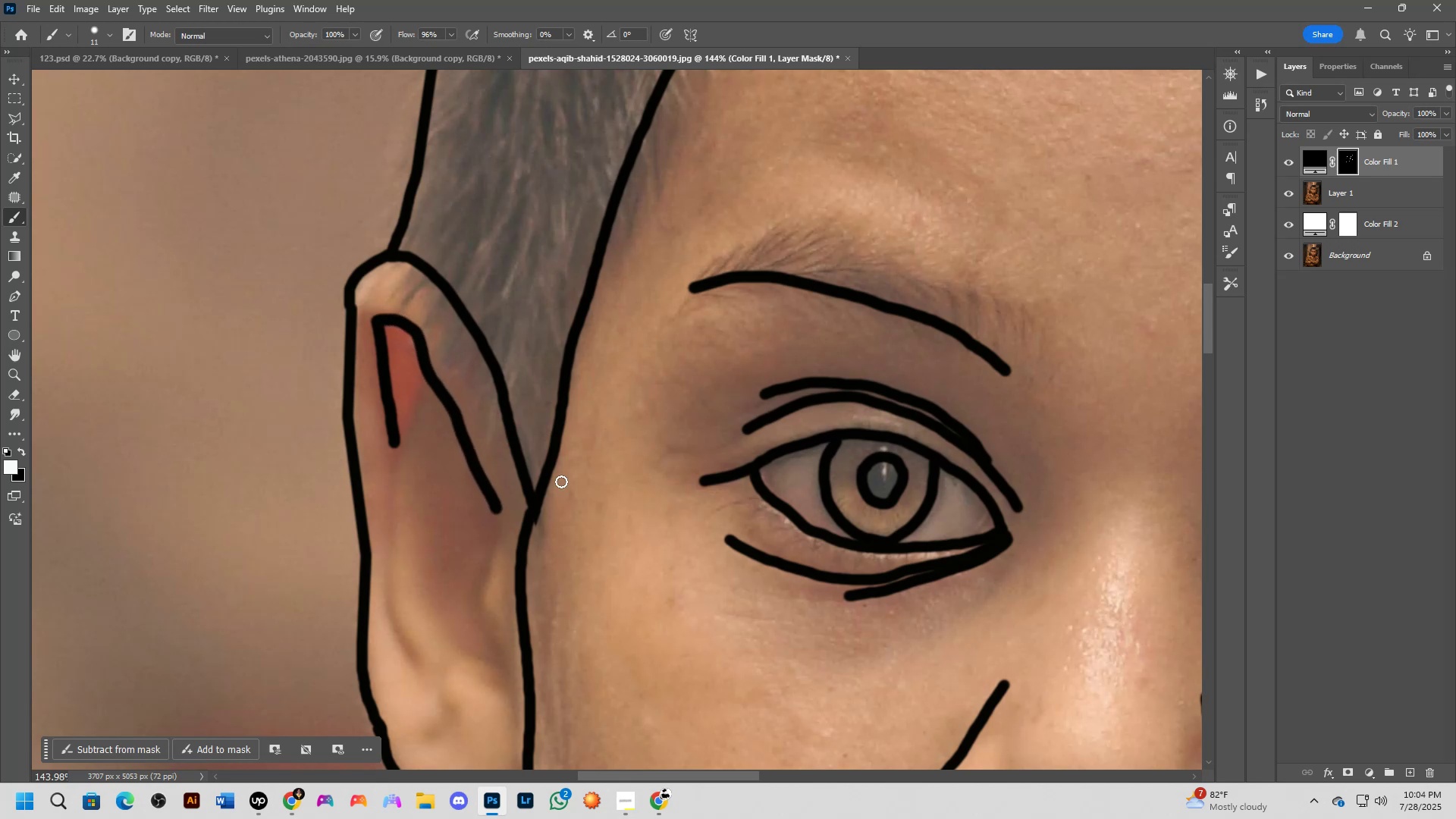 
key(Control+ControlLeft)
 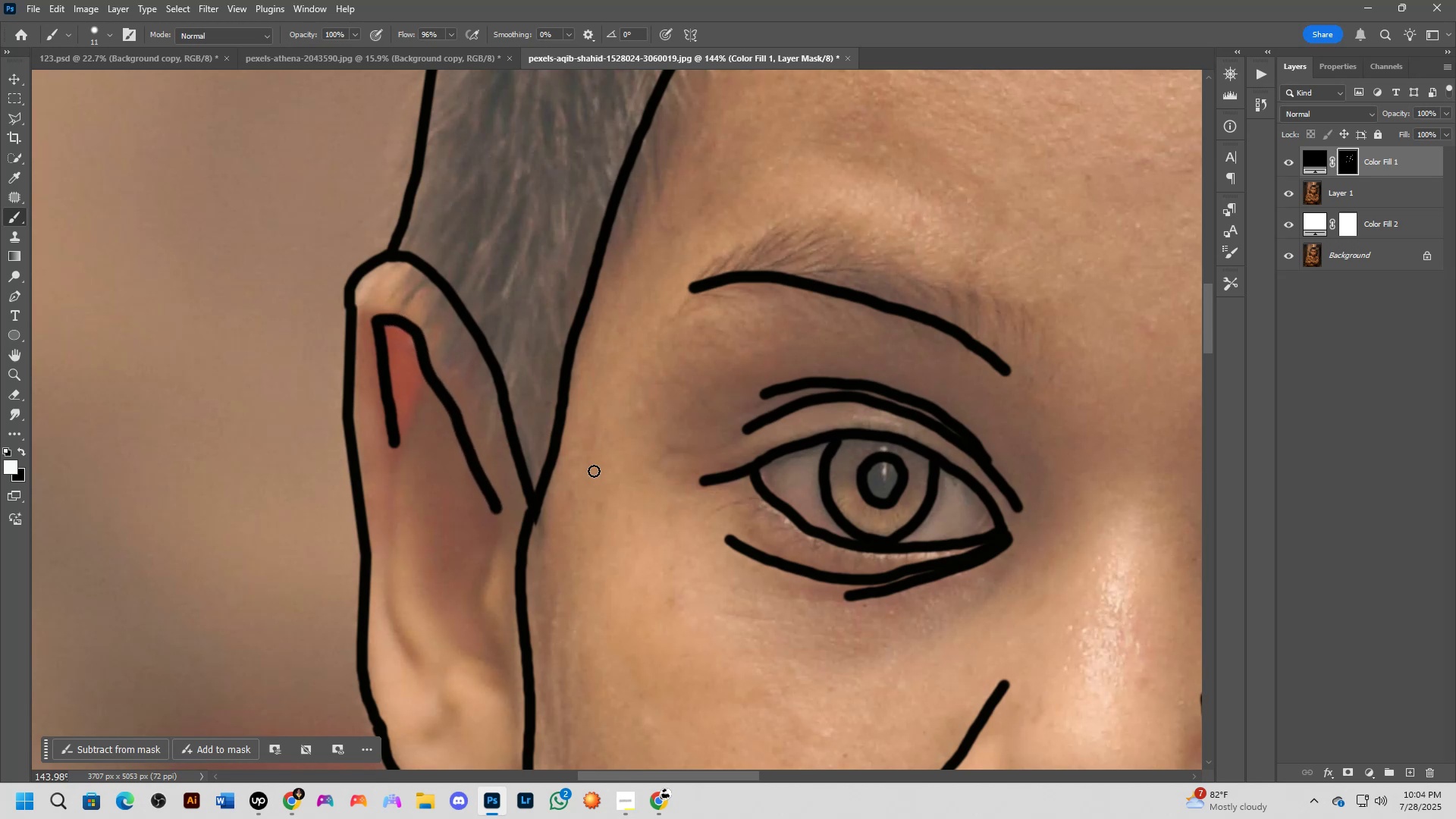 
key(Control+Z)
 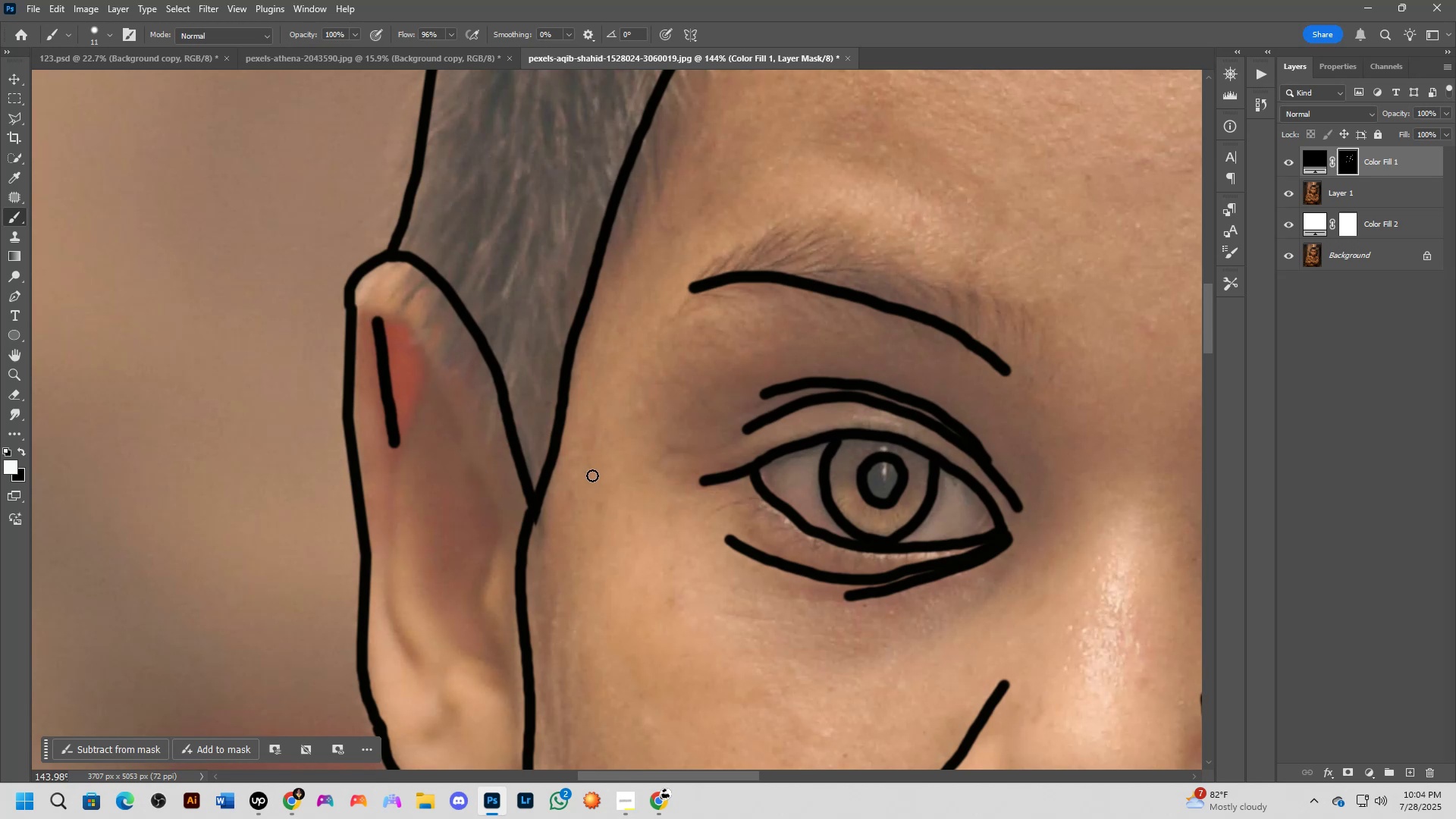 
hold_key(key=Space, duration=0.57)
 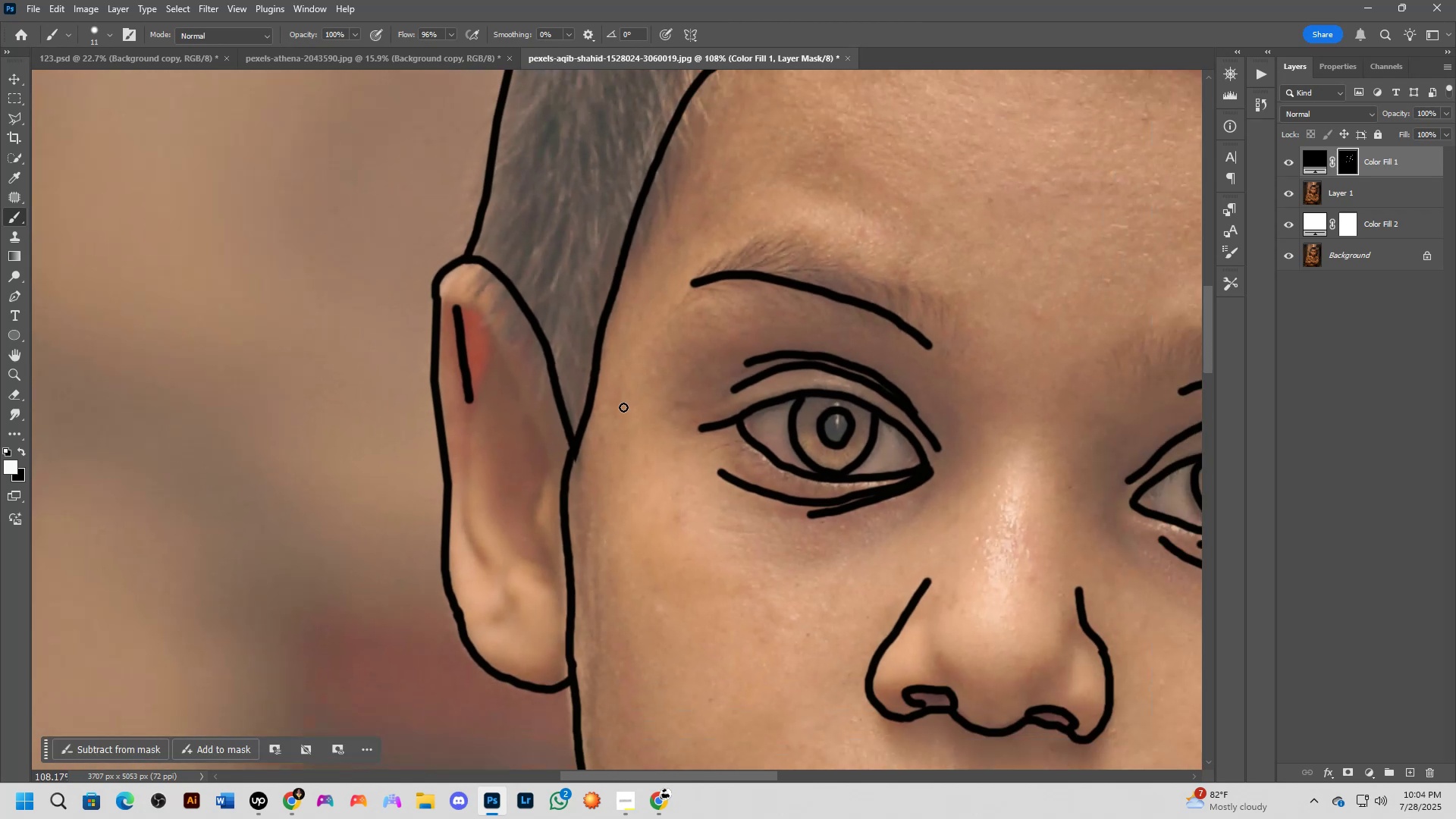 
left_click_drag(start_coordinate=[600, 453], to_coordinate=[623, 407])
 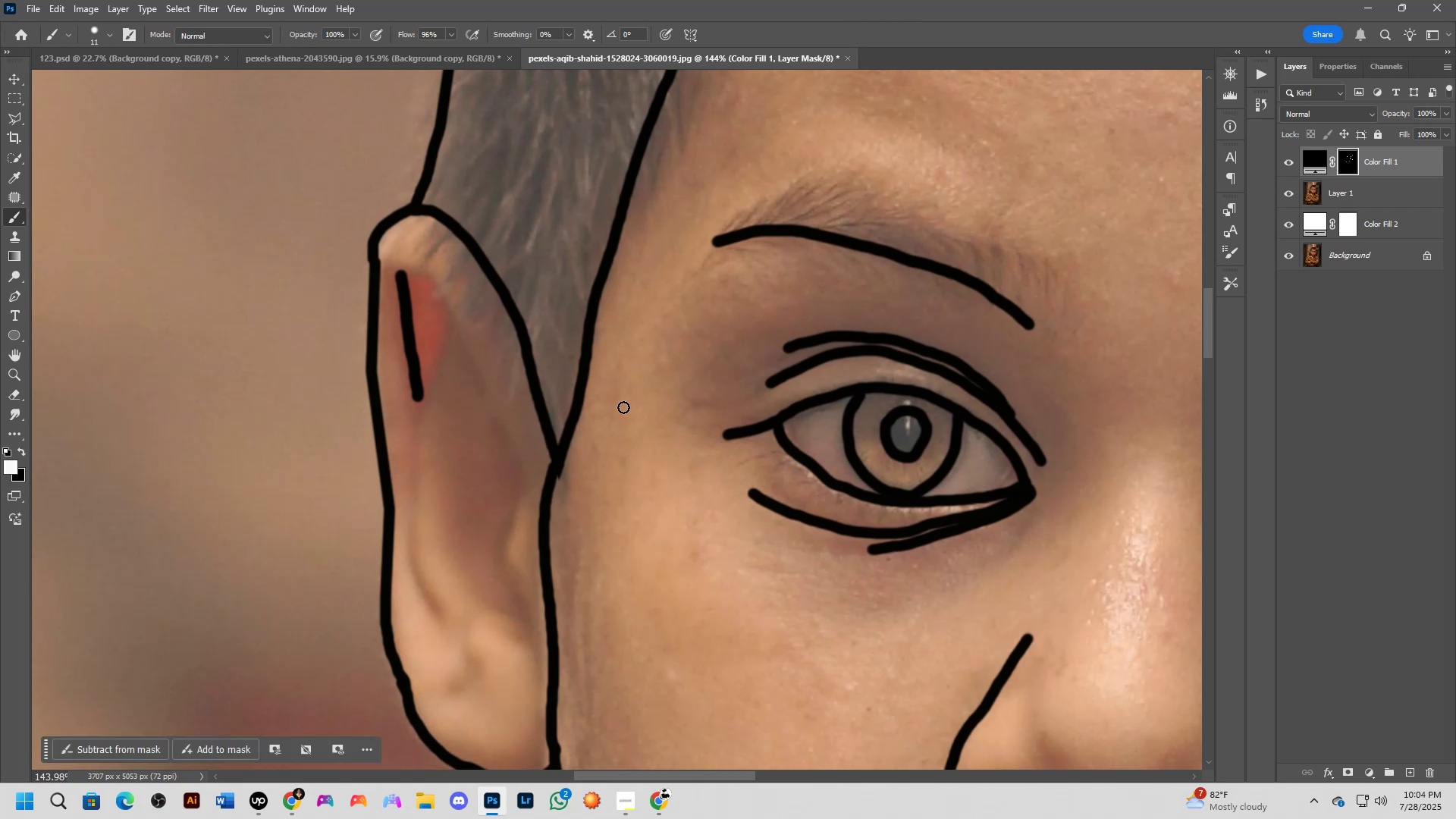 
scroll: coordinate [623, 407], scroll_direction: down, amount: 3.0
 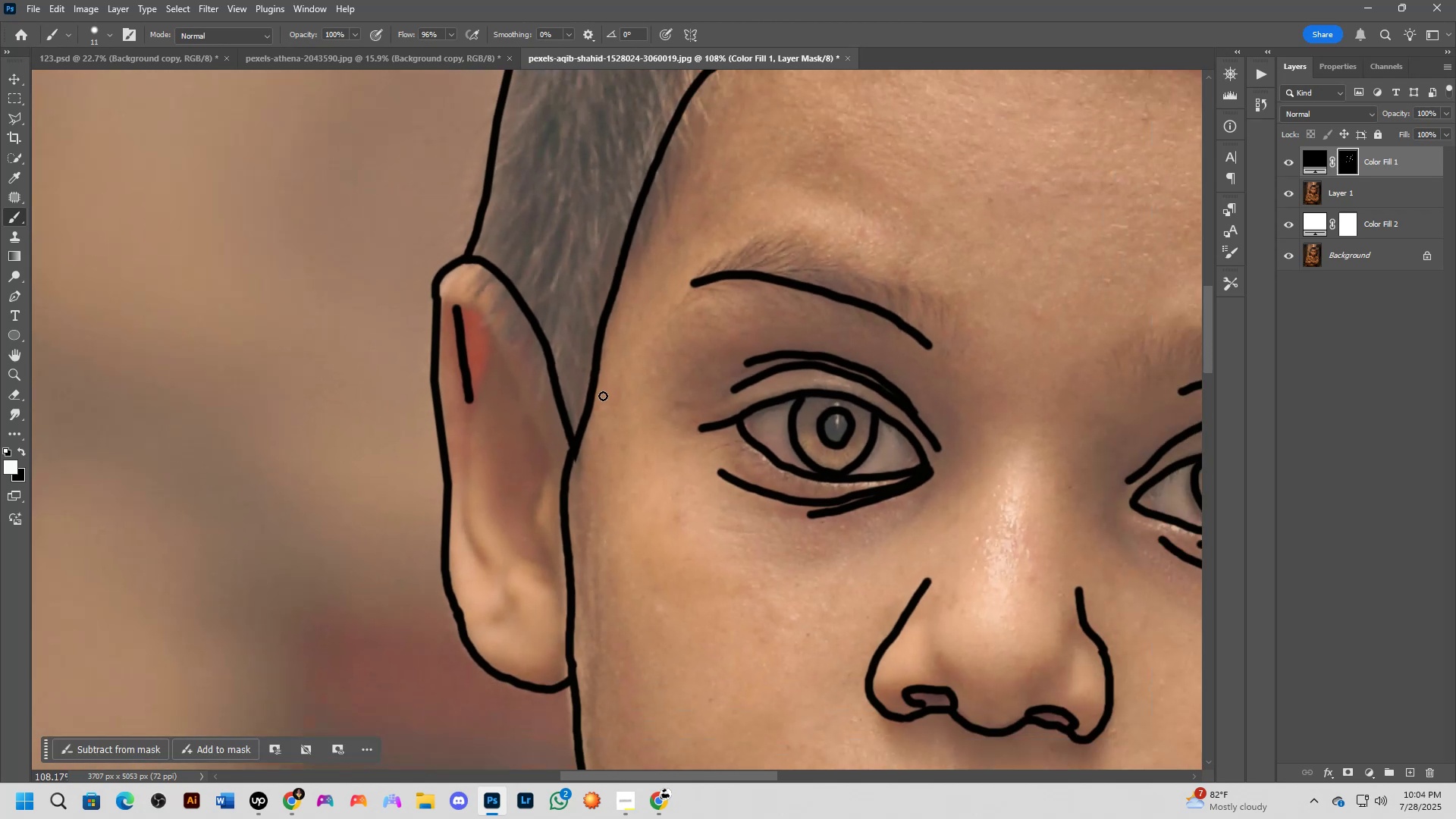 
hold_key(key=Space, duration=0.65)
 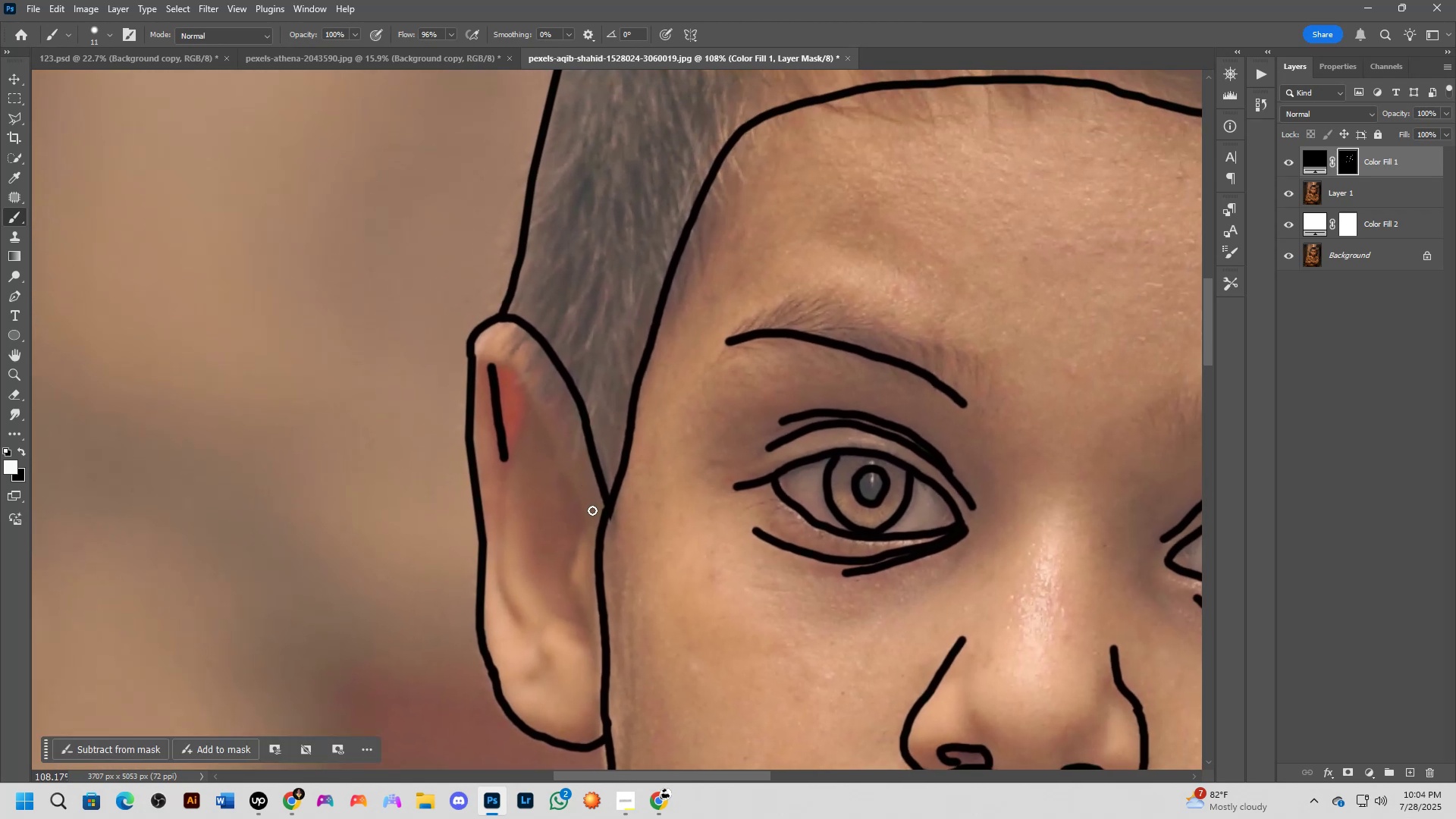 
left_click_drag(start_coordinate=[546, 356], to_coordinate=[581, 414])
 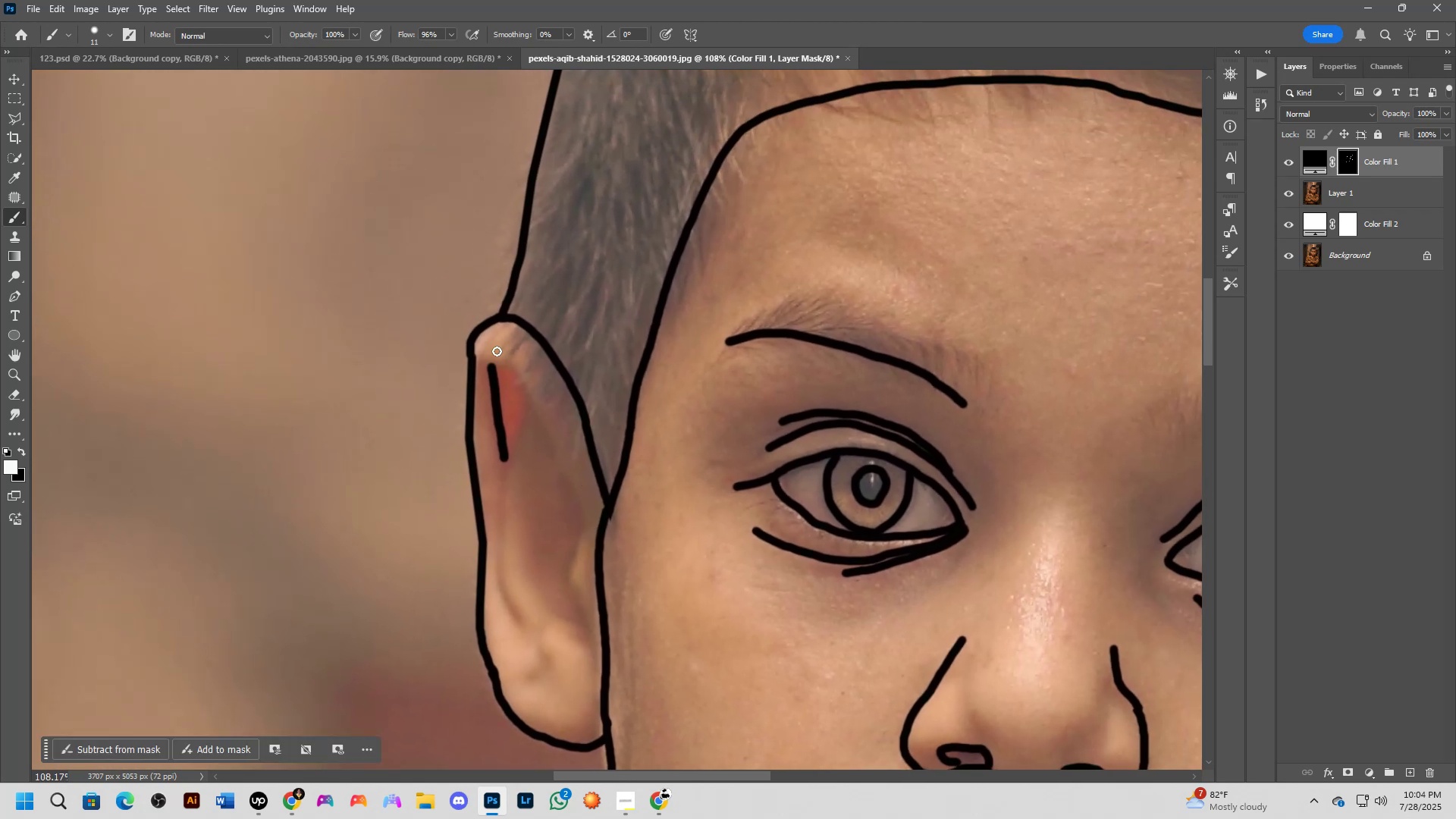 
left_click_drag(start_coordinate=[492, 365], to_coordinate=[570, 582])
 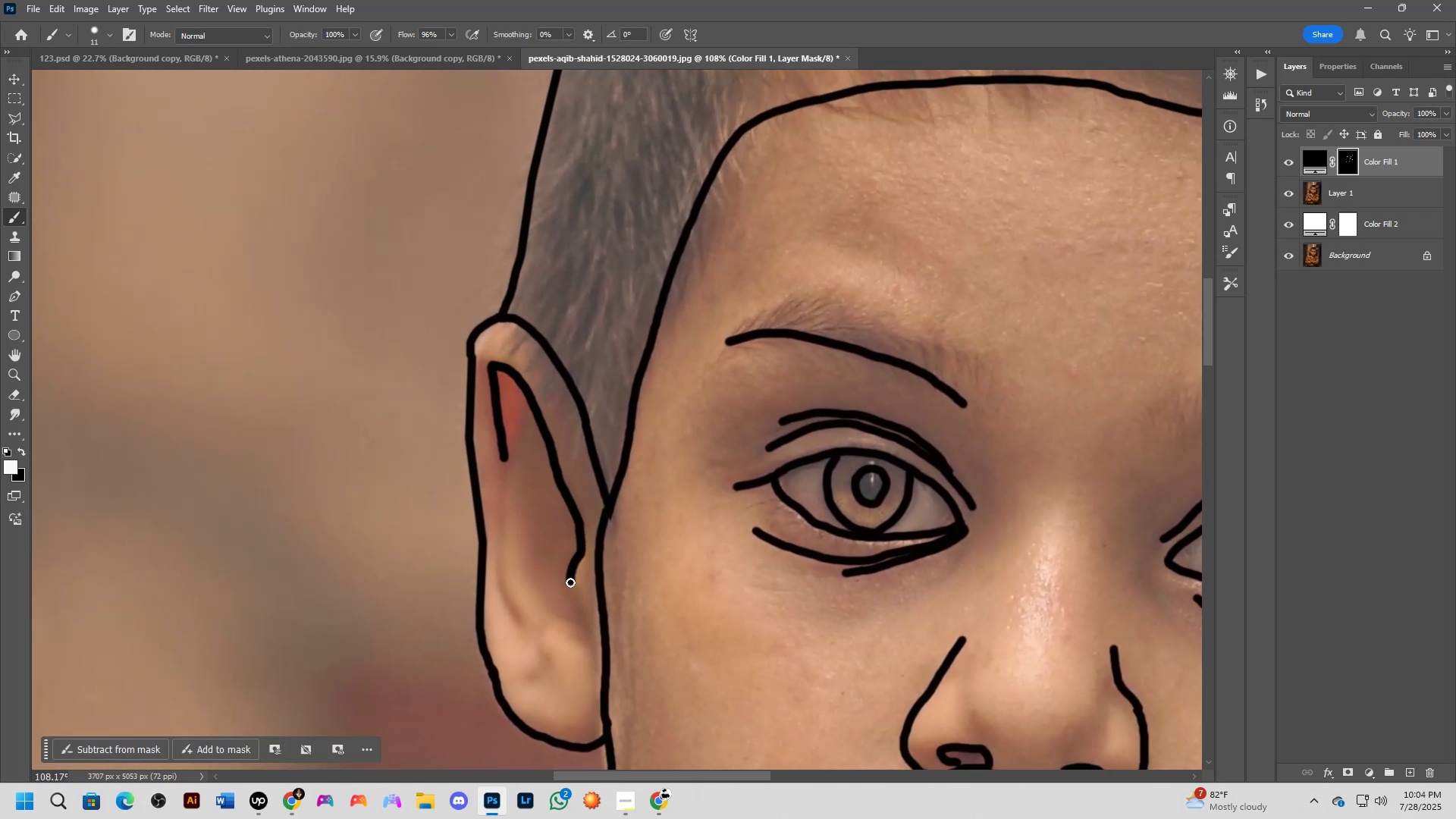 
hold_key(key=Space, duration=0.62)
 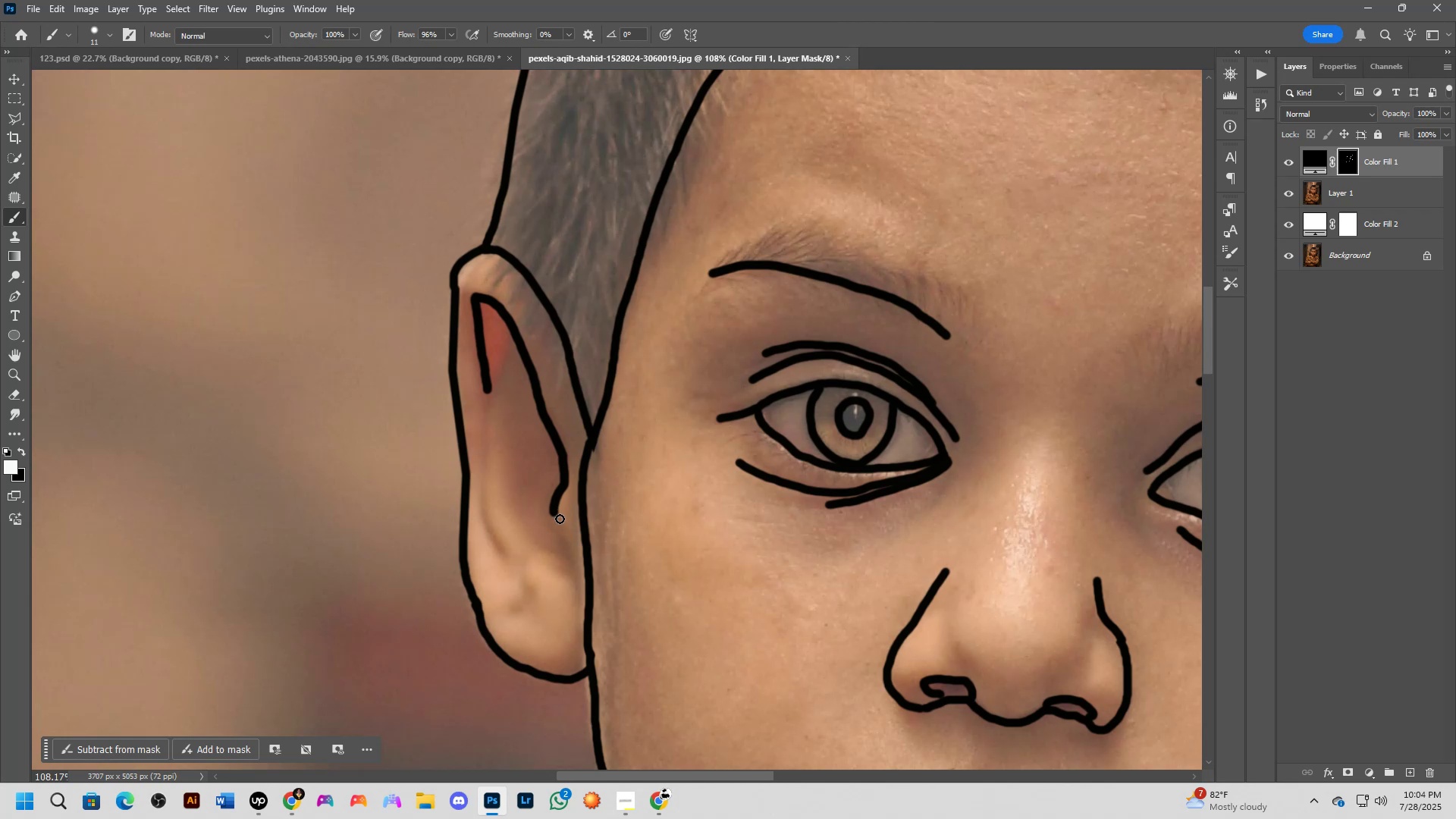 
left_click_drag(start_coordinate=[590, 519], to_coordinate=[573, 451])
 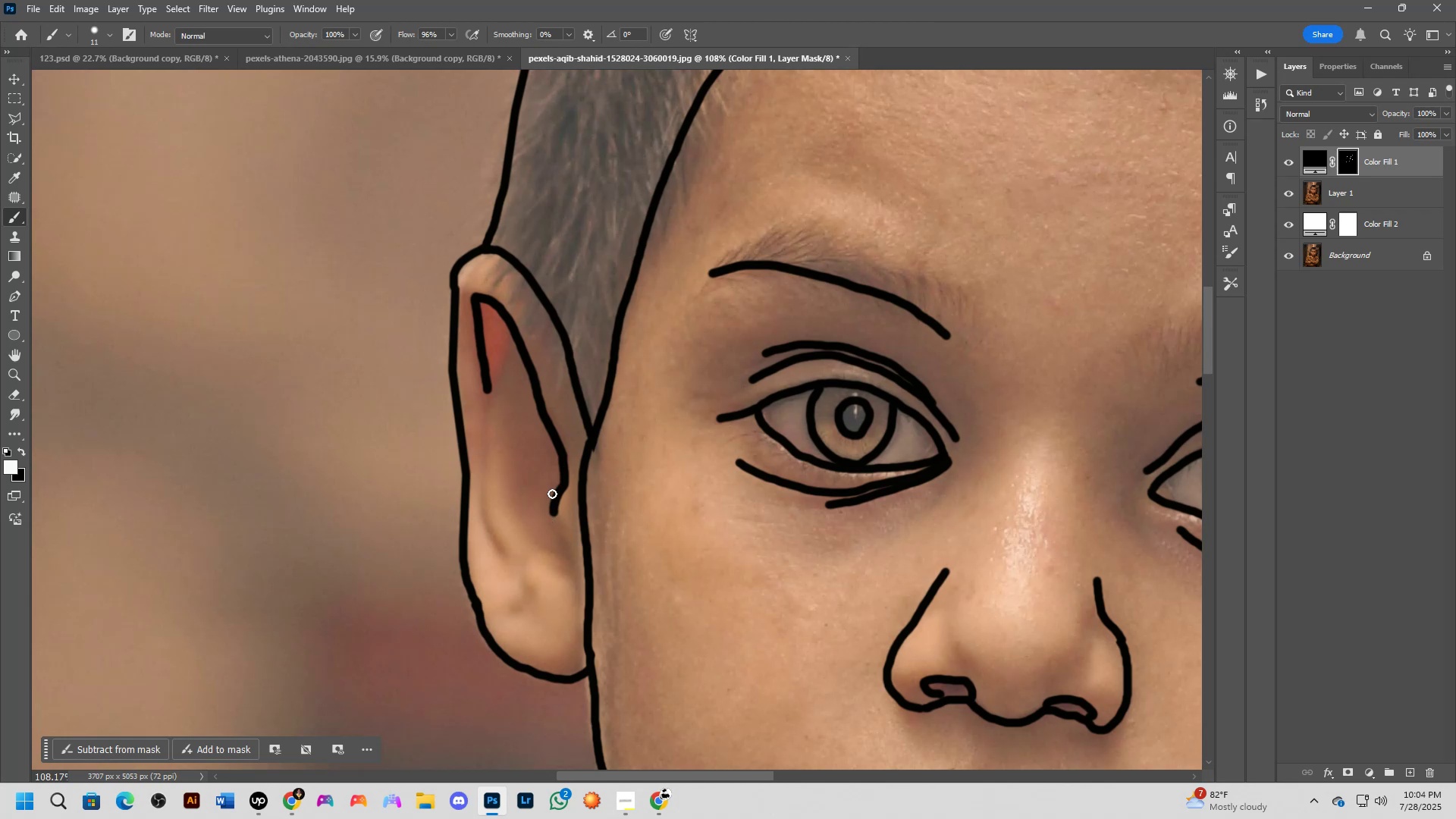 
left_click_drag(start_coordinate=[557, 517], to_coordinate=[573, 543])
 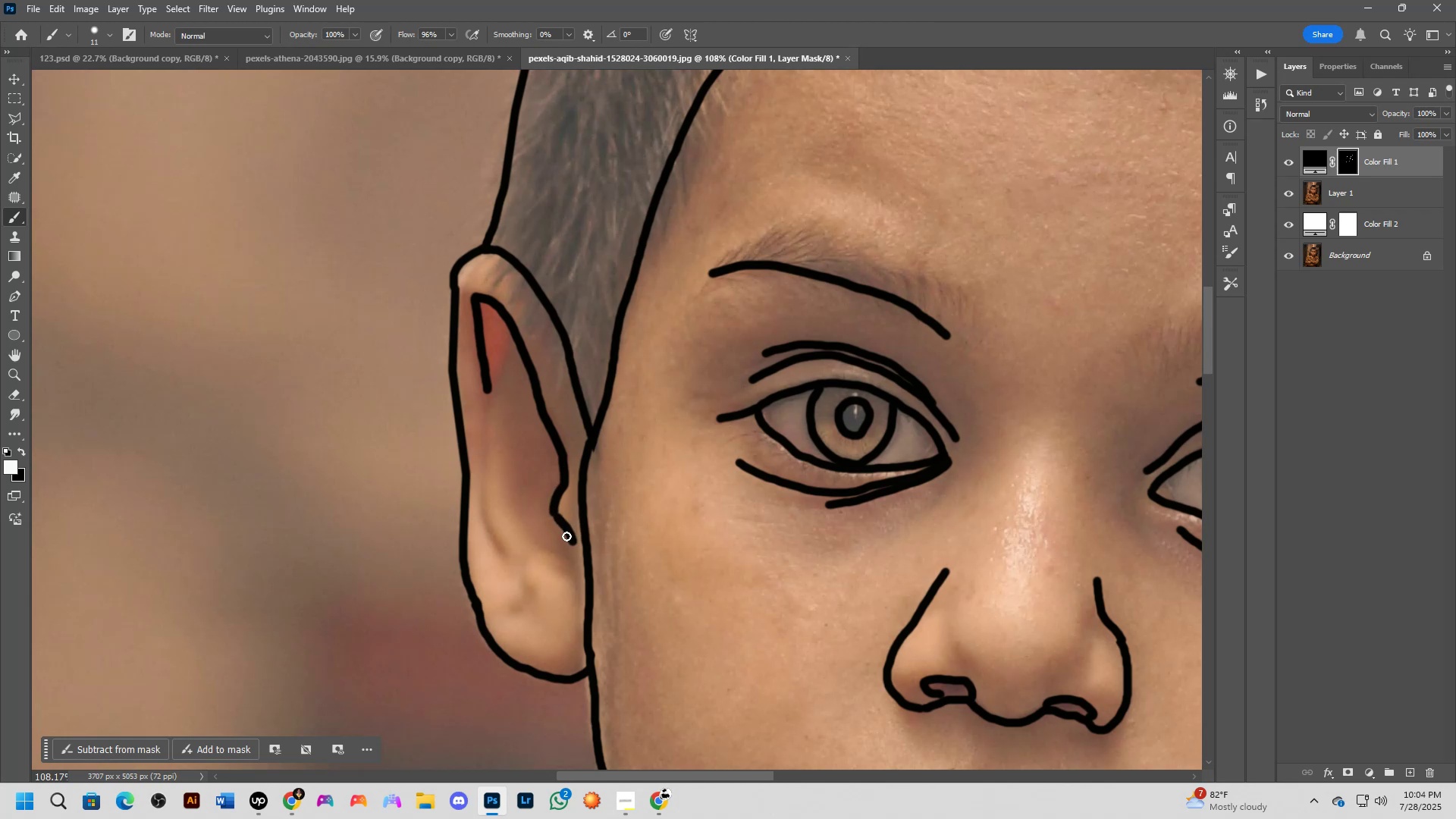 
hold_key(key=Space, duration=0.53)
 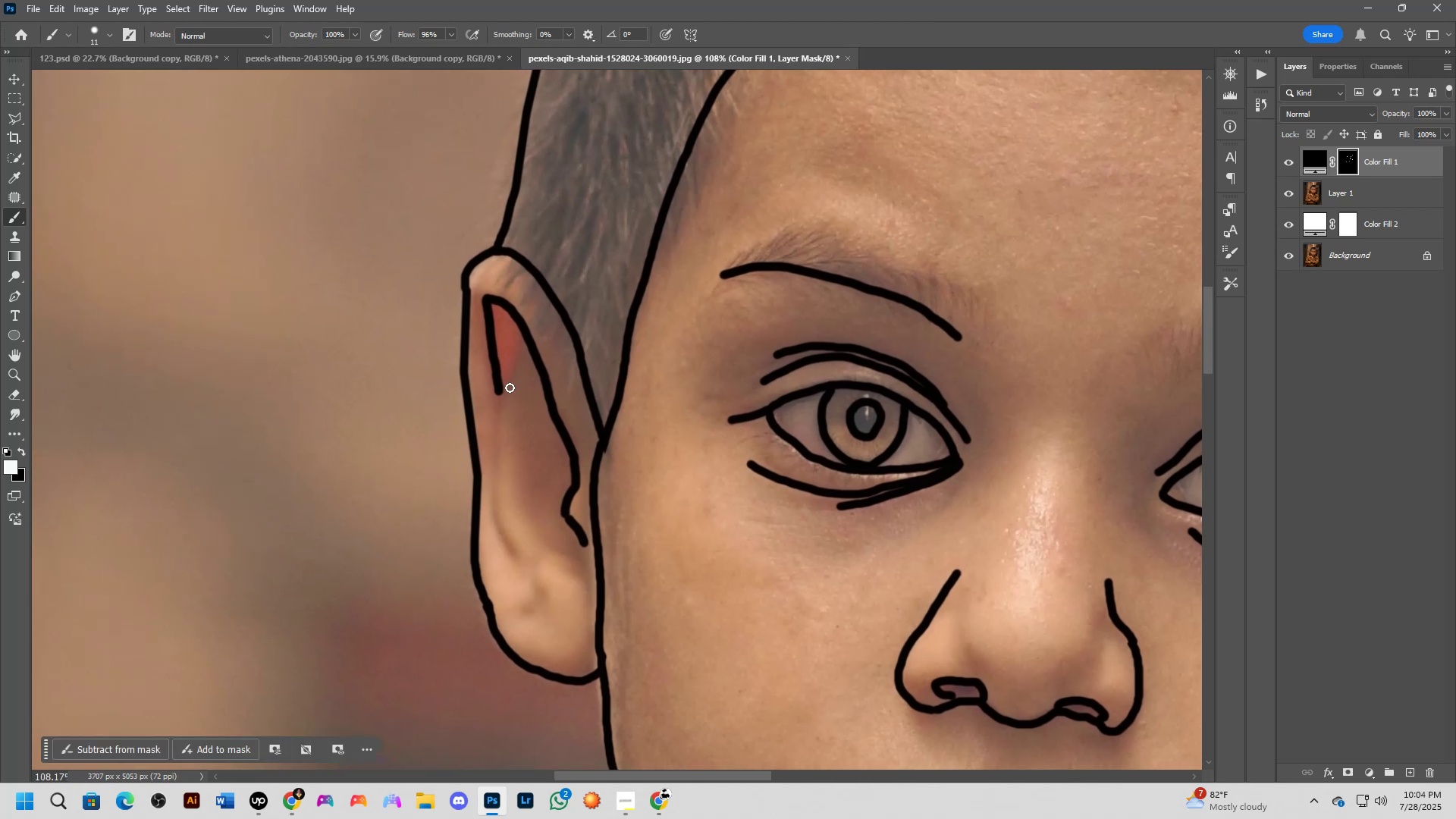 
left_click_drag(start_coordinate=[537, 529], to_coordinate=[548, 530])
 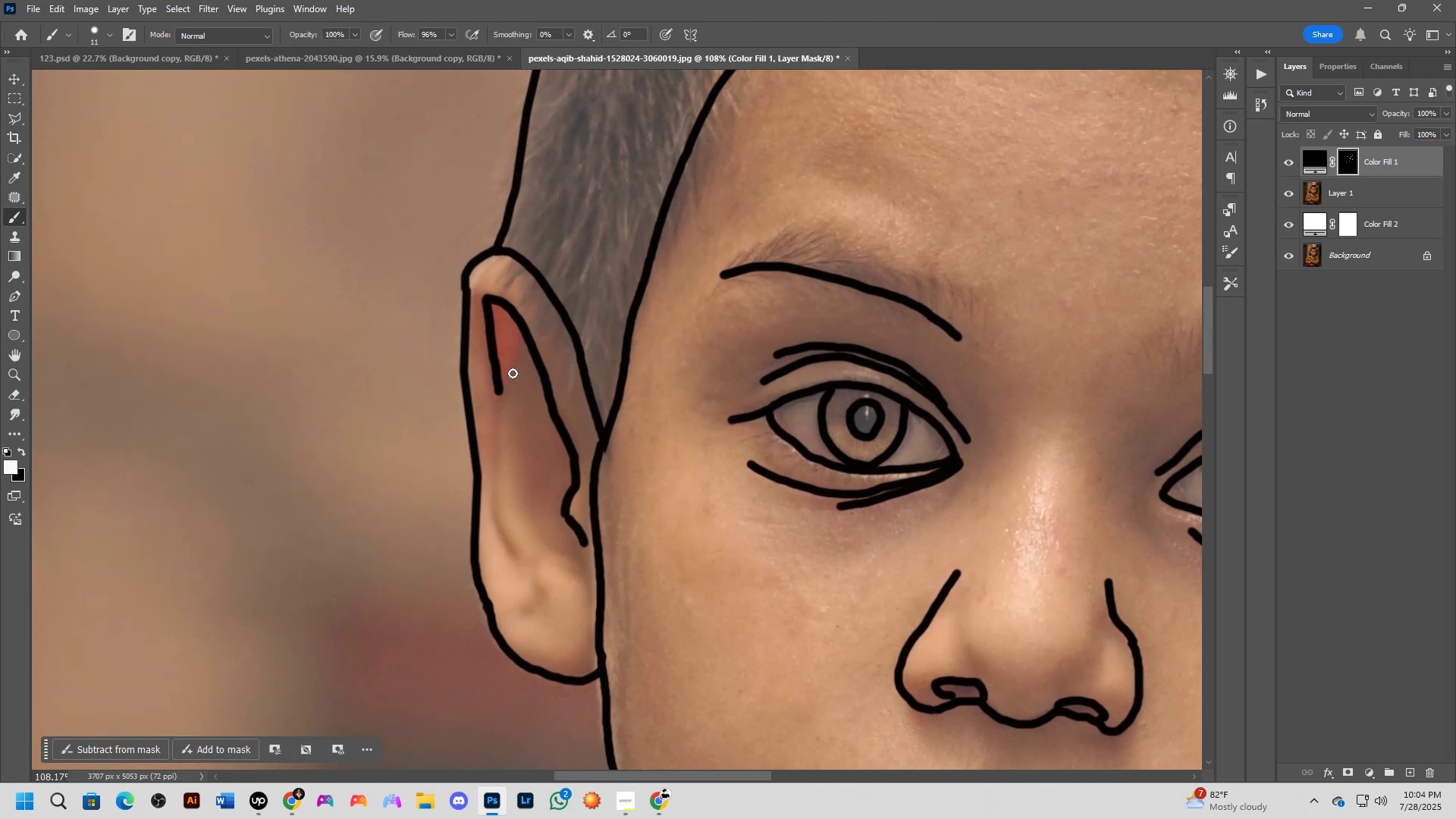 
left_click_drag(start_coordinate=[520, 347], to_coordinate=[533, 573])
 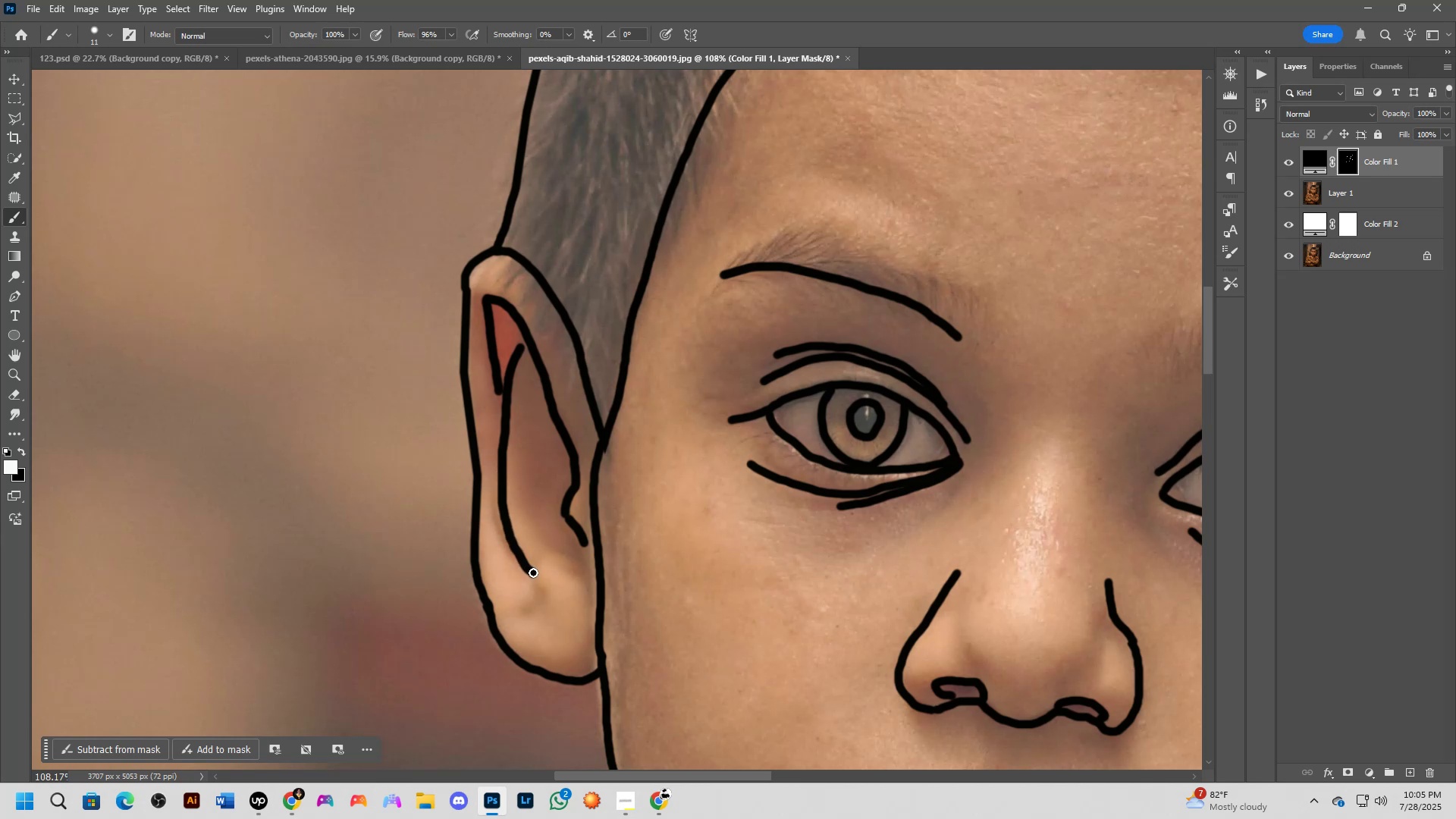 
hold_key(key=Space, duration=0.57)
 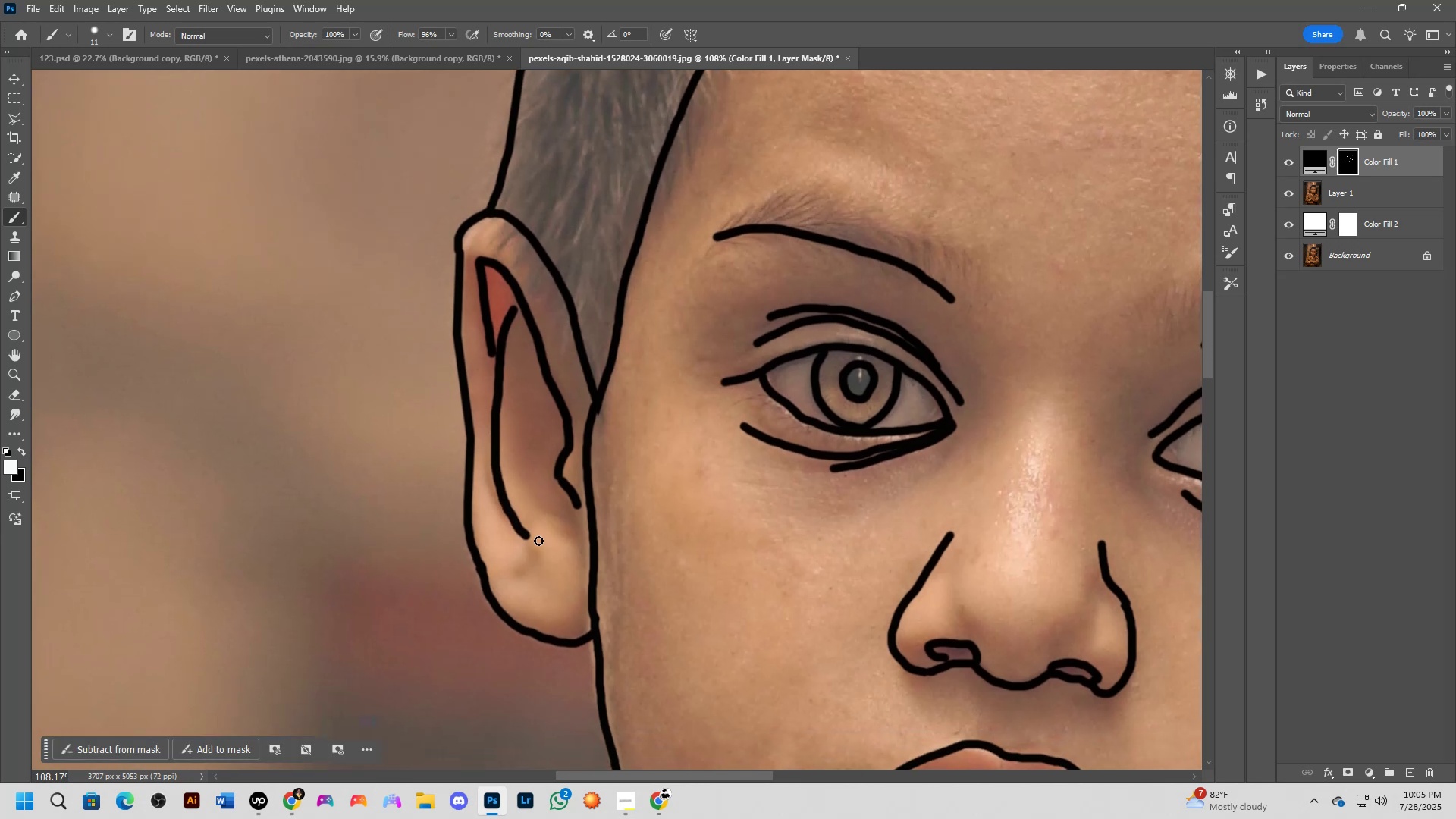 
left_click_drag(start_coordinate=[553, 558], to_coordinate=[546, 520])
 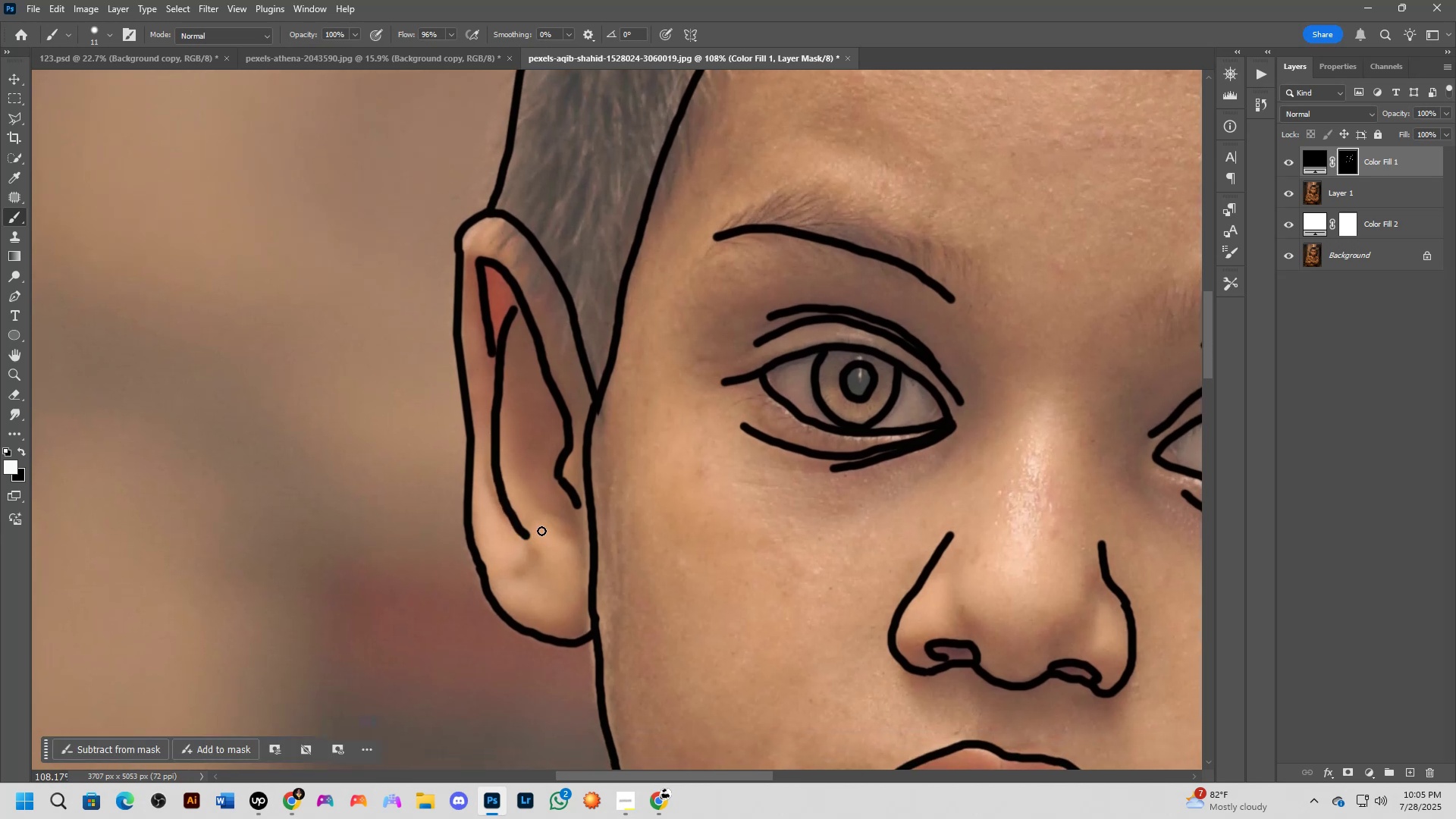 
left_click_drag(start_coordinate=[532, 539], to_coordinate=[588, 557])
 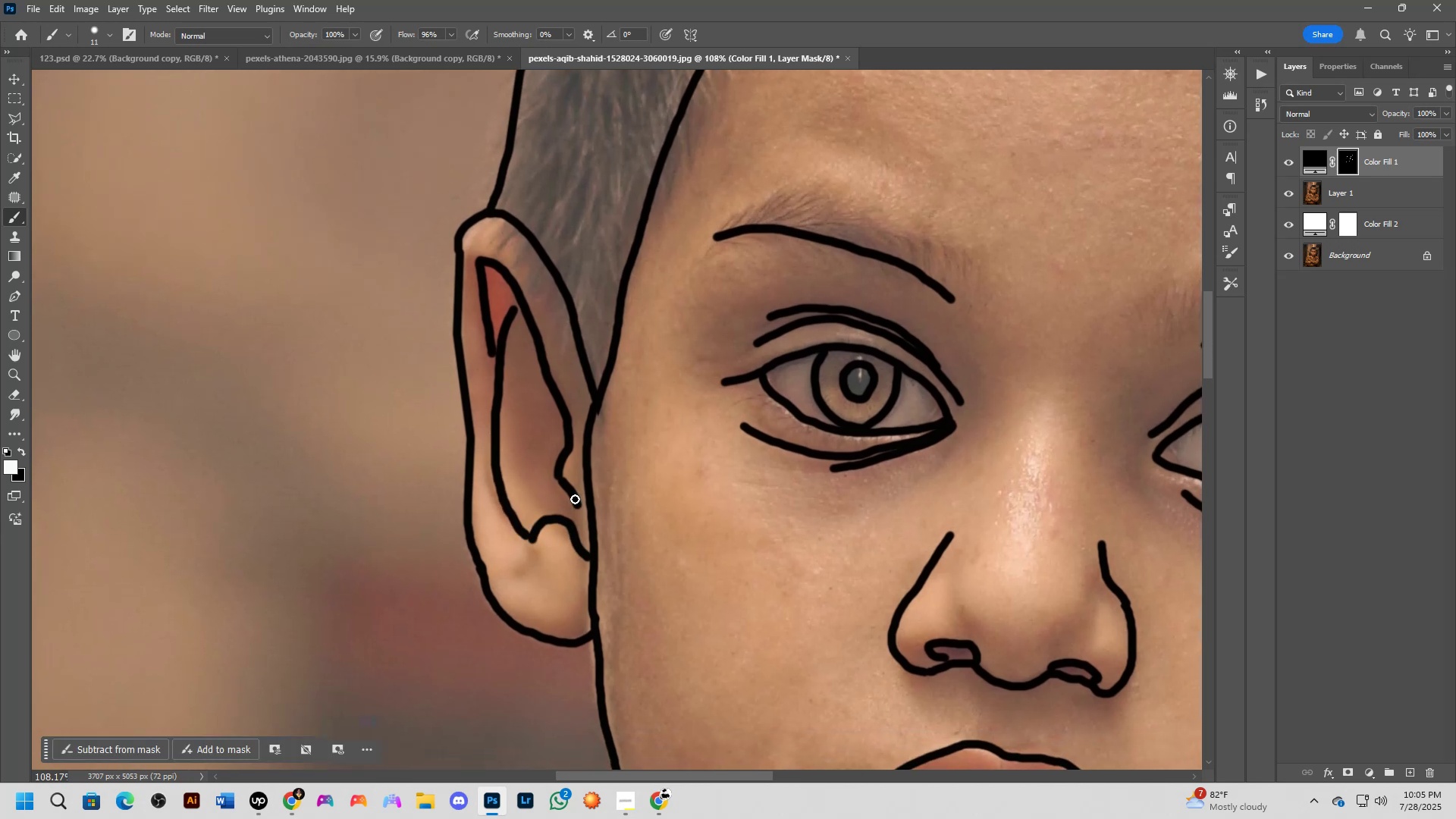 
left_click_drag(start_coordinate=[576, 500], to_coordinate=[587, 510])
 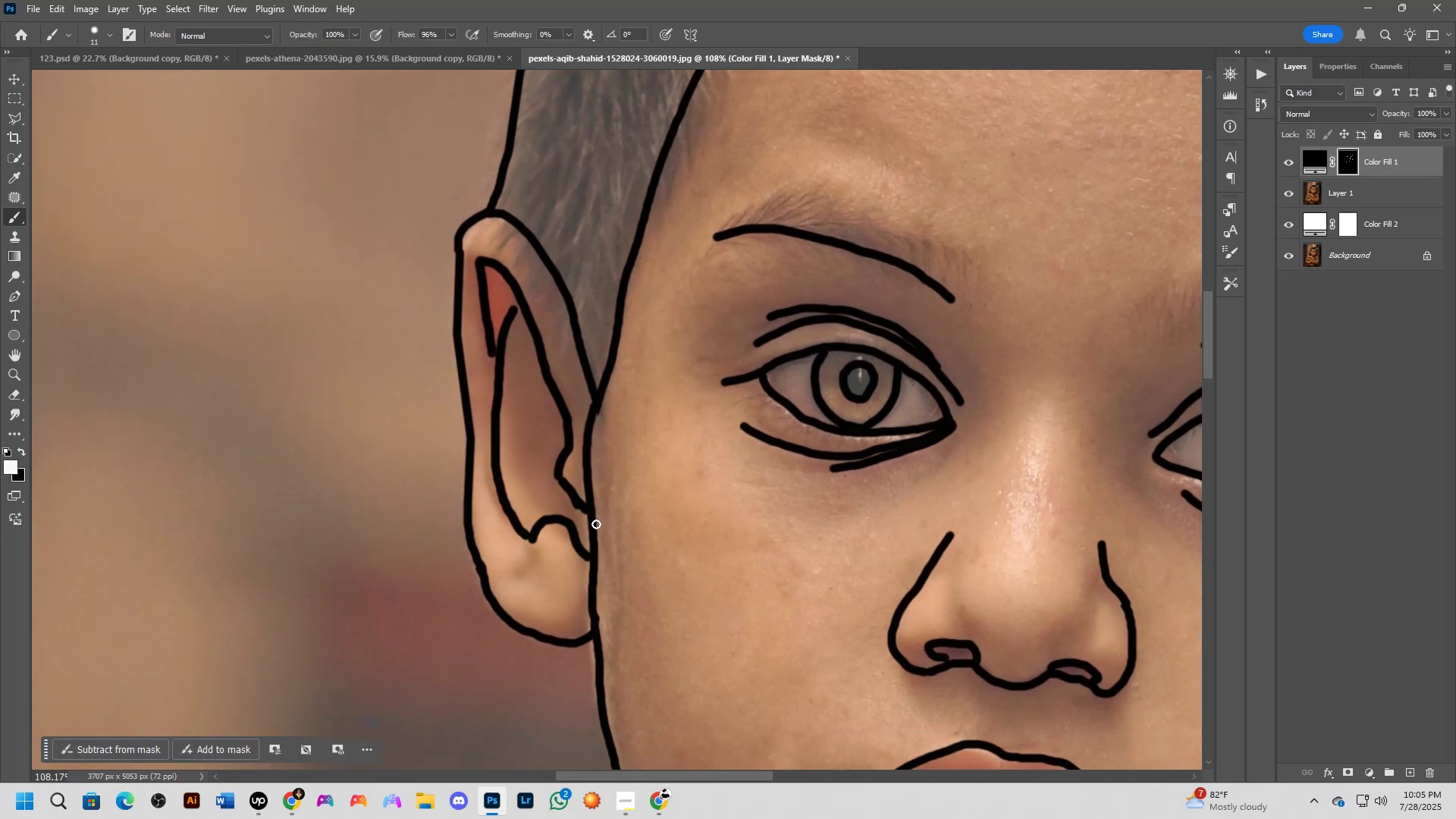 
hold_key(key=Space, duration=0.54)
 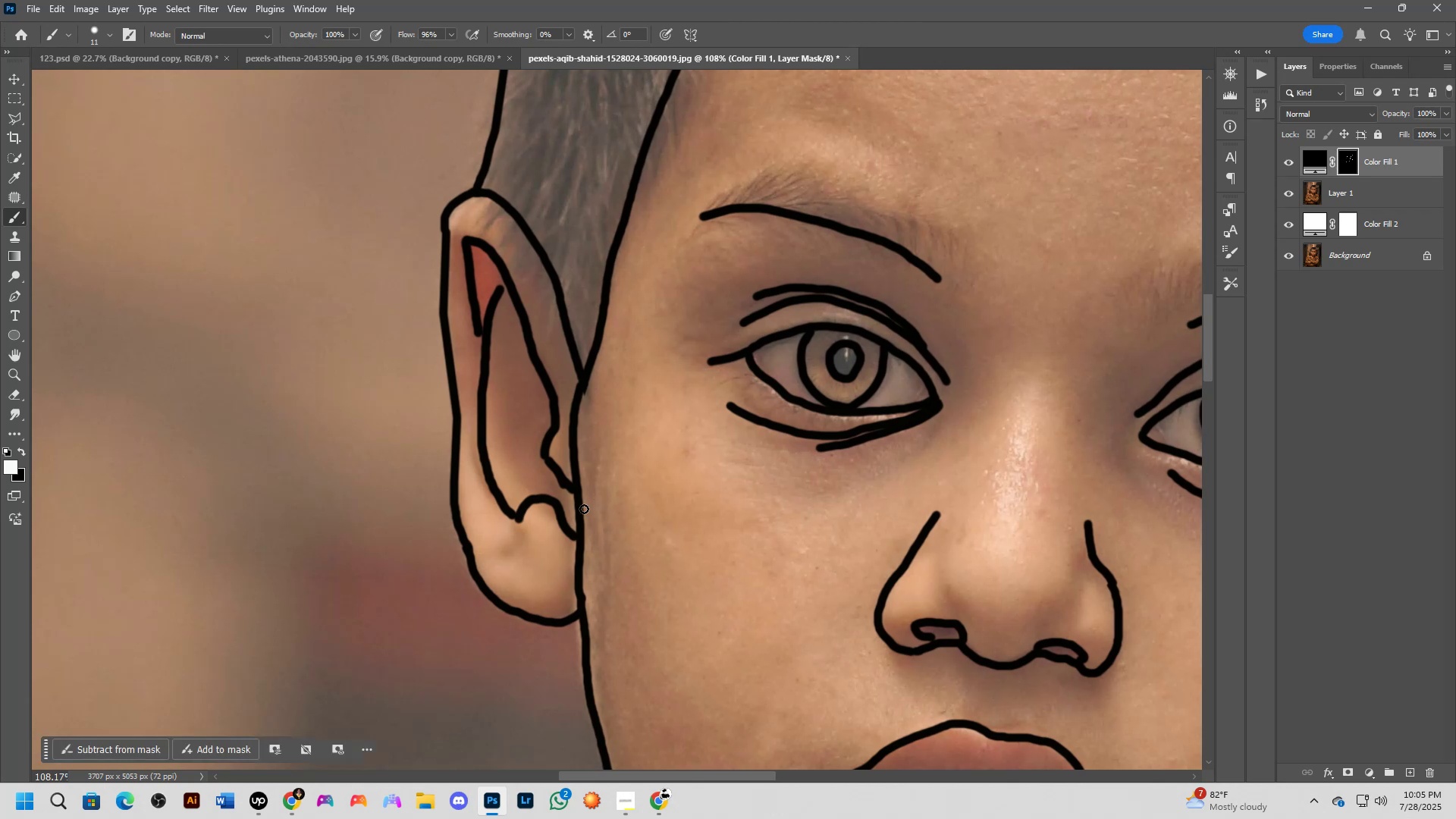 
left_click_drag(start_coordinate=[616, 520], to_coordinate=[602, 500])
 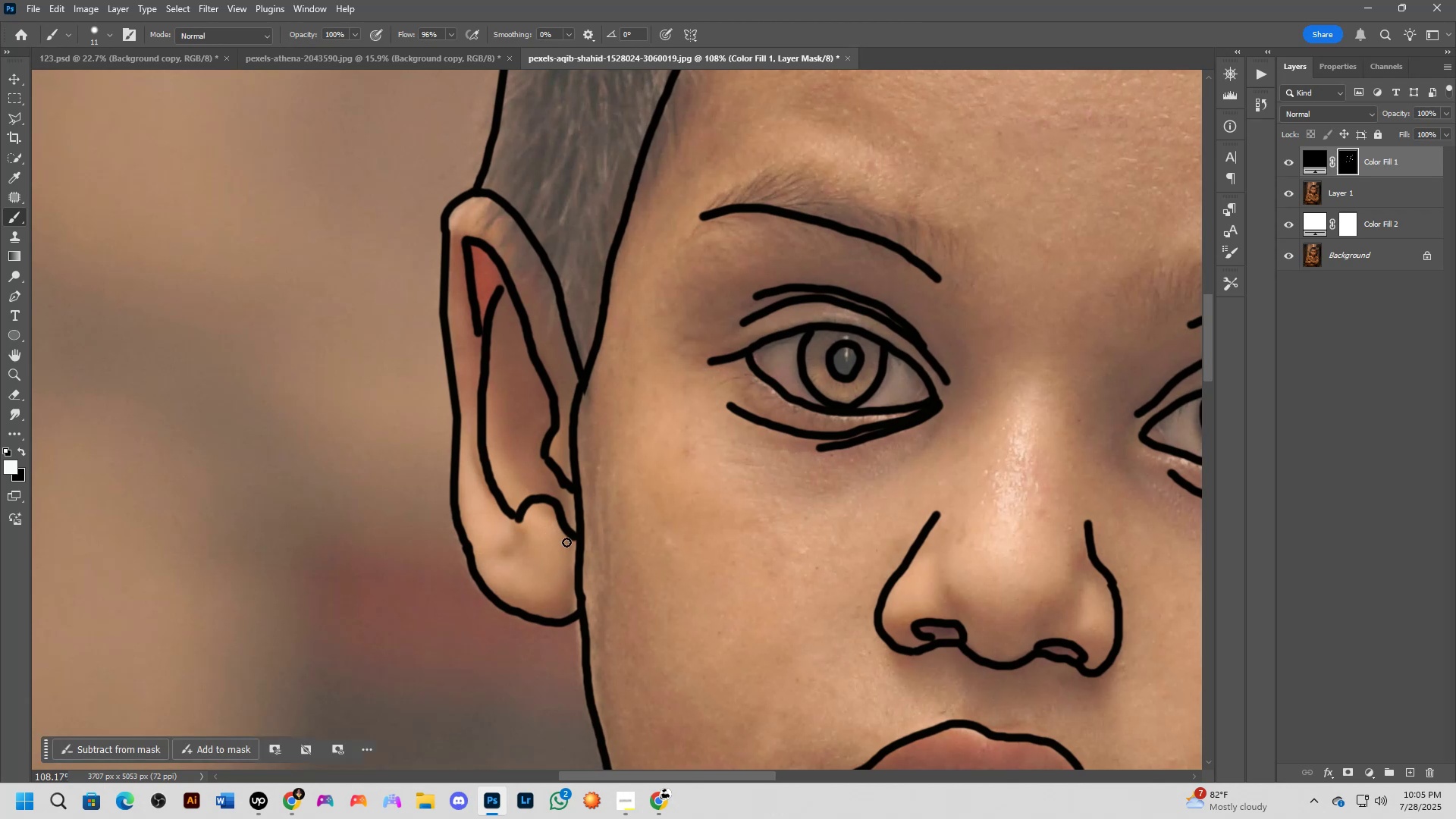 
scroll: coordinate [603, 531], scroll_direction: down, amount: 1.0
 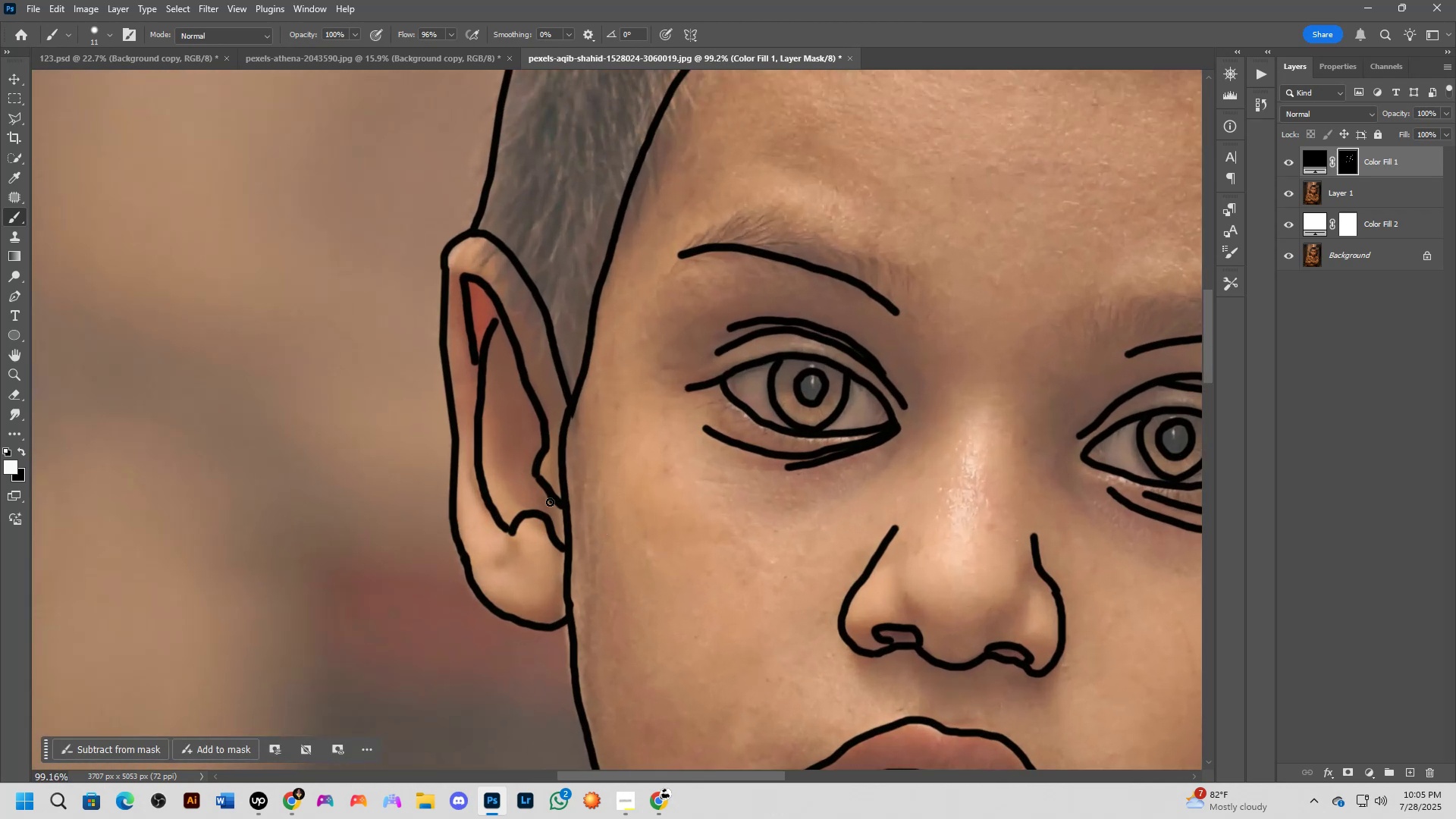 
hold_key(key=Space, duration=0.95)
 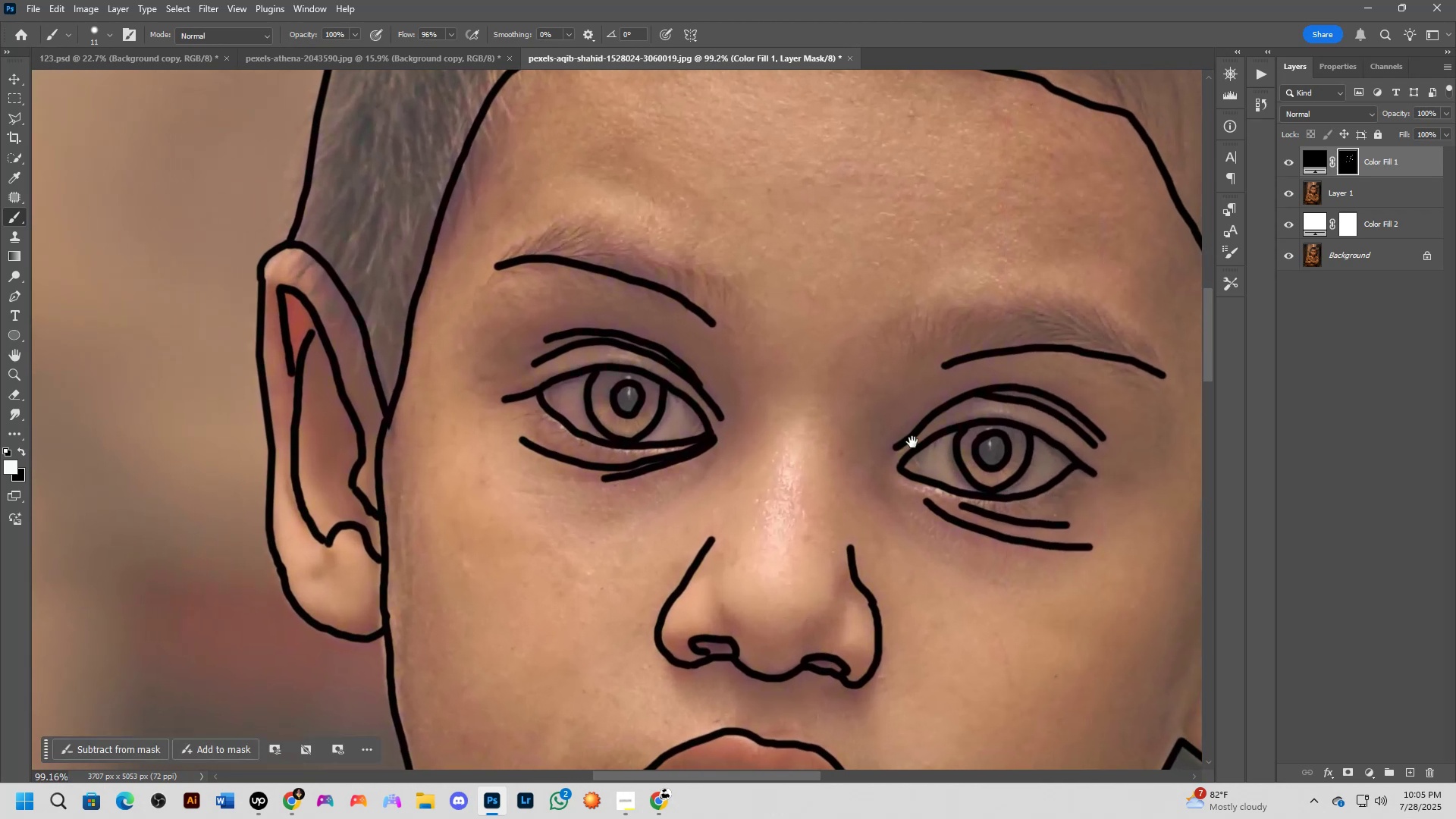 
left_click_drag(start_coordinate=[640, 384], to_coordinate=[502, 407])
 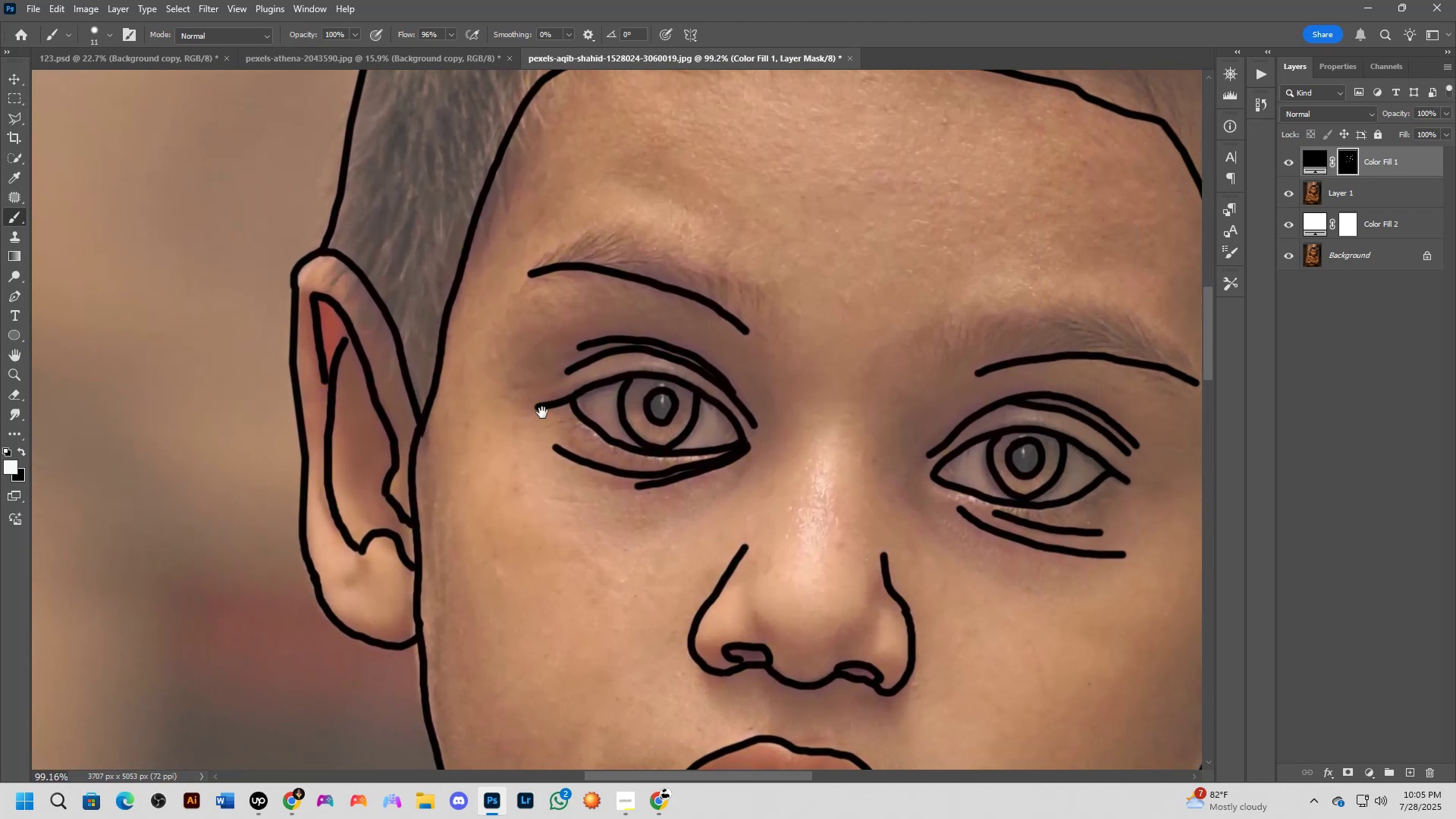 
hold_key(key=Space, duration=0.74)
 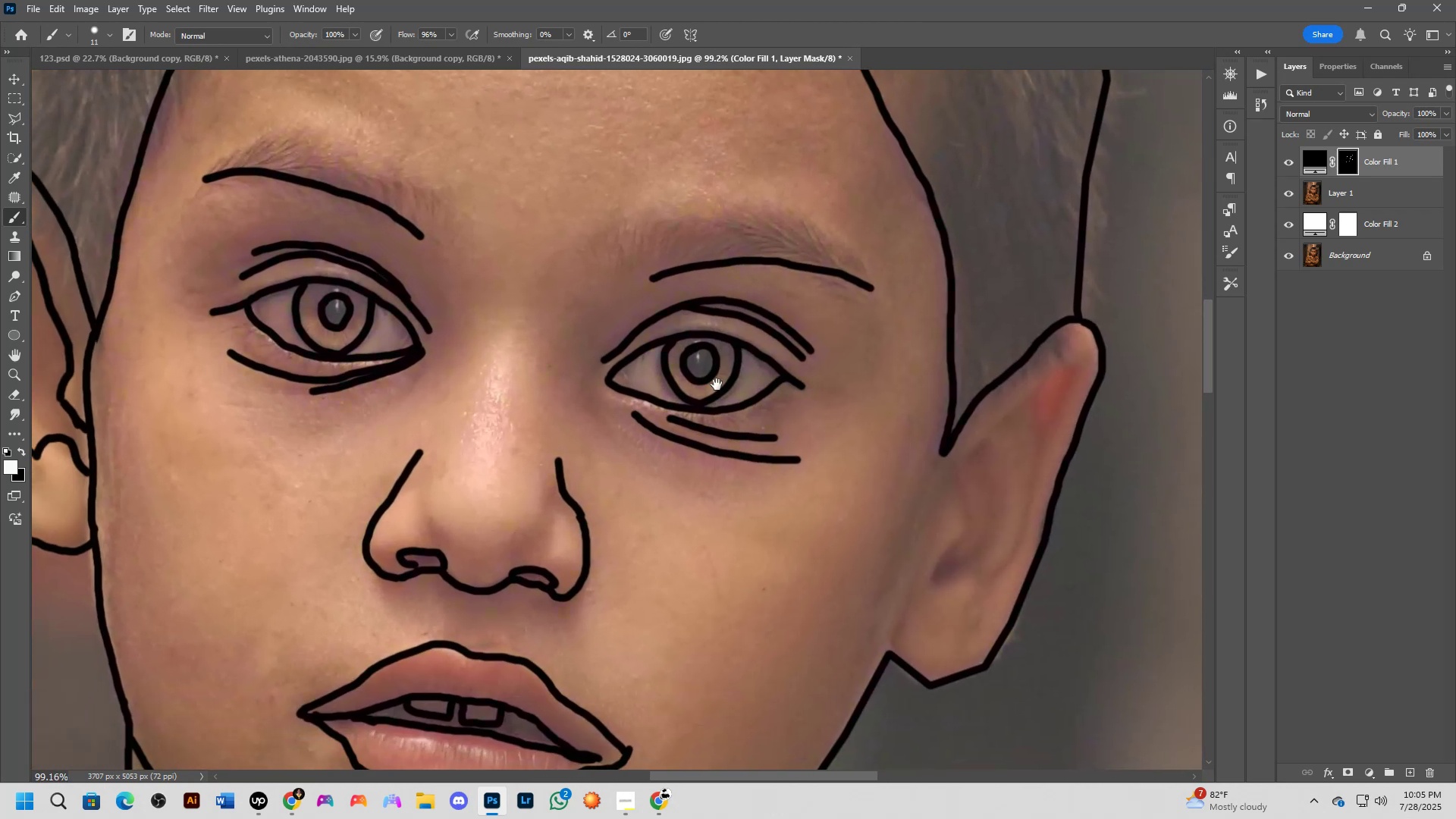 
left_click_drag(start_coordinate=[930, 452], to_coordinate=[625, 370])
 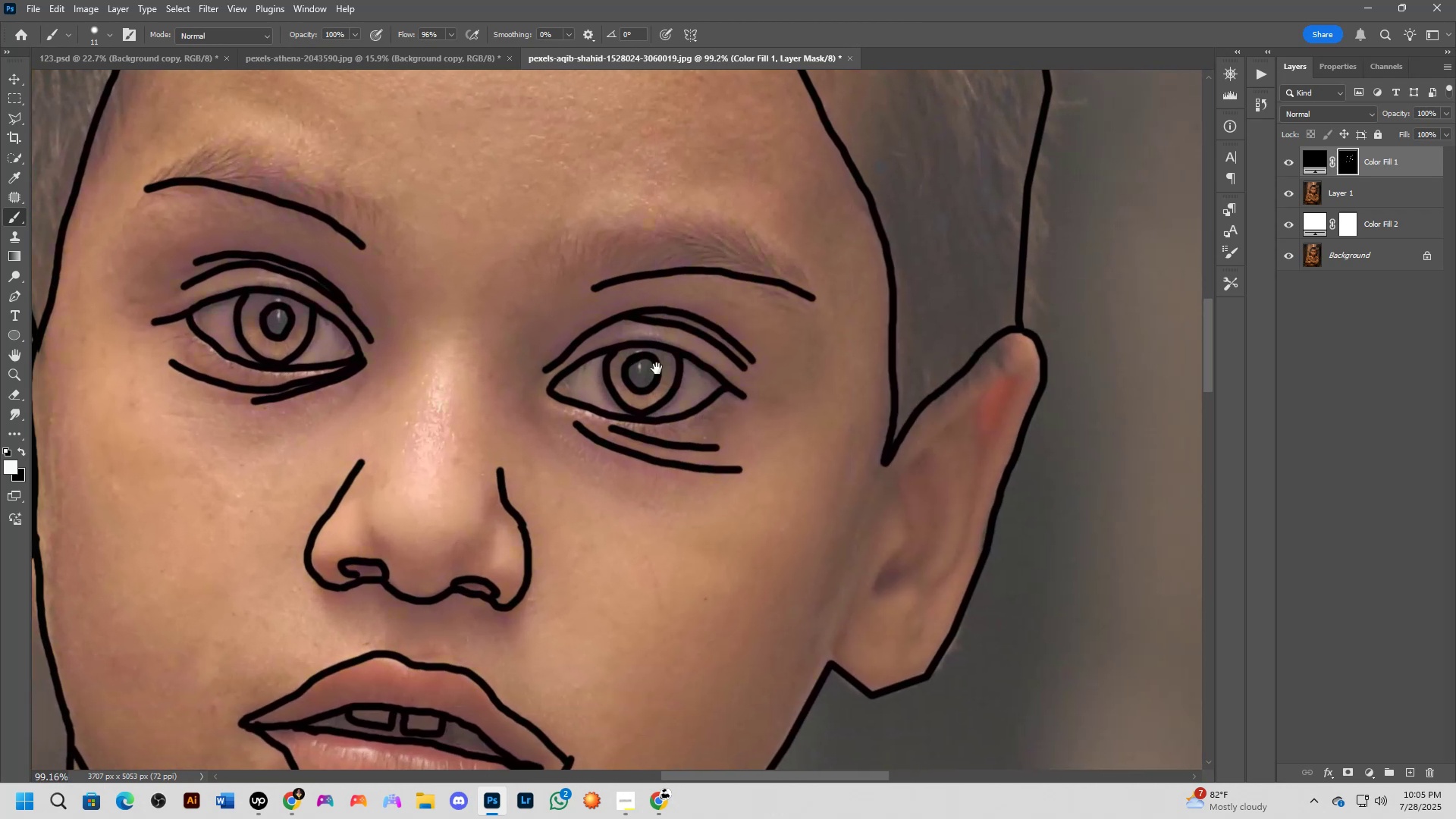 
hold_key(key=Space, duration=0.57)
 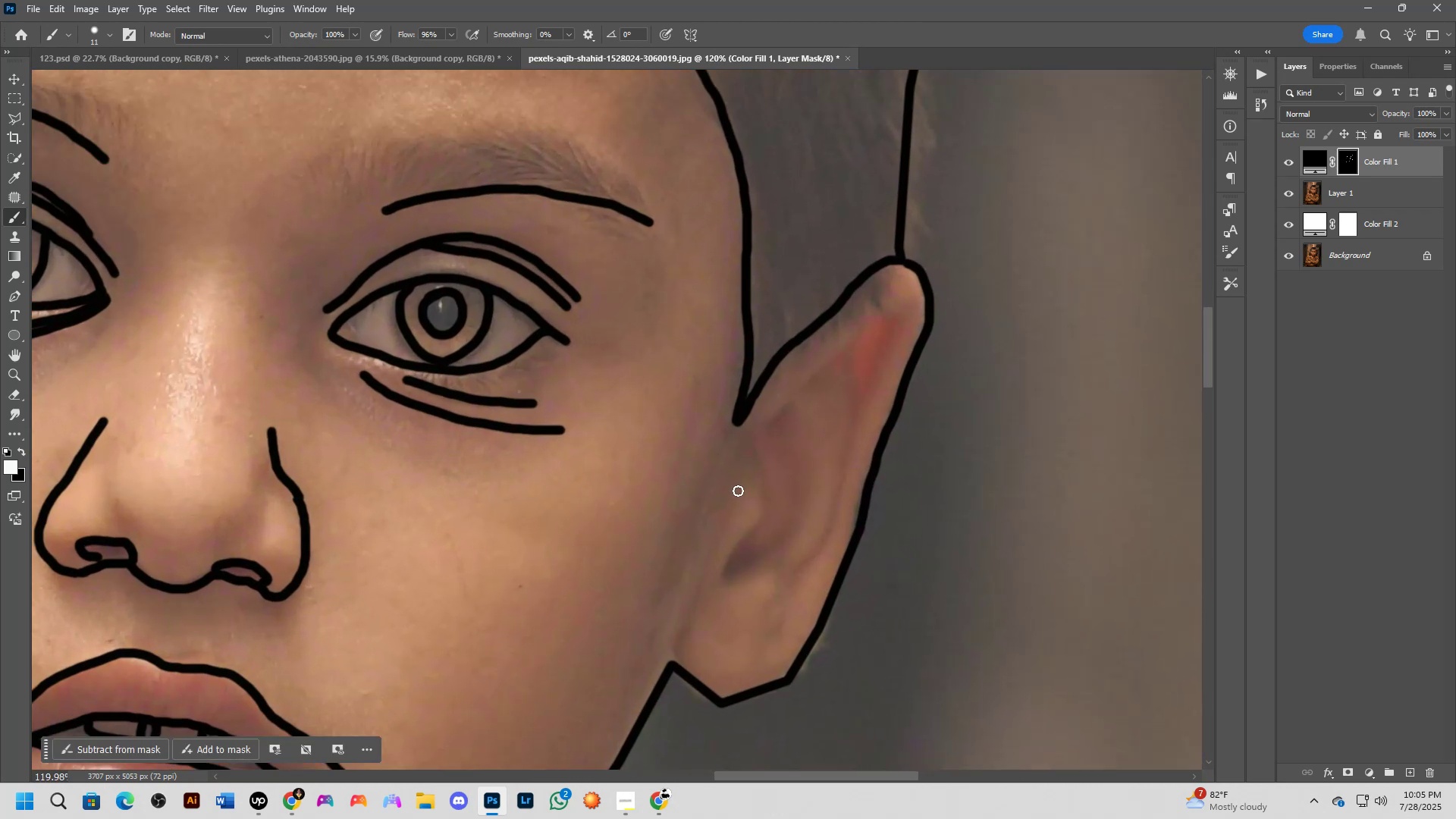 
left_click_drag(start_coordinate=[786, 389], to_coordinate=[576, 369])
 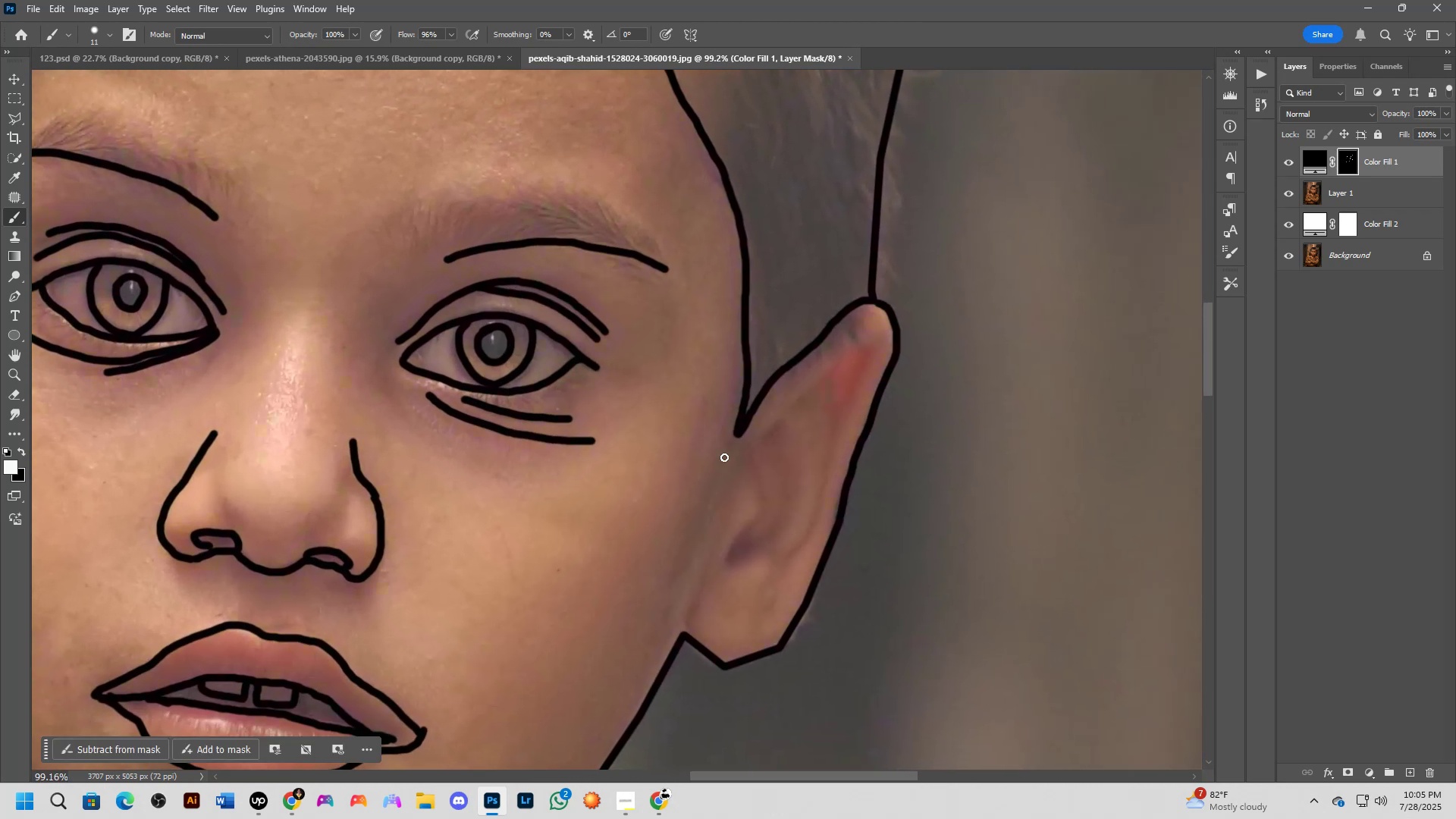 
scroll: coordinate [738, 491], scroll_direction: up, amount: 4.0
 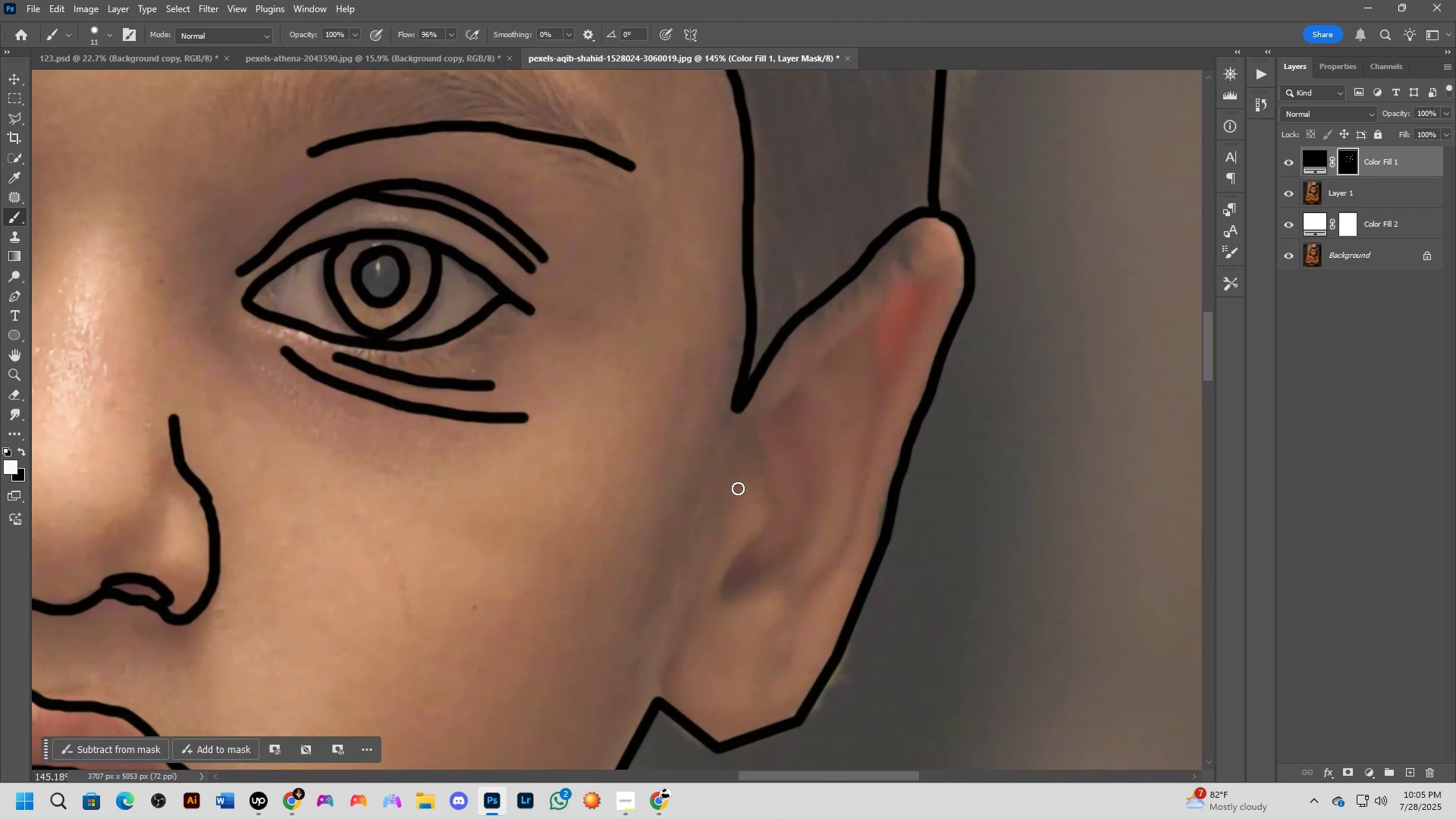 
hold_key(key=Space, duration=0.59)
 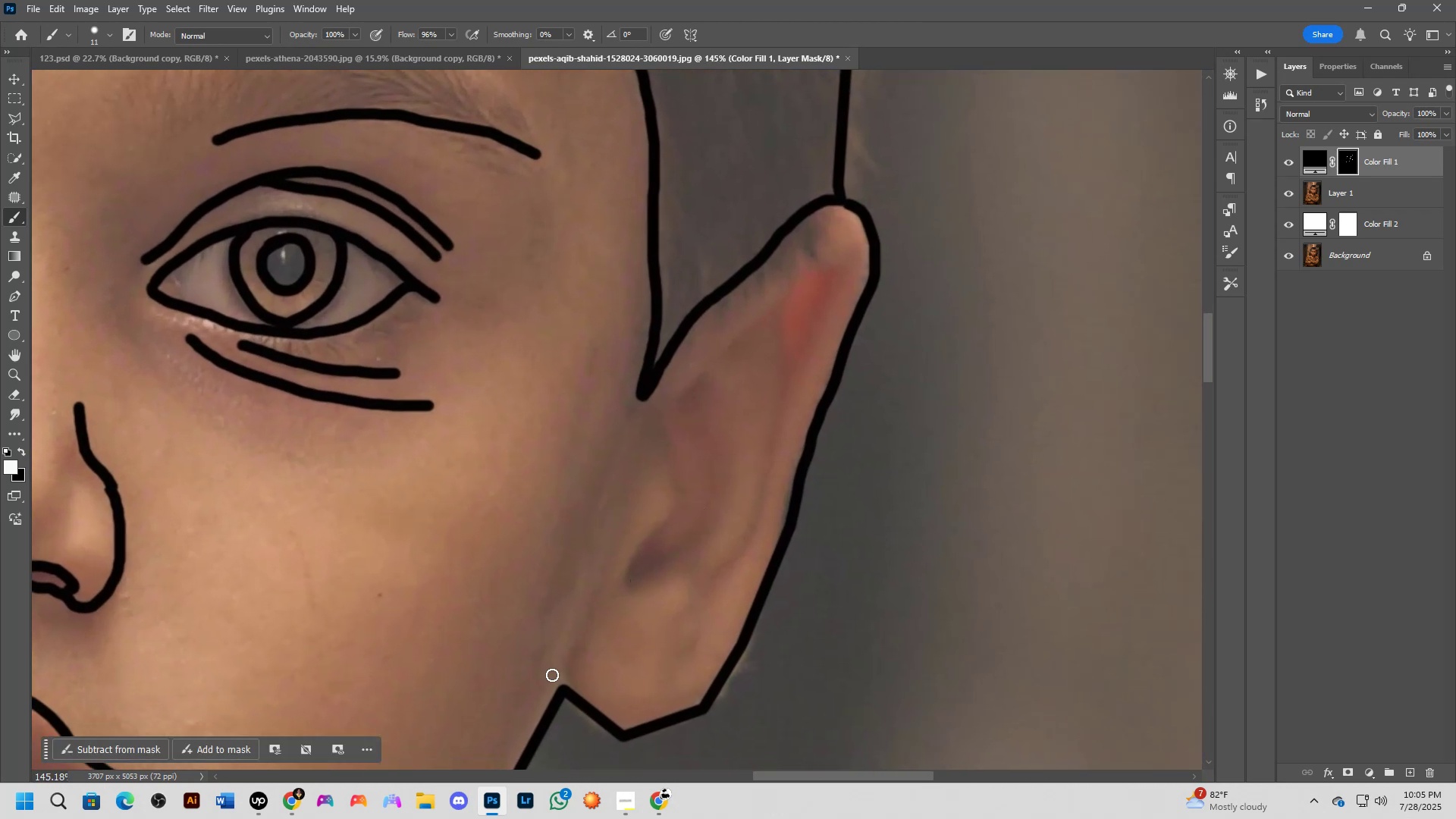 
left_click_drag(start_coordinate=[815, 492], to_coordinate=[720, 480])
 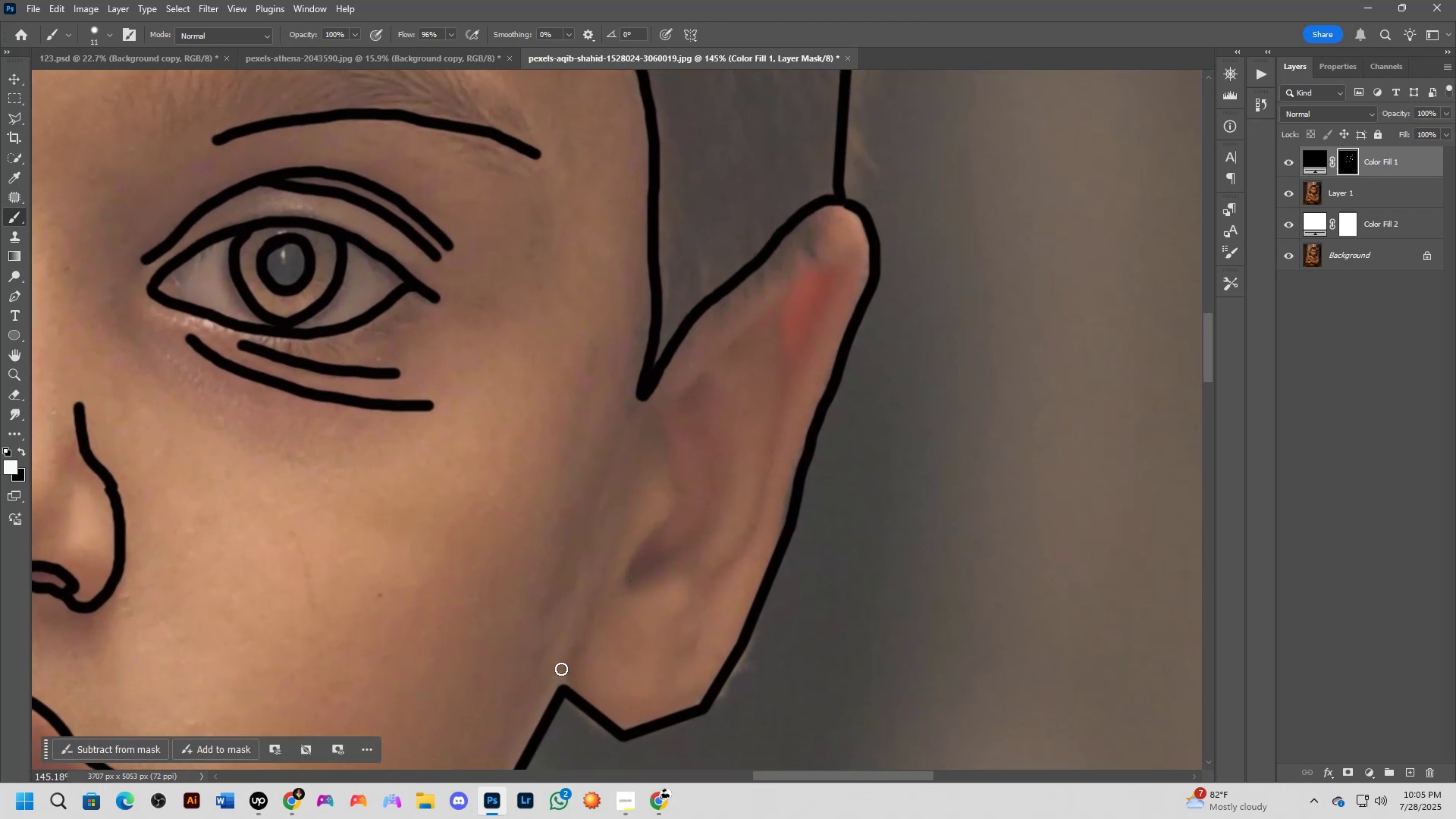 
scroll: coordinate [595, 616], scroll_direction: down, amount: 11.0
 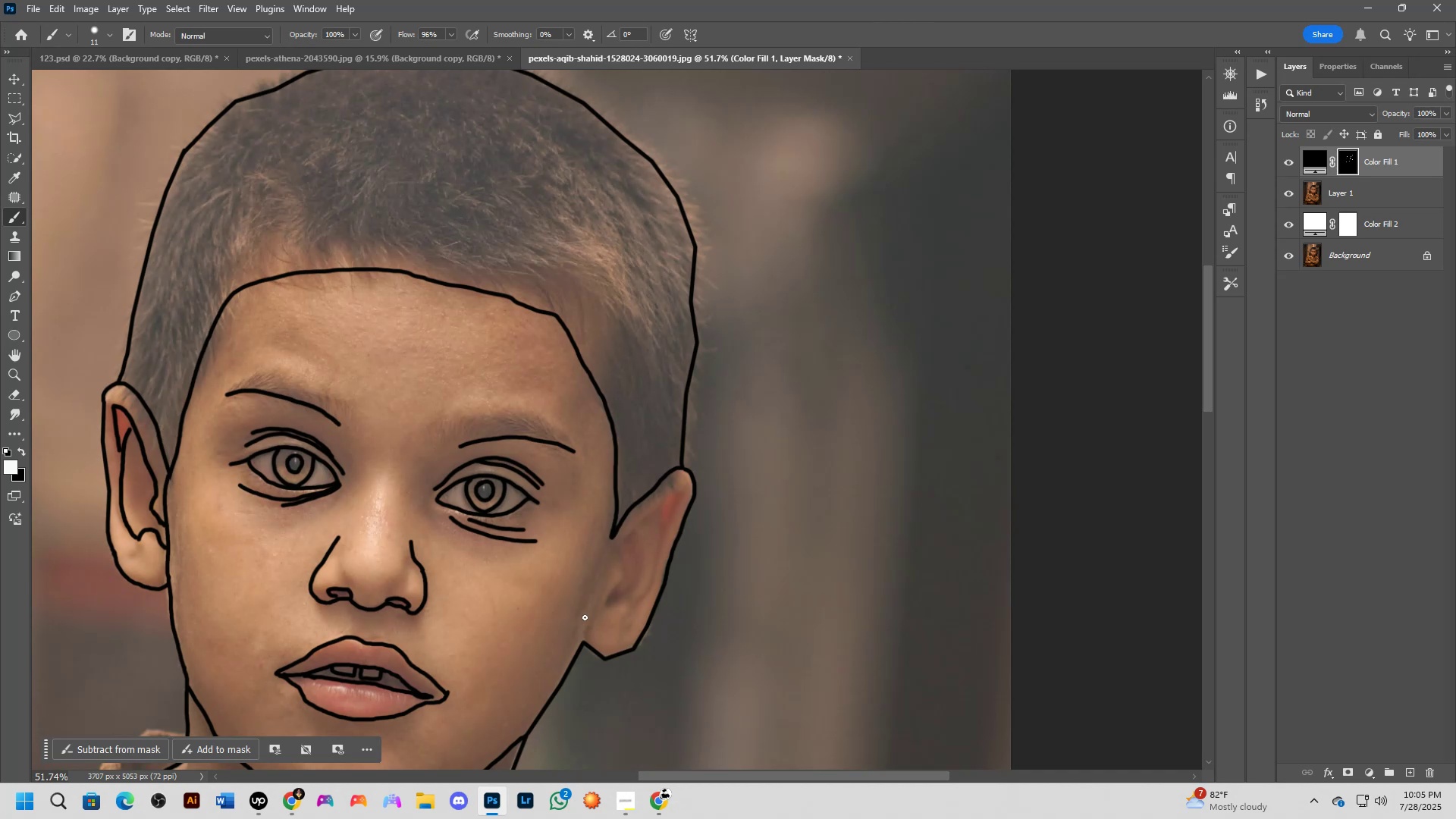 
scroll: coordinate [569, 612], scroll_direction: up, amount: 8.0
 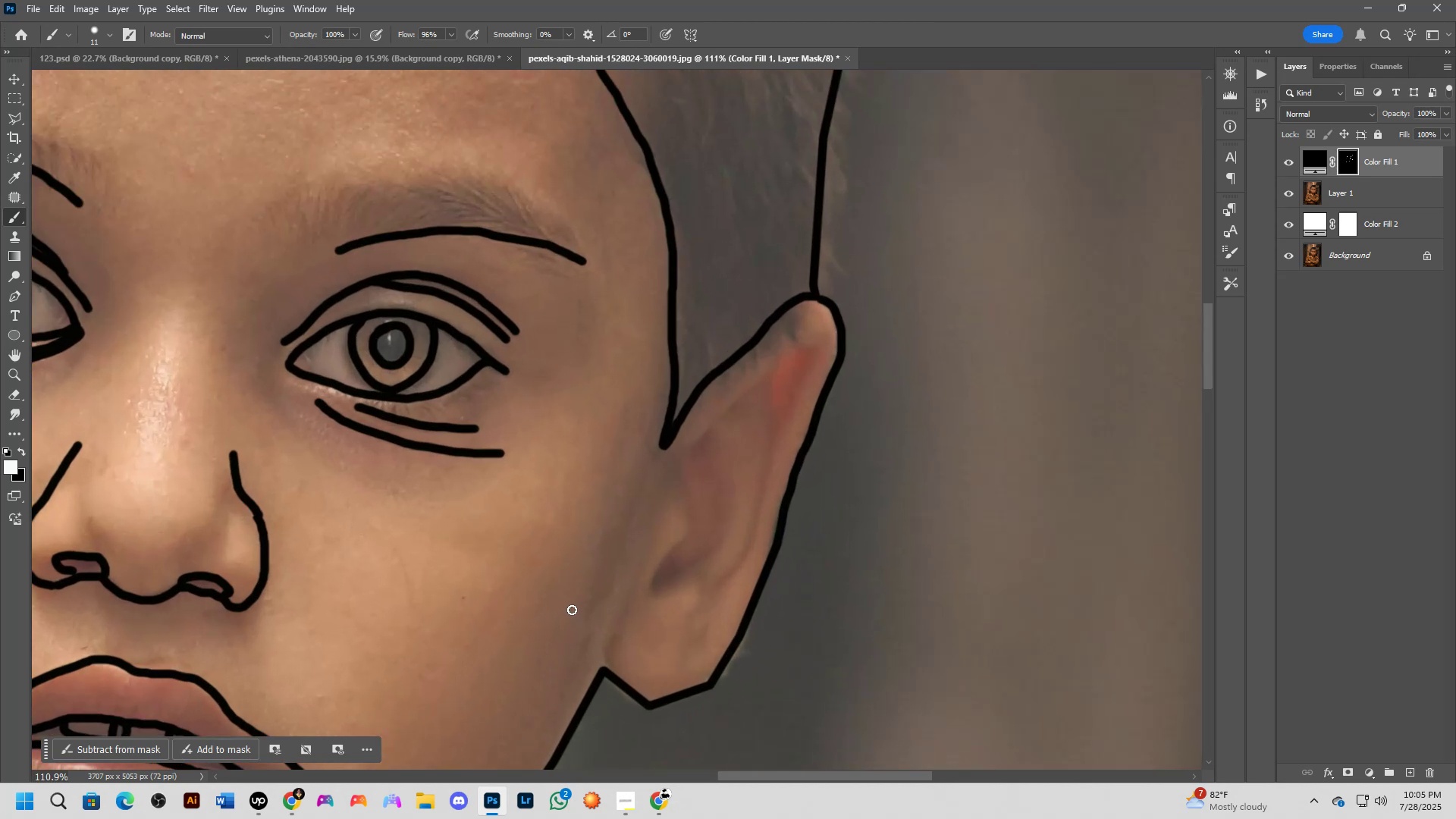 
hold_key(key=Space, duration=0.5)
 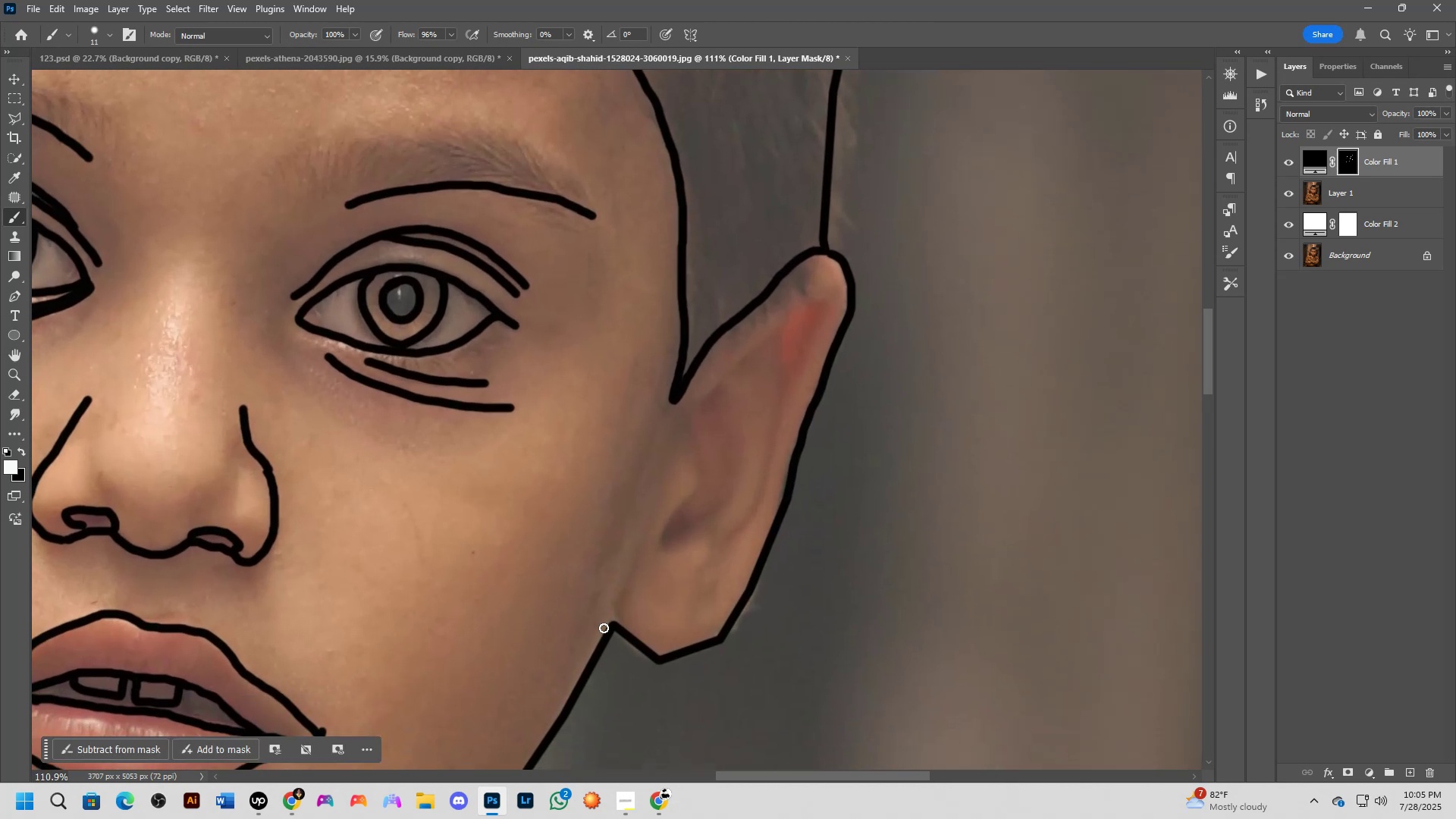 
left_click_drag(start_coordinate=[609, 617], to_coordinate=[619, 572])
 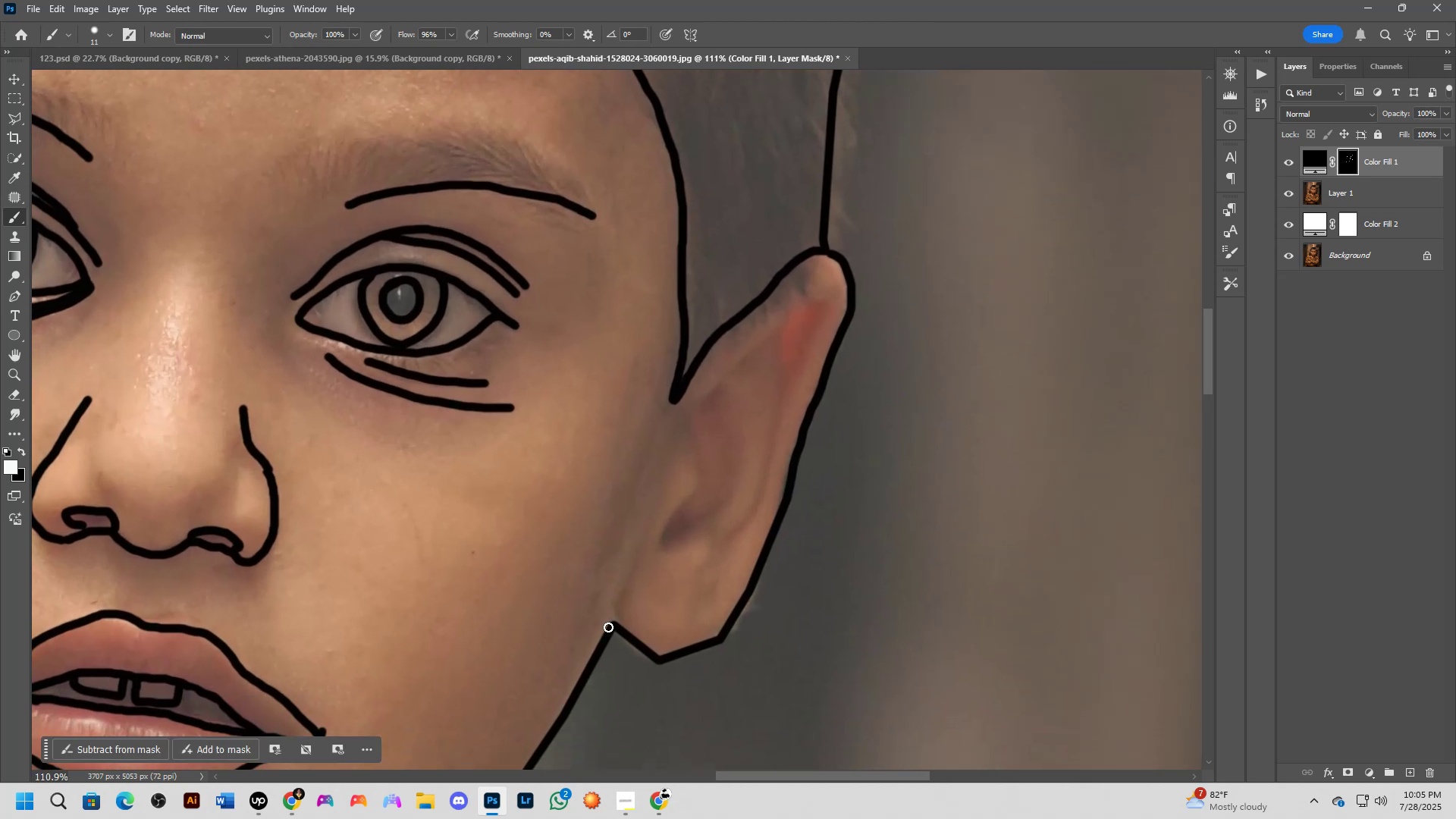 
left_click_drag(start_coordinate=[609, 626], to_coordinate=[675, 378])
 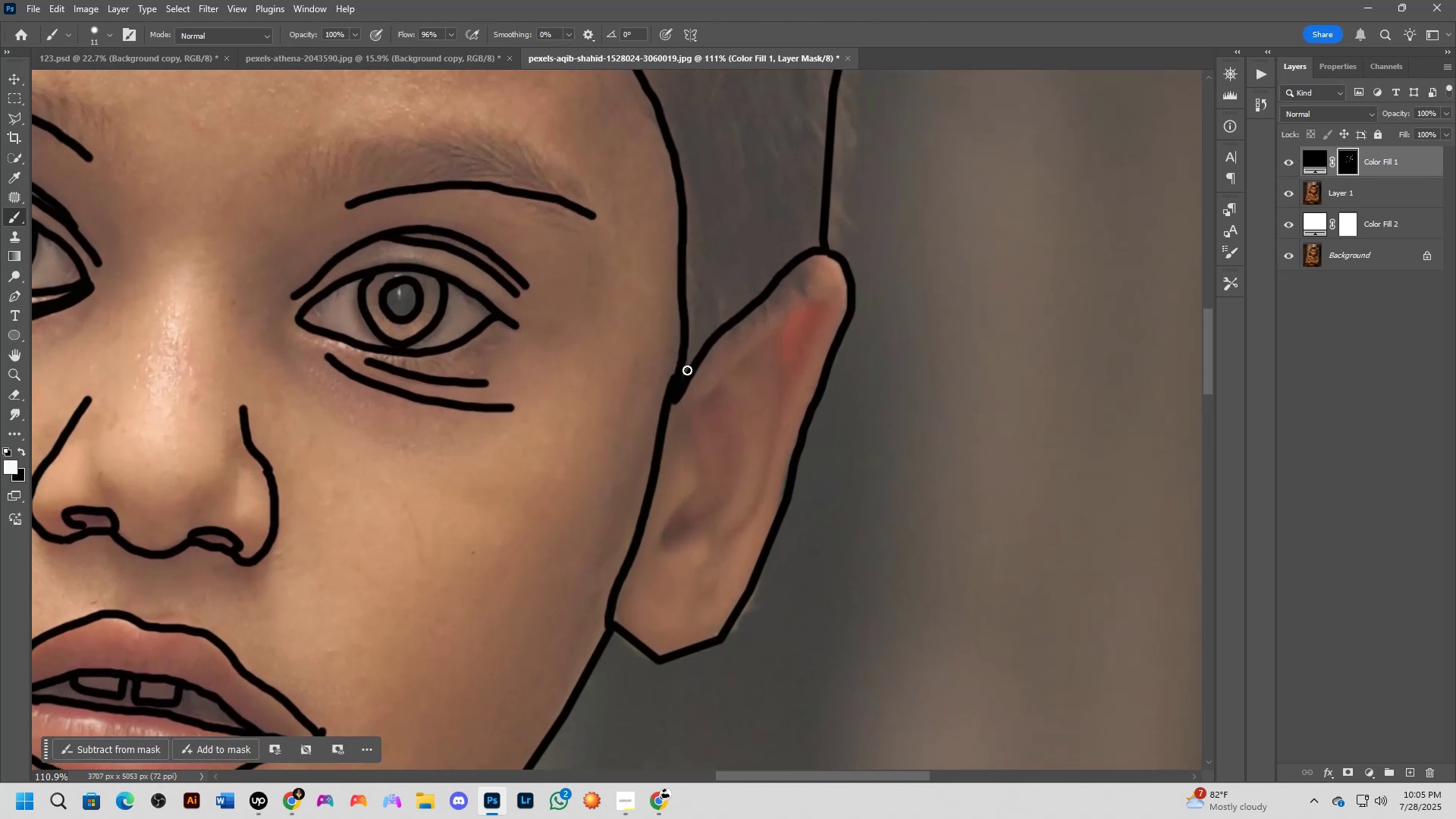 
hold_key(key=Space, duration=0.43)
 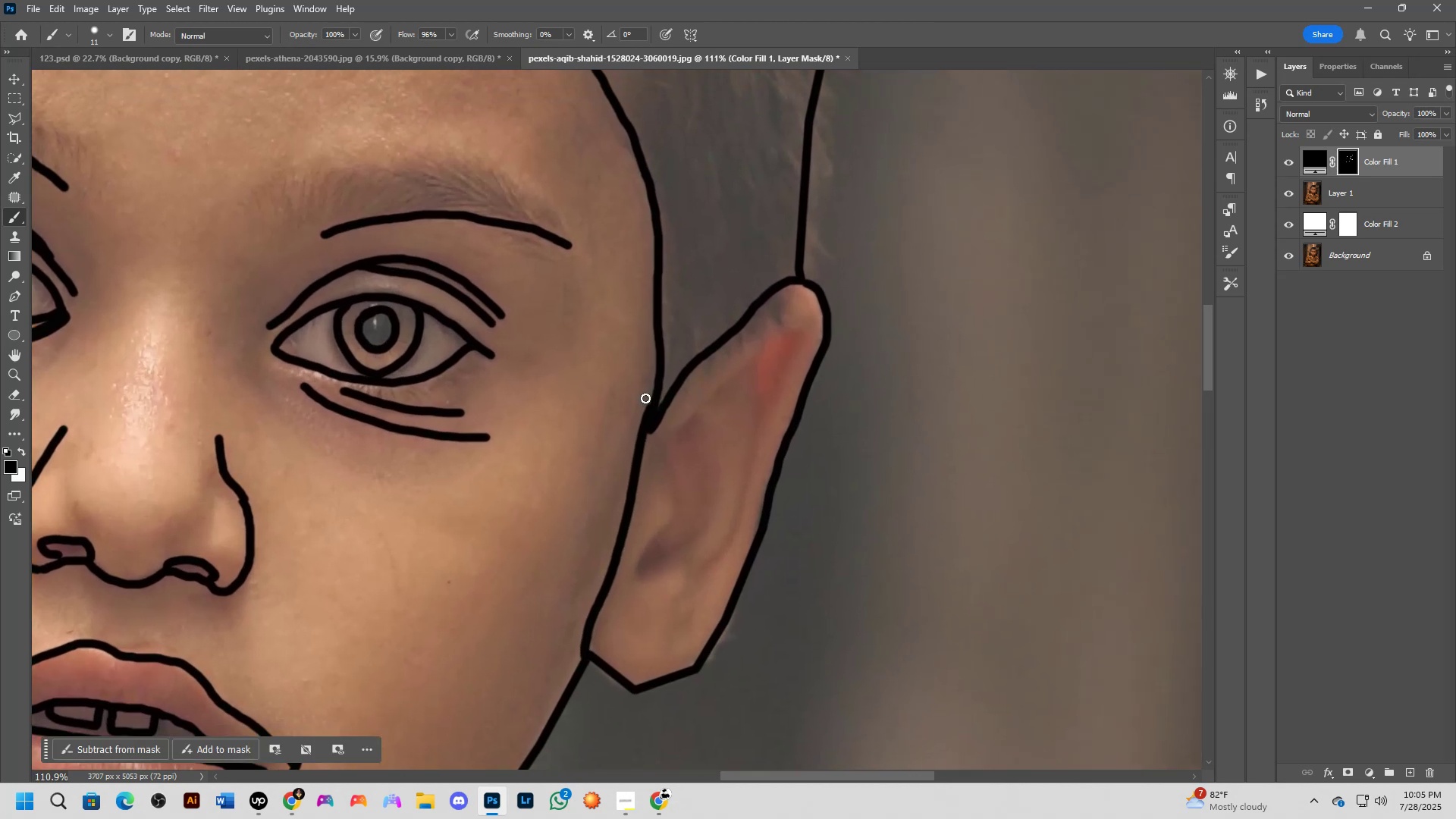 
left_click_drag(start_coordinate=[735, 345], to_coordinate=[711, 375])
 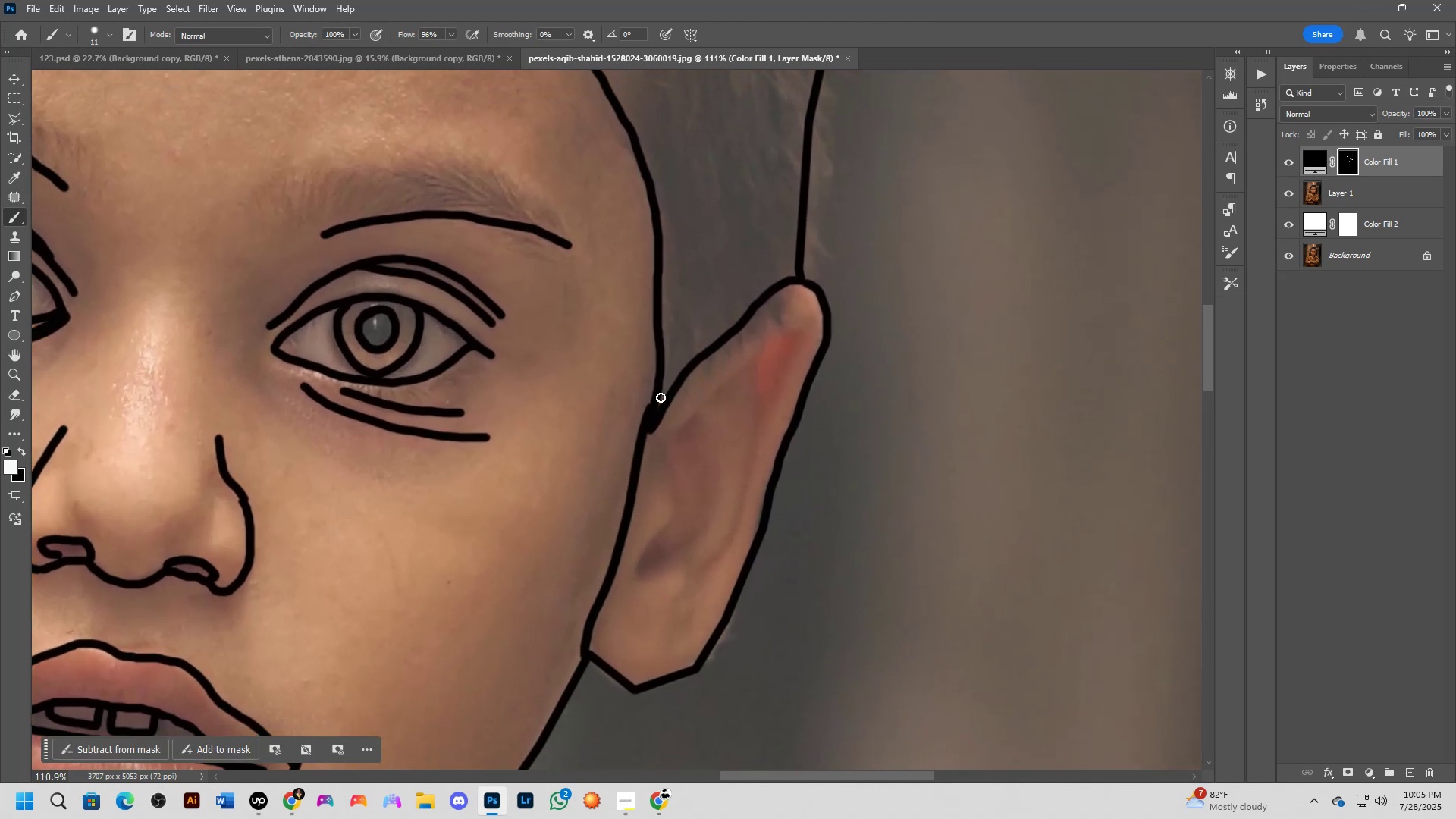 
type(xxx)
 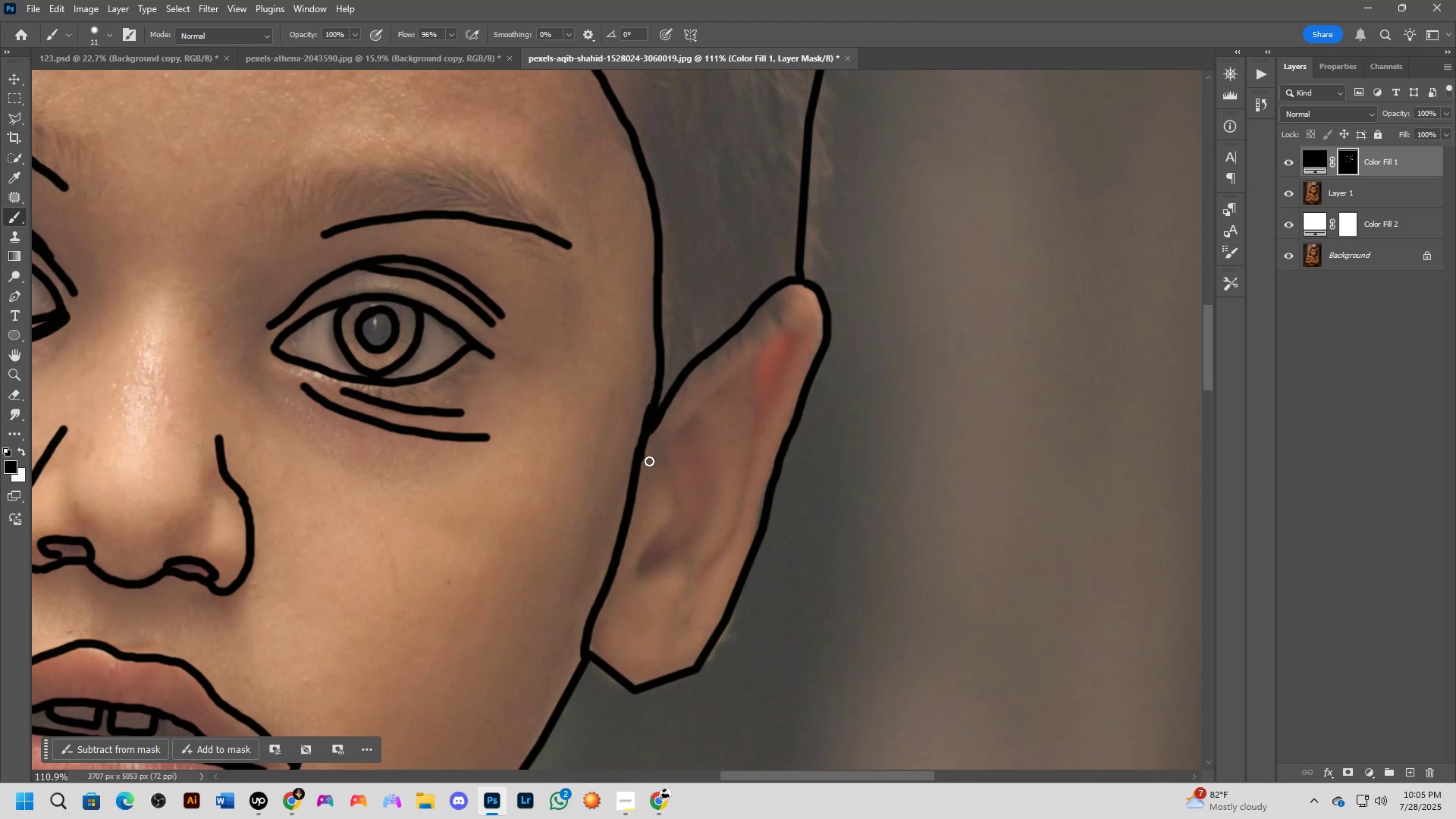 
left_click_drag(start_coordinate=[640, 457], to_coordinate=[651, 422])
 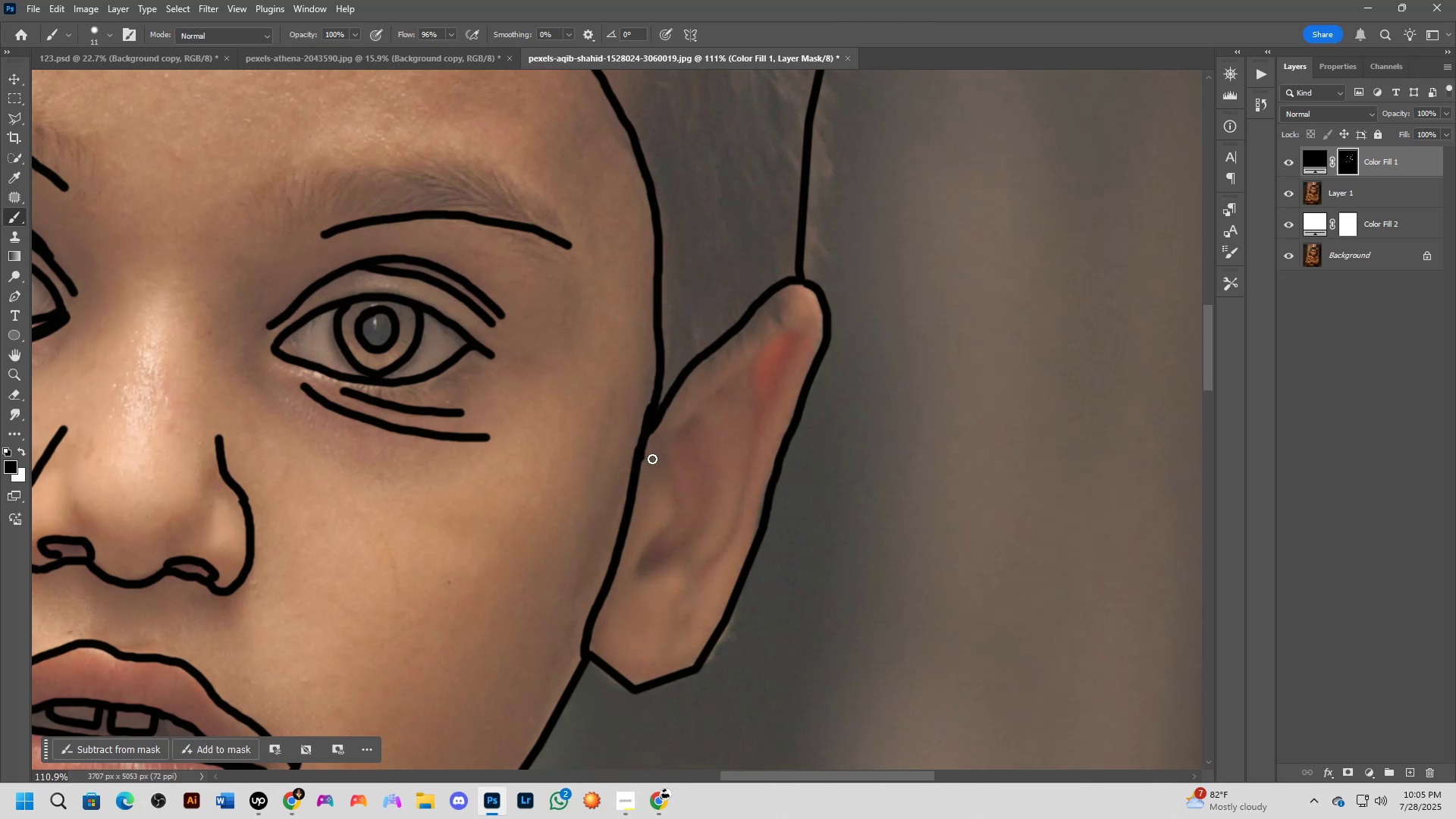 
left_click_drag(start_coordinate=[651, 461], to_coordinate=[647, 463])
 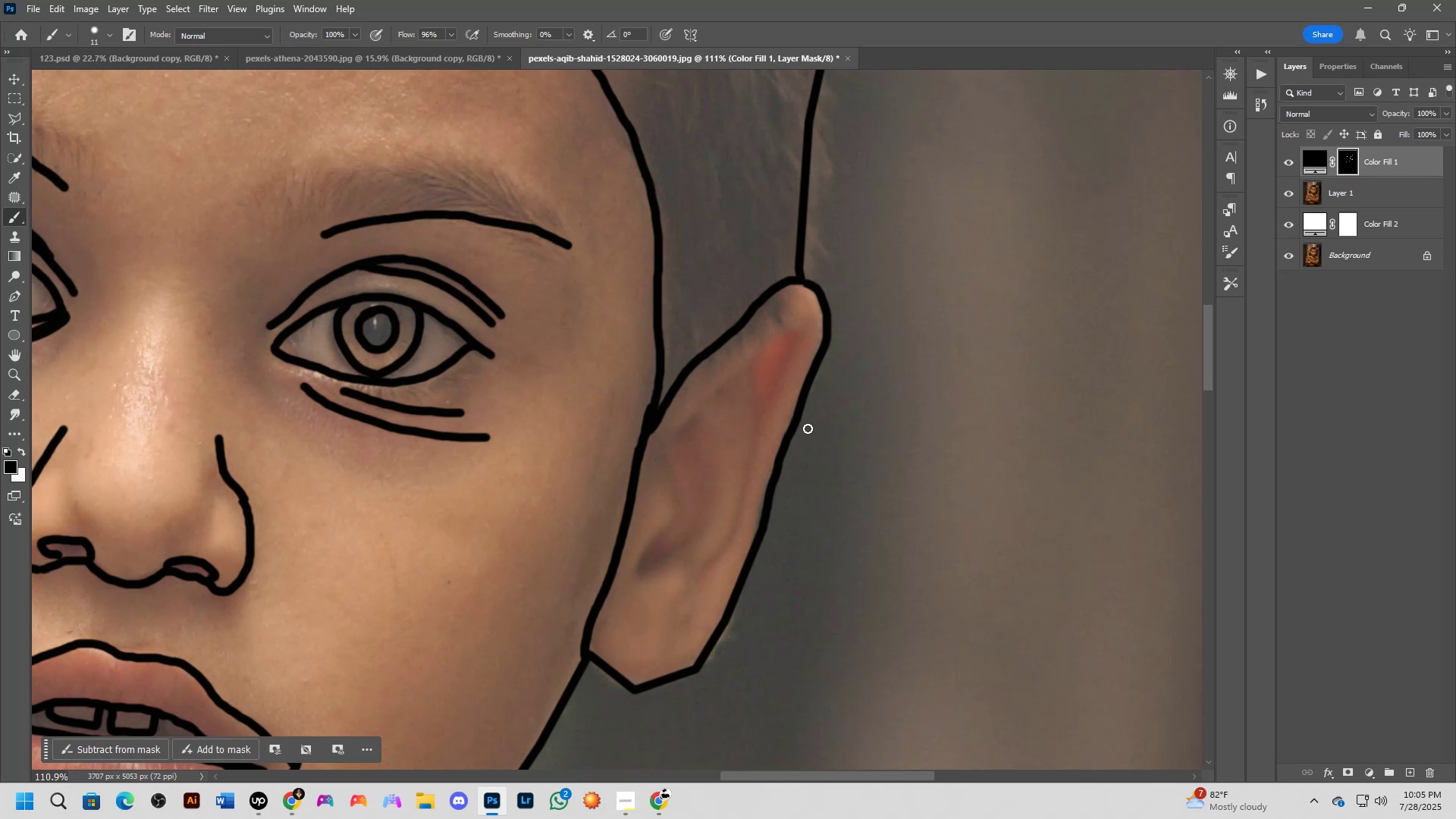 
hold_key(key=Space, duration=0.47)
 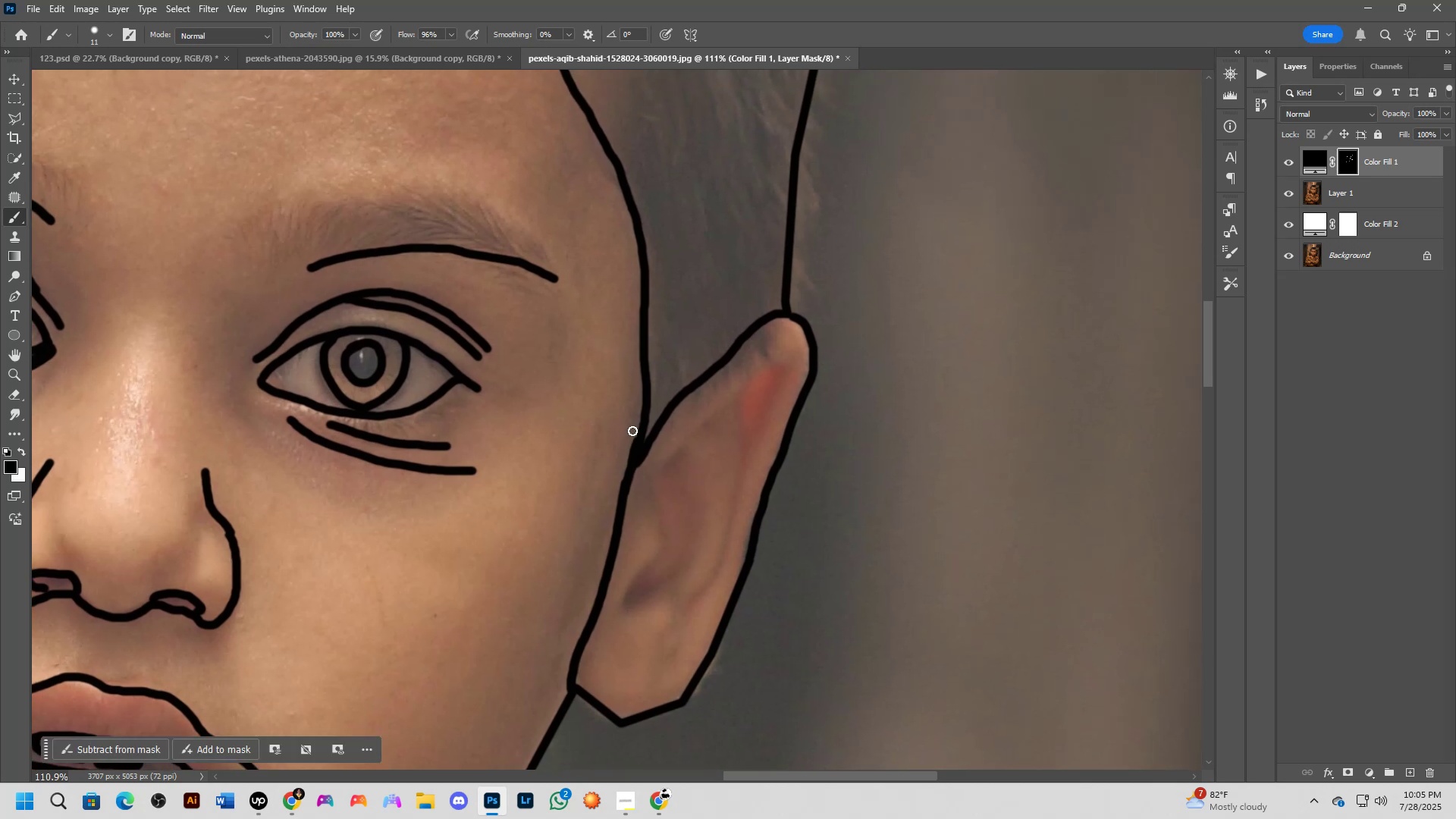 
left_click_drag(start_coordinate=[718, 440], to_coordinate=[704, 473])
 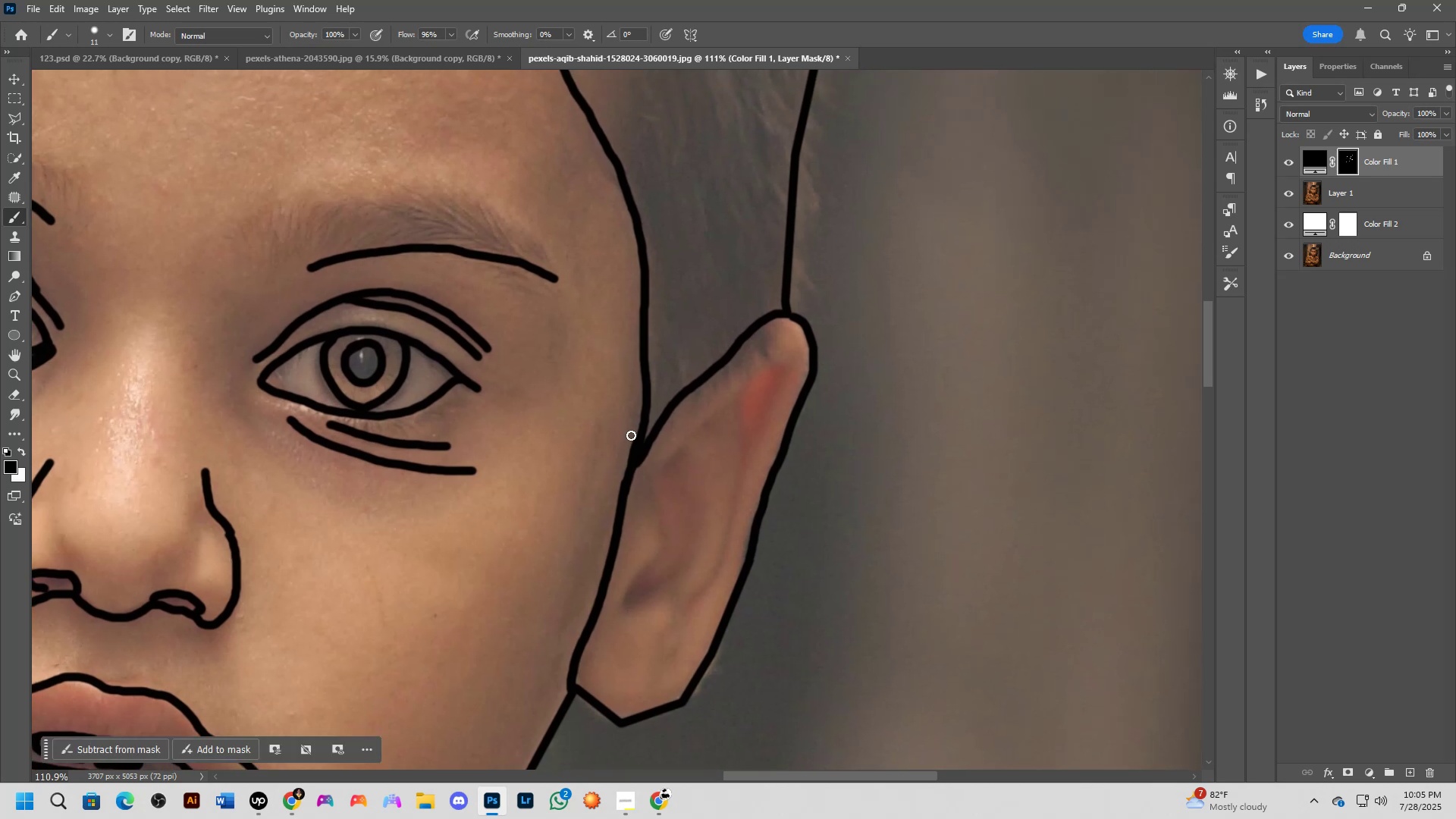 
left_click_drag(start_coordinate=[631, 436], to_coordinate=[624, 450])
 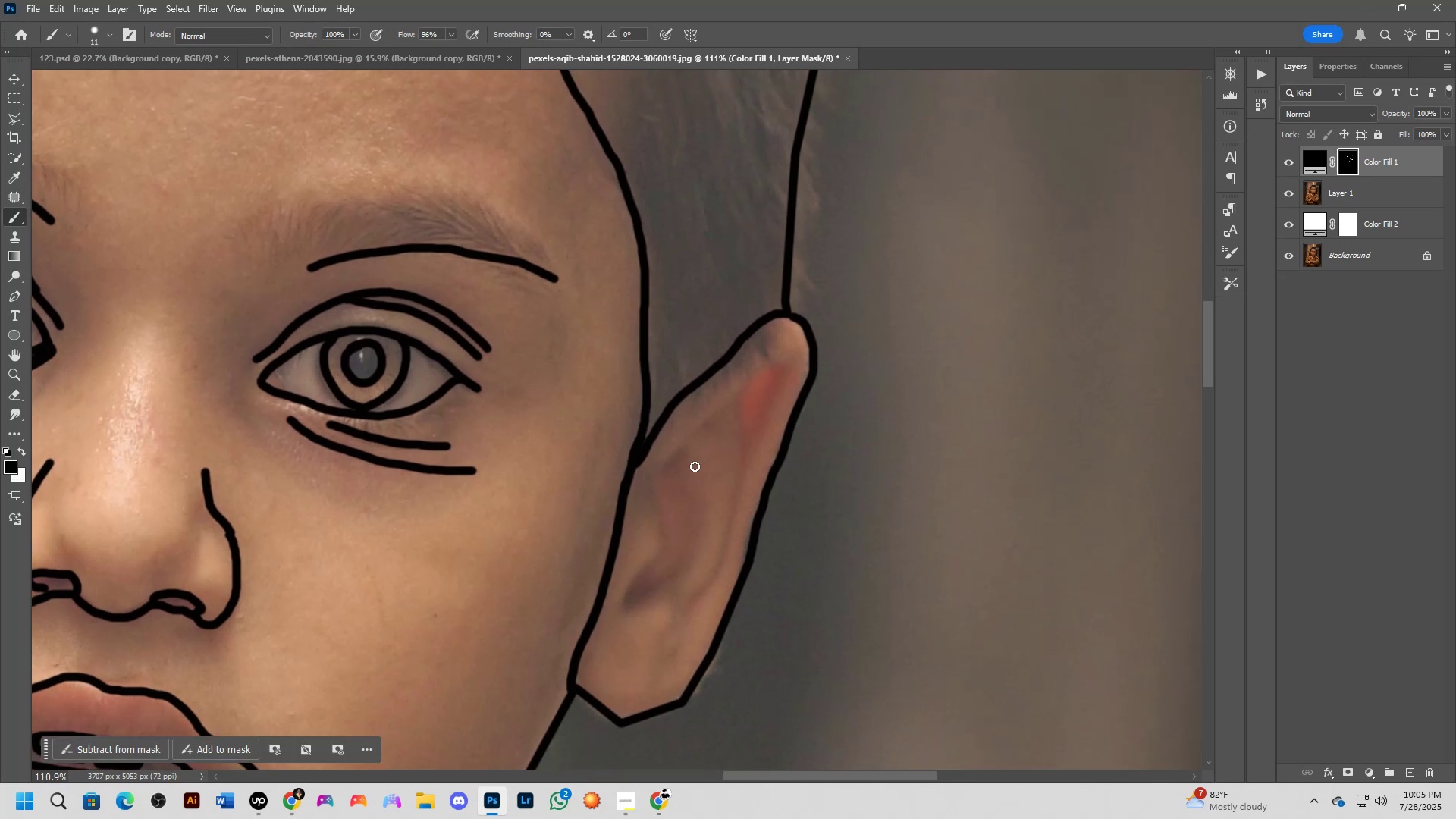 
hold_key(key=Space, duration=0.5)
 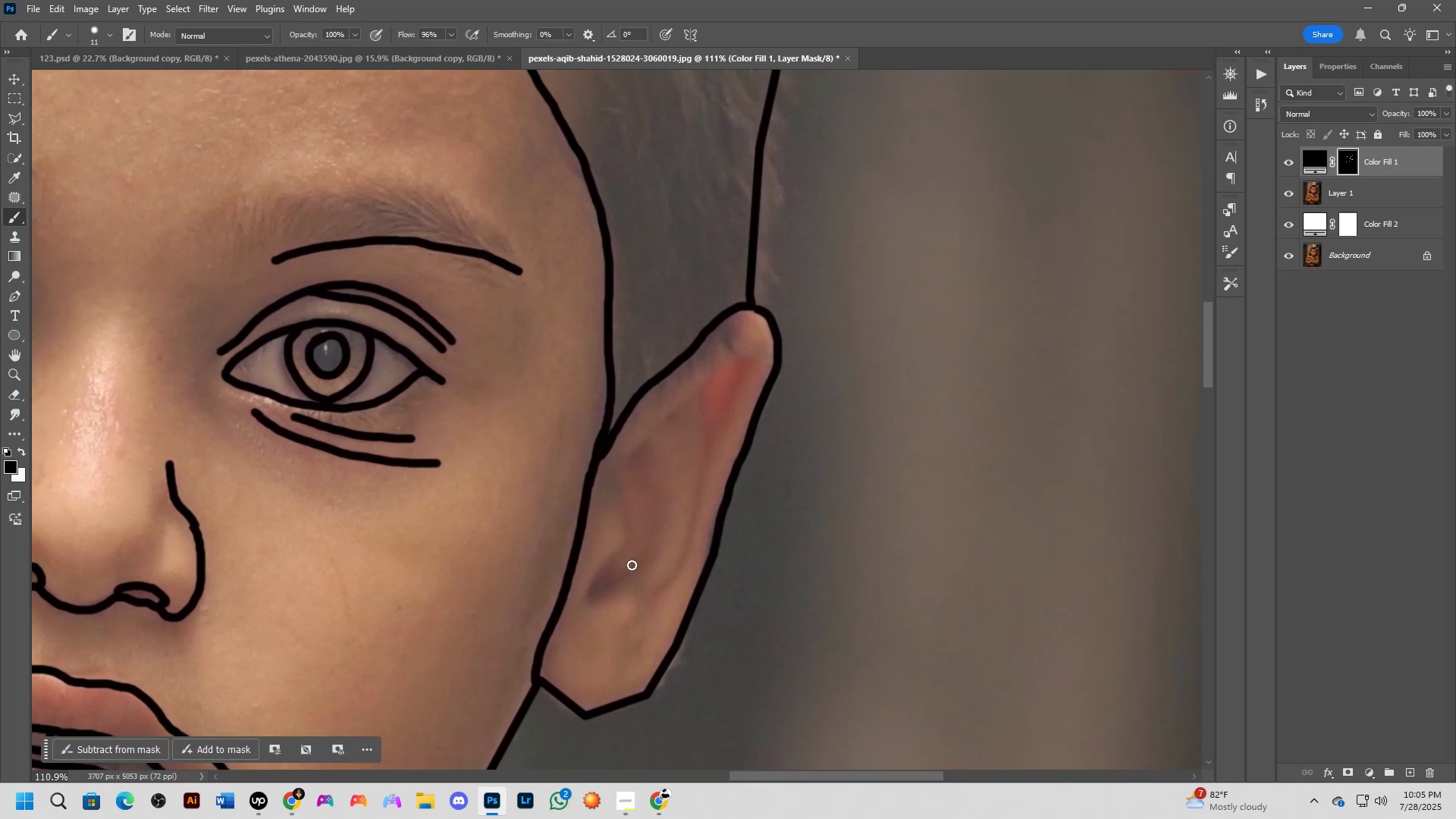 
left_click_drag(start_coordinate=[664, 491], to_coordinate=[629, 483])
 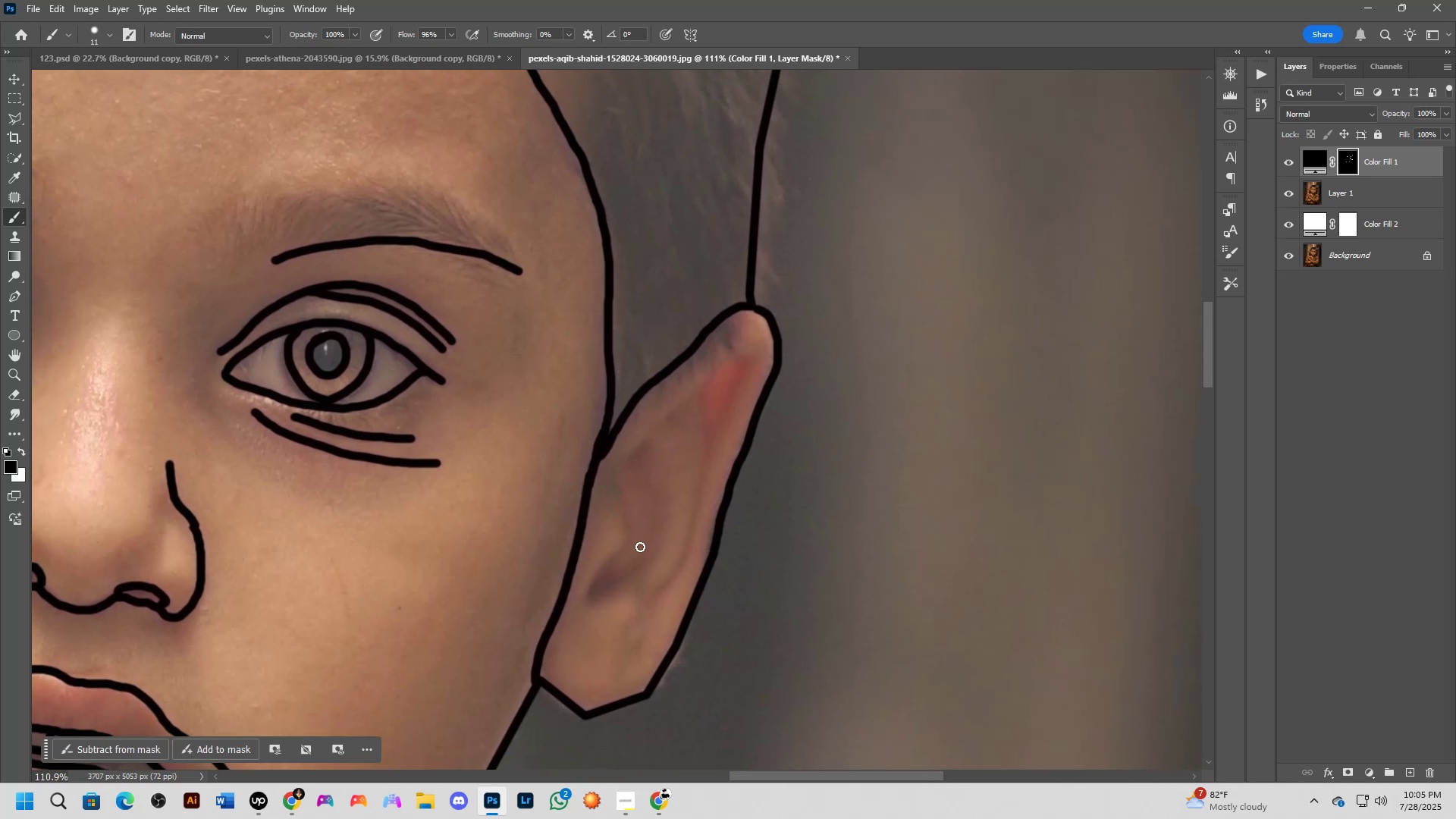 
hold_key(key=Space, duration=0.55)
 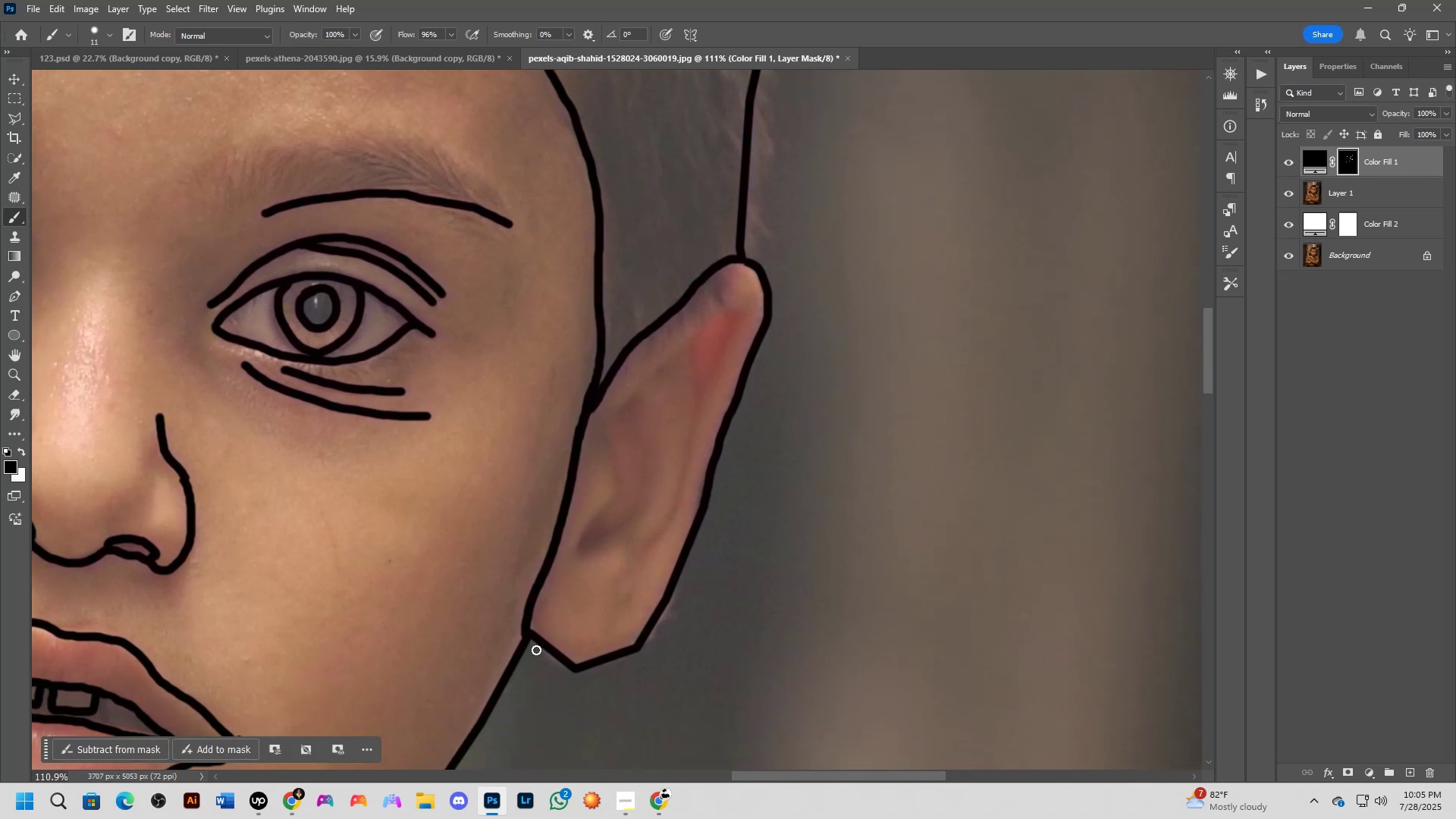 
left_click_drag(start_coordinate=[617, 562], to_coordinate=[607, 515])
 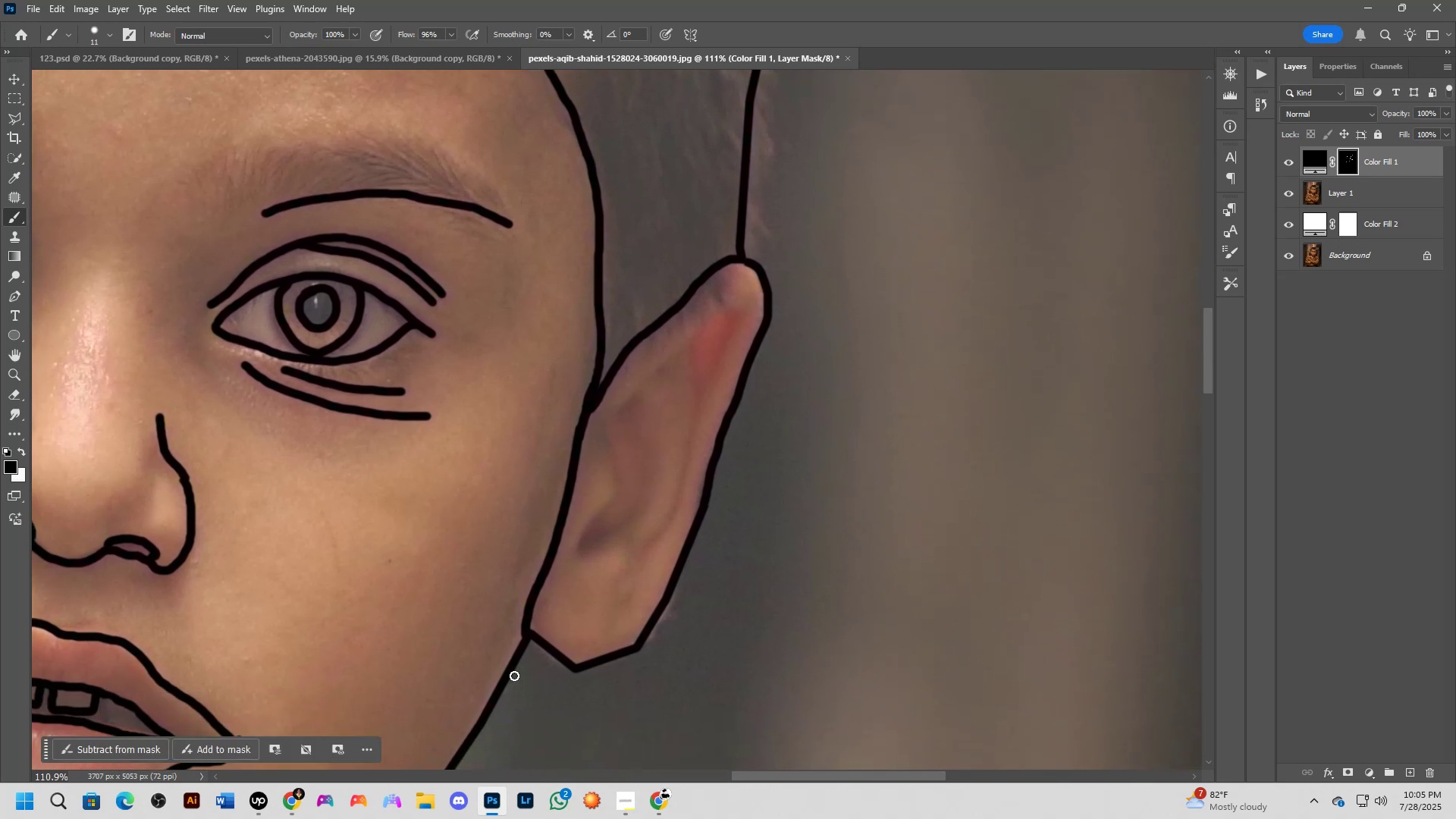 
key(X)
 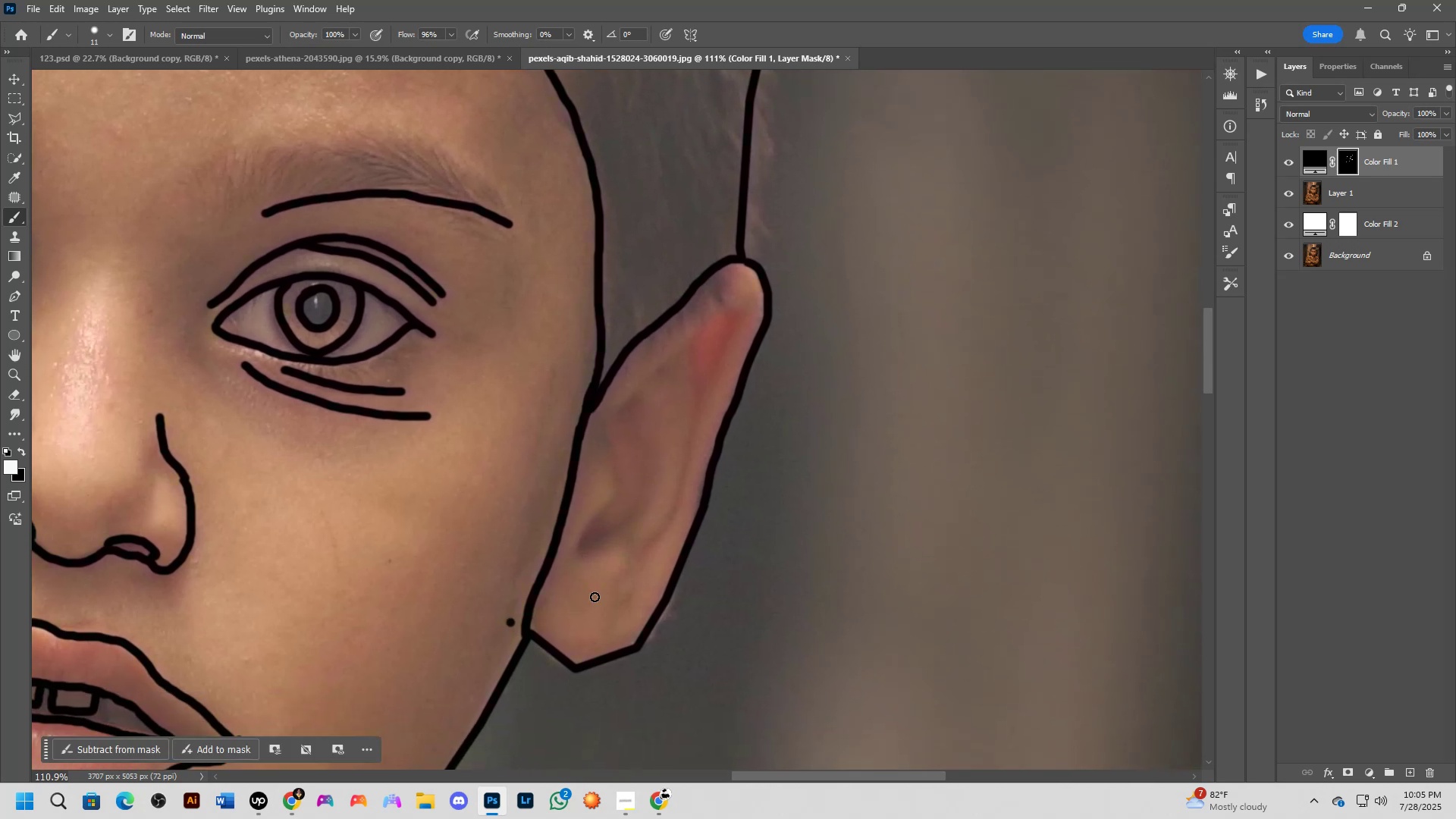 
key(Control+Z)
 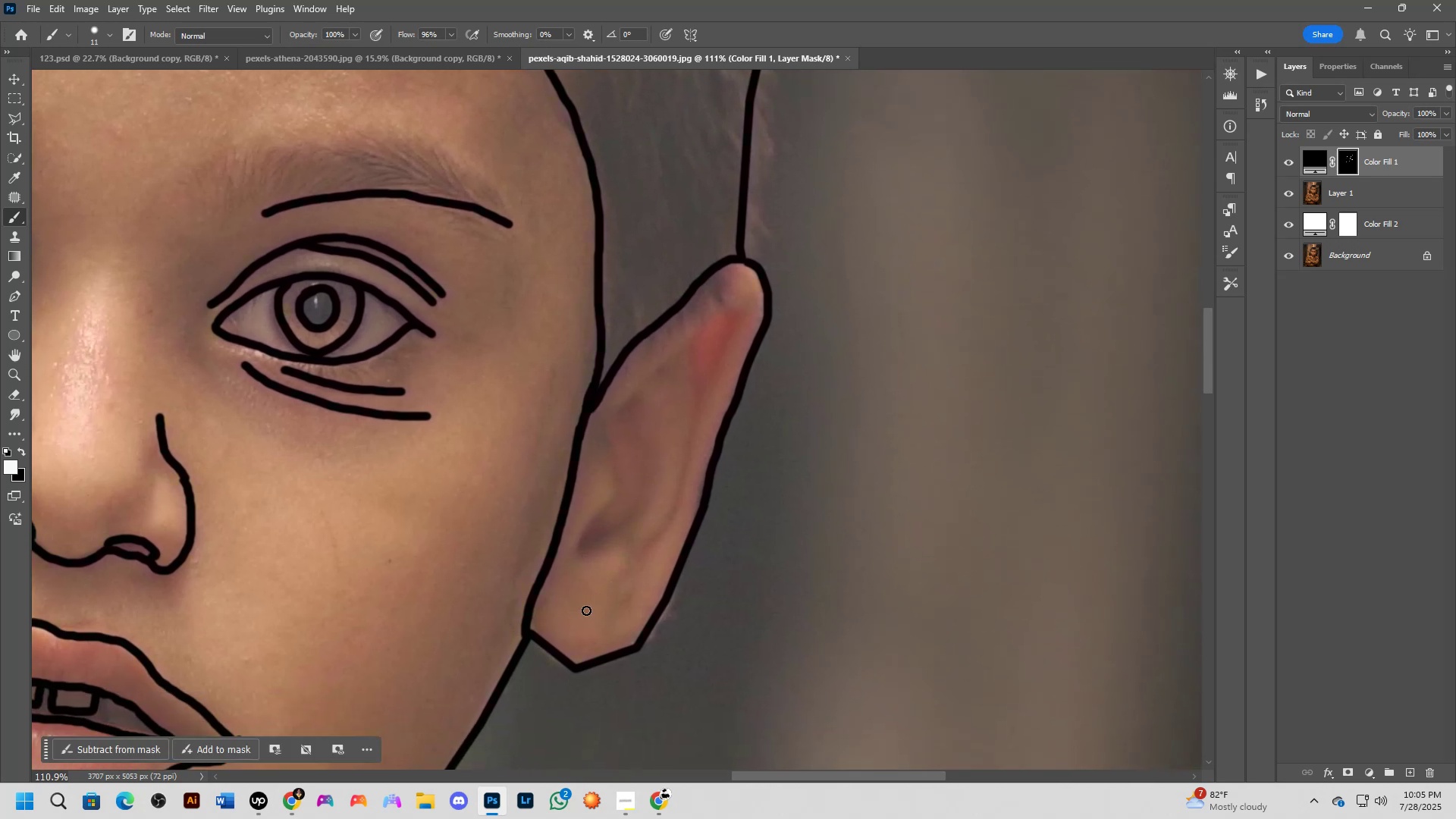 
hold_key(key=Space, duration=0.54)
 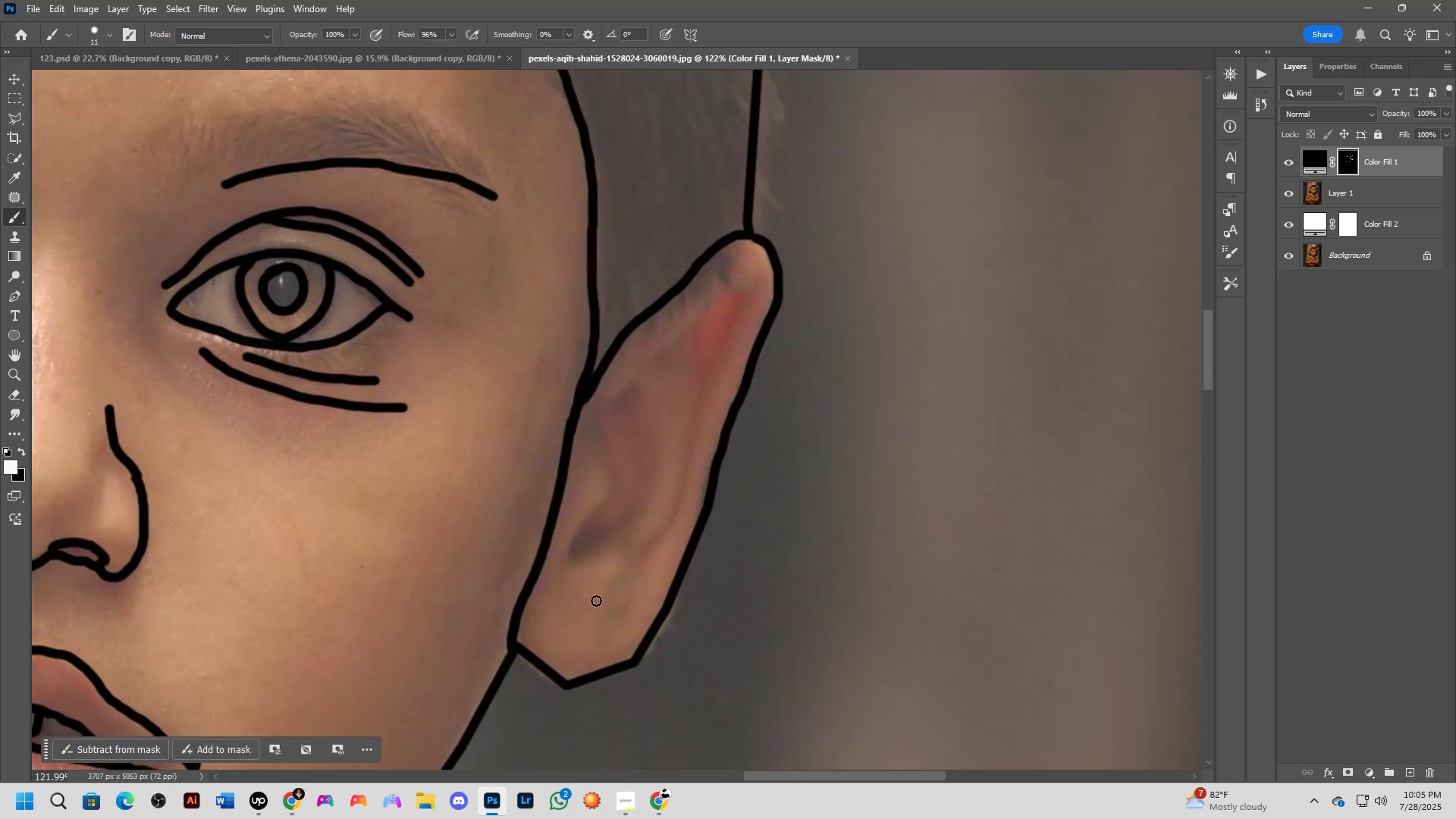 
left_click_drag(start_coordinate=[625, 570], to_coordinate=[619, 579])
 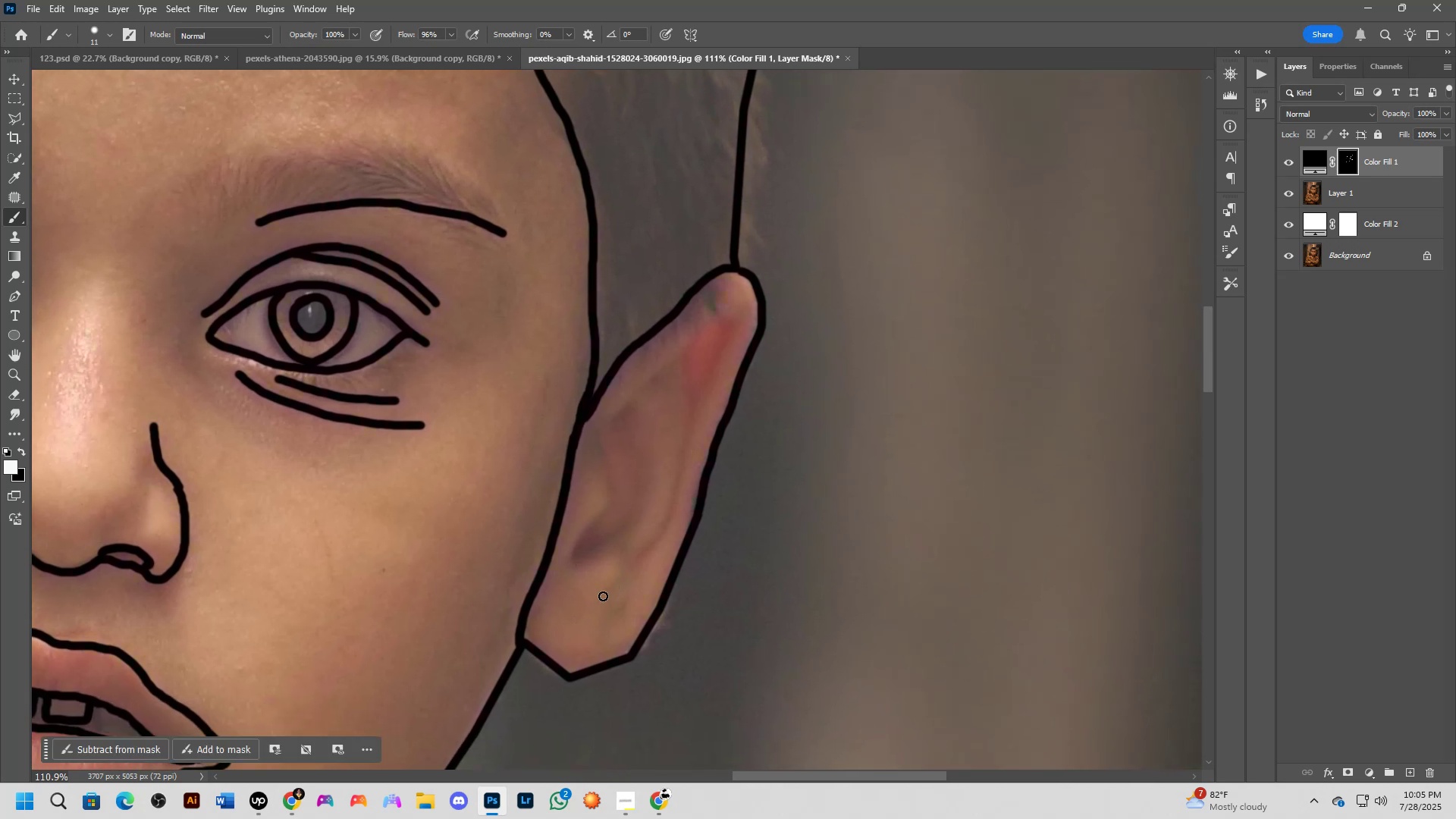 
scroll: coordinate [595, 601], scroll_direction: up, amount: 4.0
 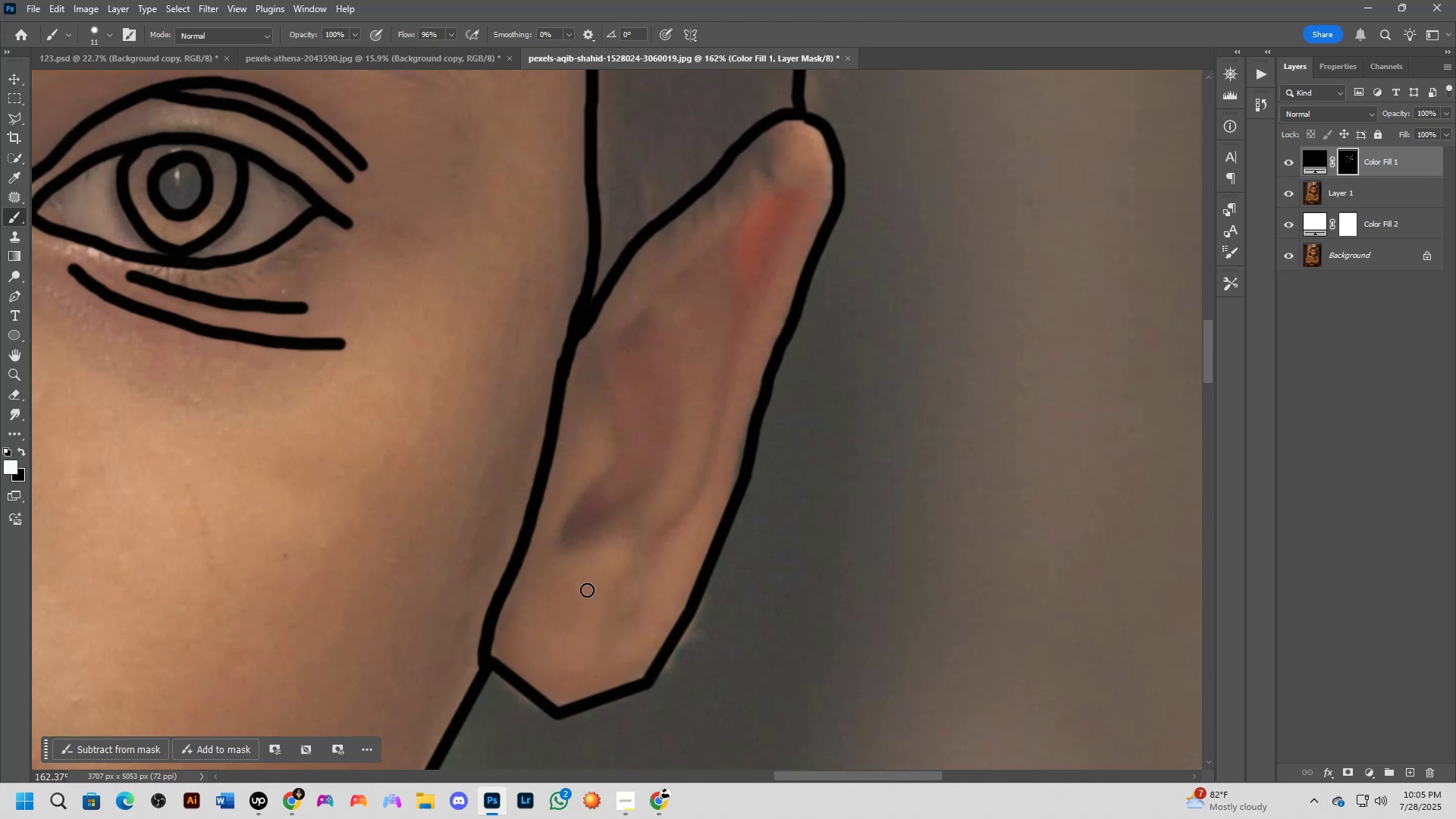 
hold_key(key=Space, duration=0.7)
 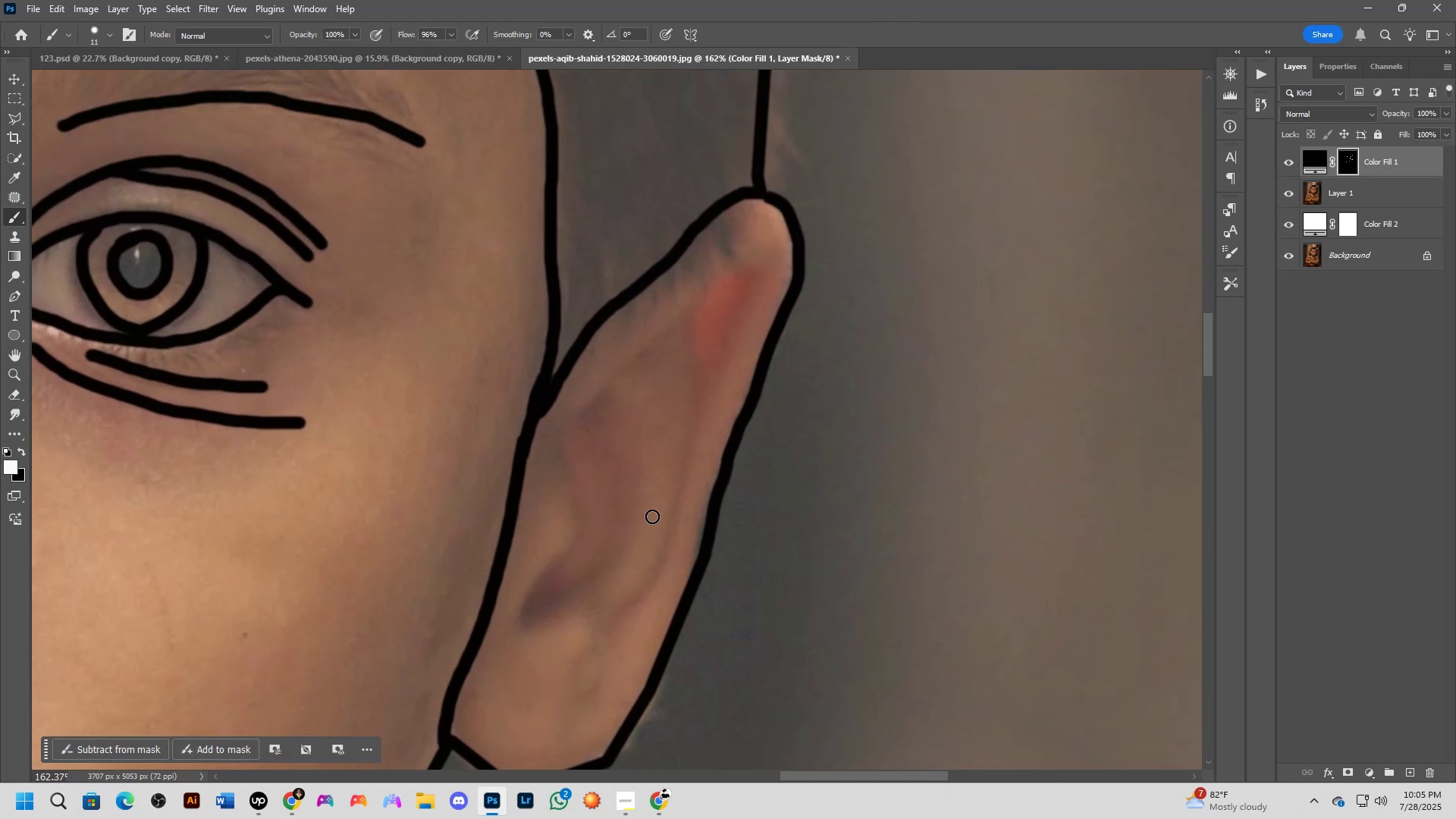 
left_click_drag(start_coordinate=[682, 447], to_coordinate=[642, 526])
 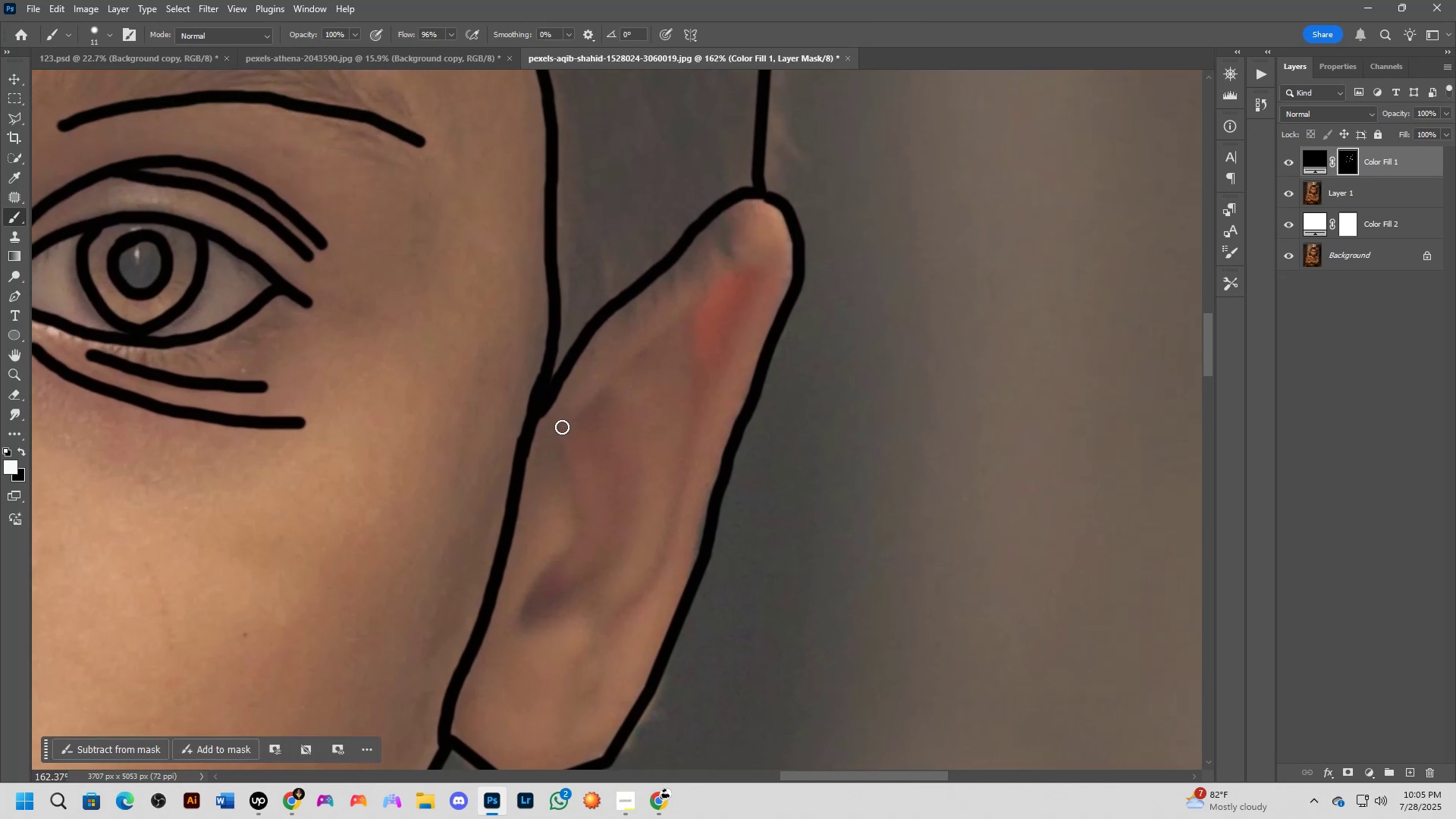 
left_click_drag(start_coordinate=[570, 422], to_coordinate=[614, 631])
 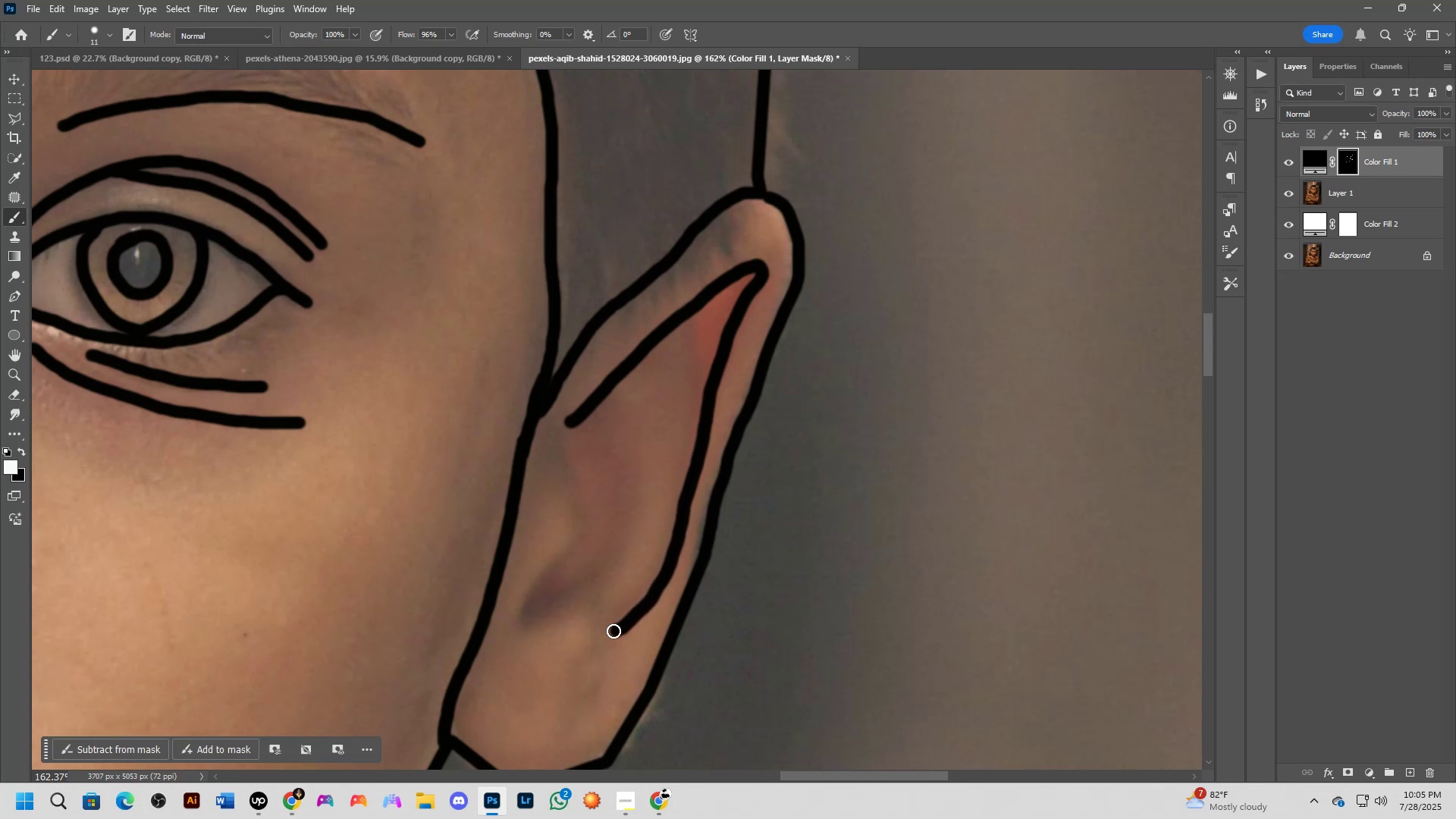 
hold_key(key=Space, duration=0.8)
 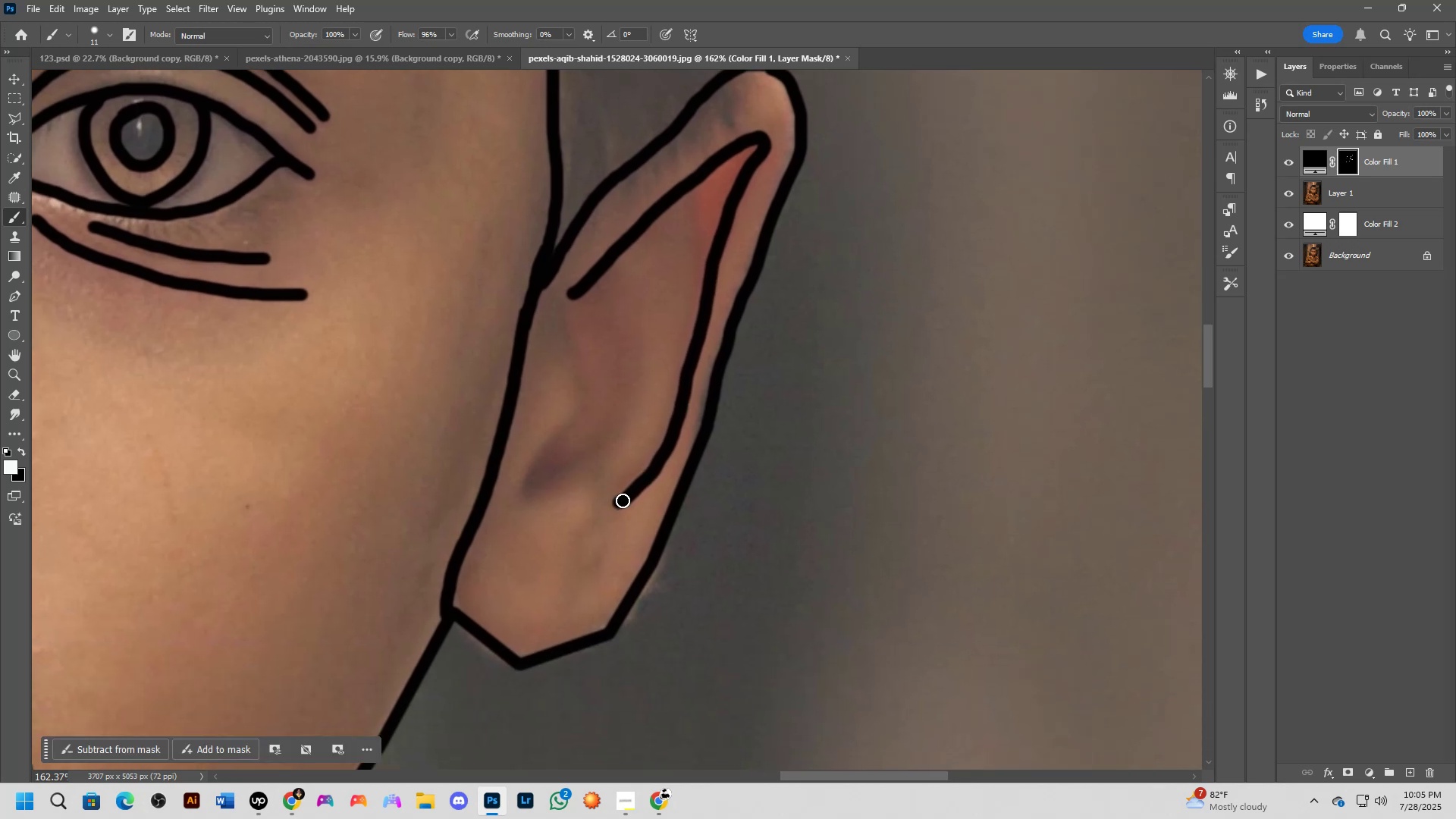 
left_click_drag(start_coordinate=[584, 613], to_coordinate=[586, 485])
 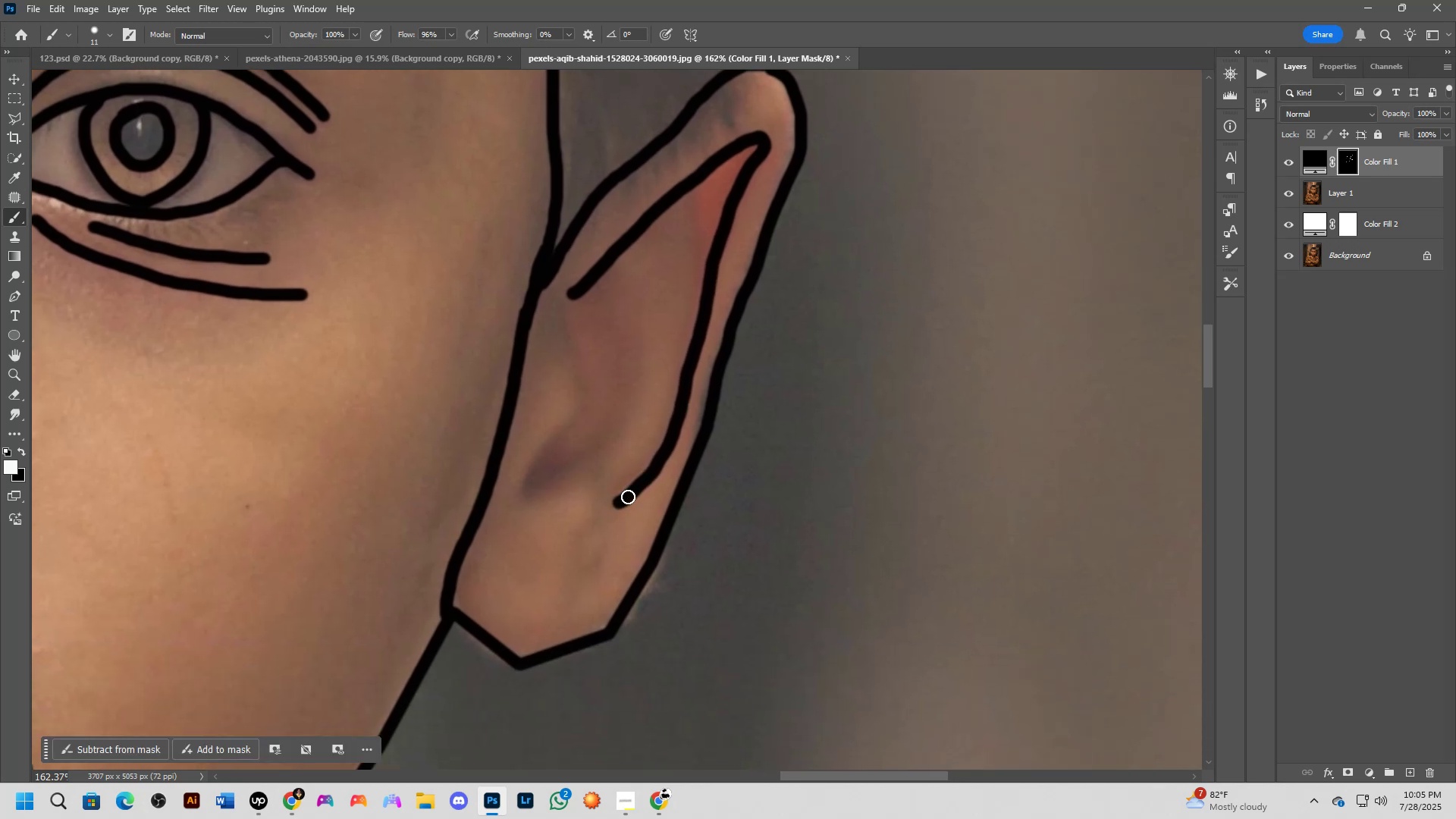 
hold_key(key=Space, duration=0.49)
 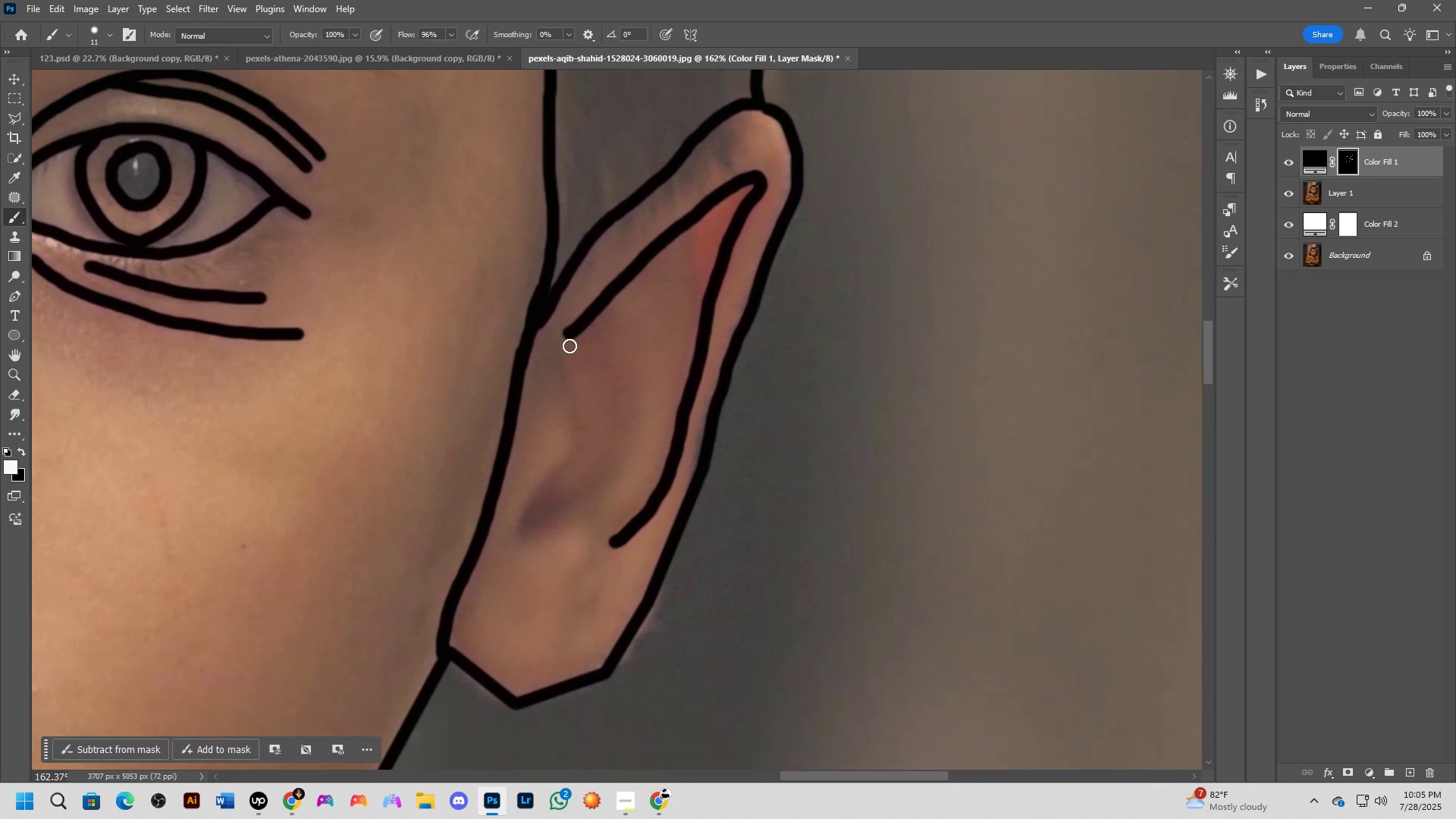 
left_click_drag(start_coordinate=[618, 457], to_coordinate=[614, 497])
 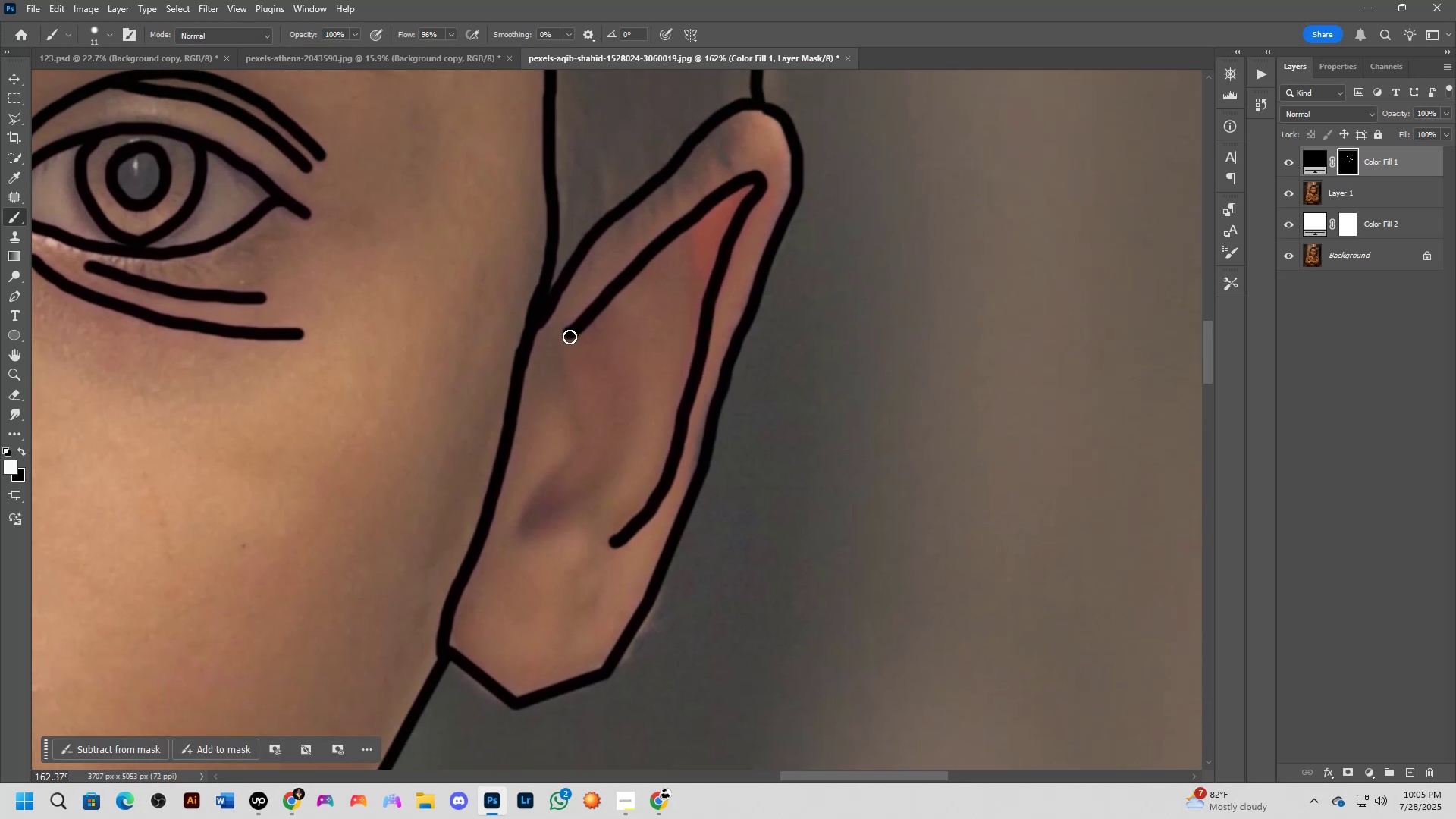 
left_click_drag(start_coordinate=[564, 339], to_coordinate=[620, 528])
 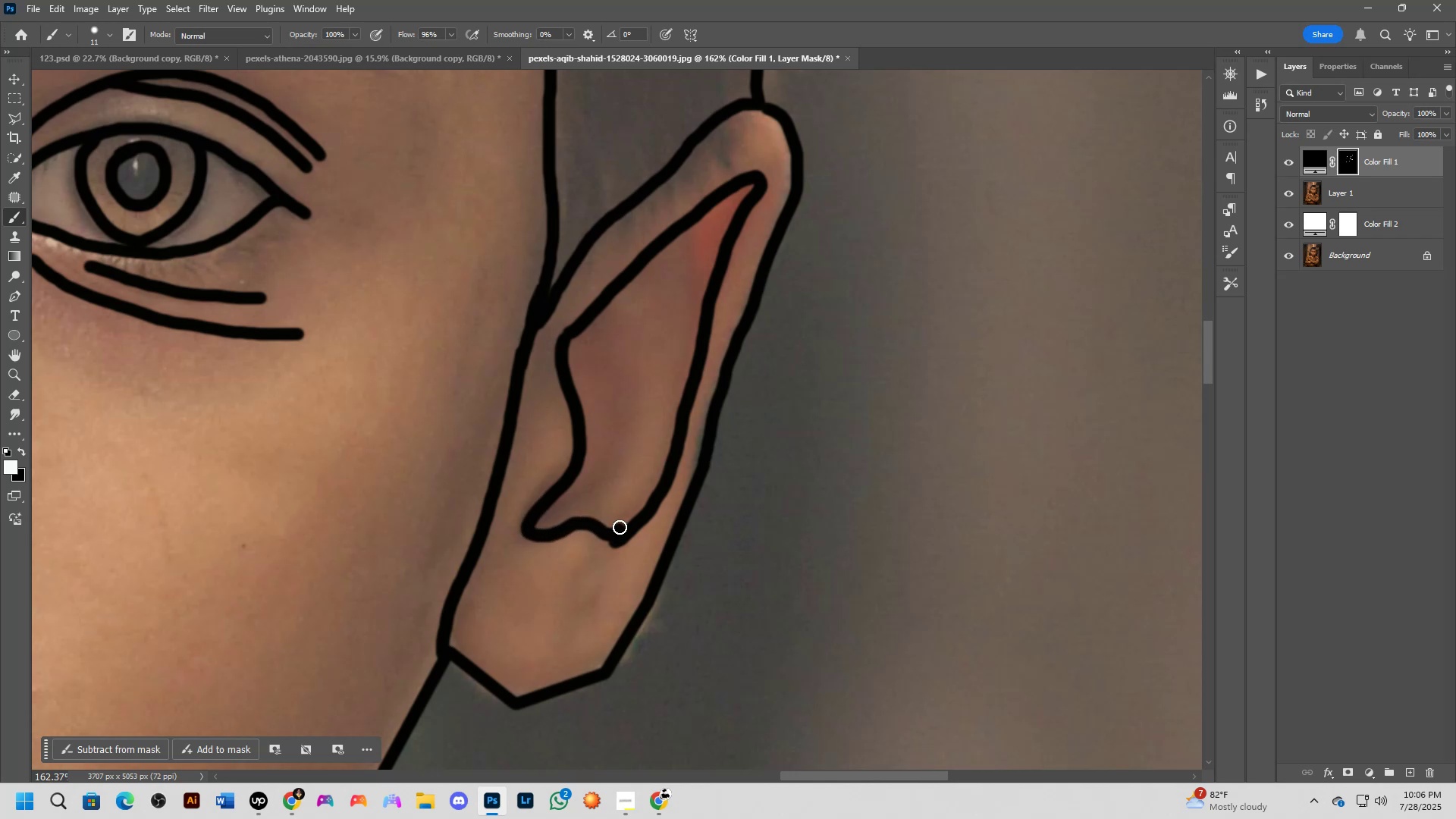 
hold_key(key=Space, duration=0.55)
 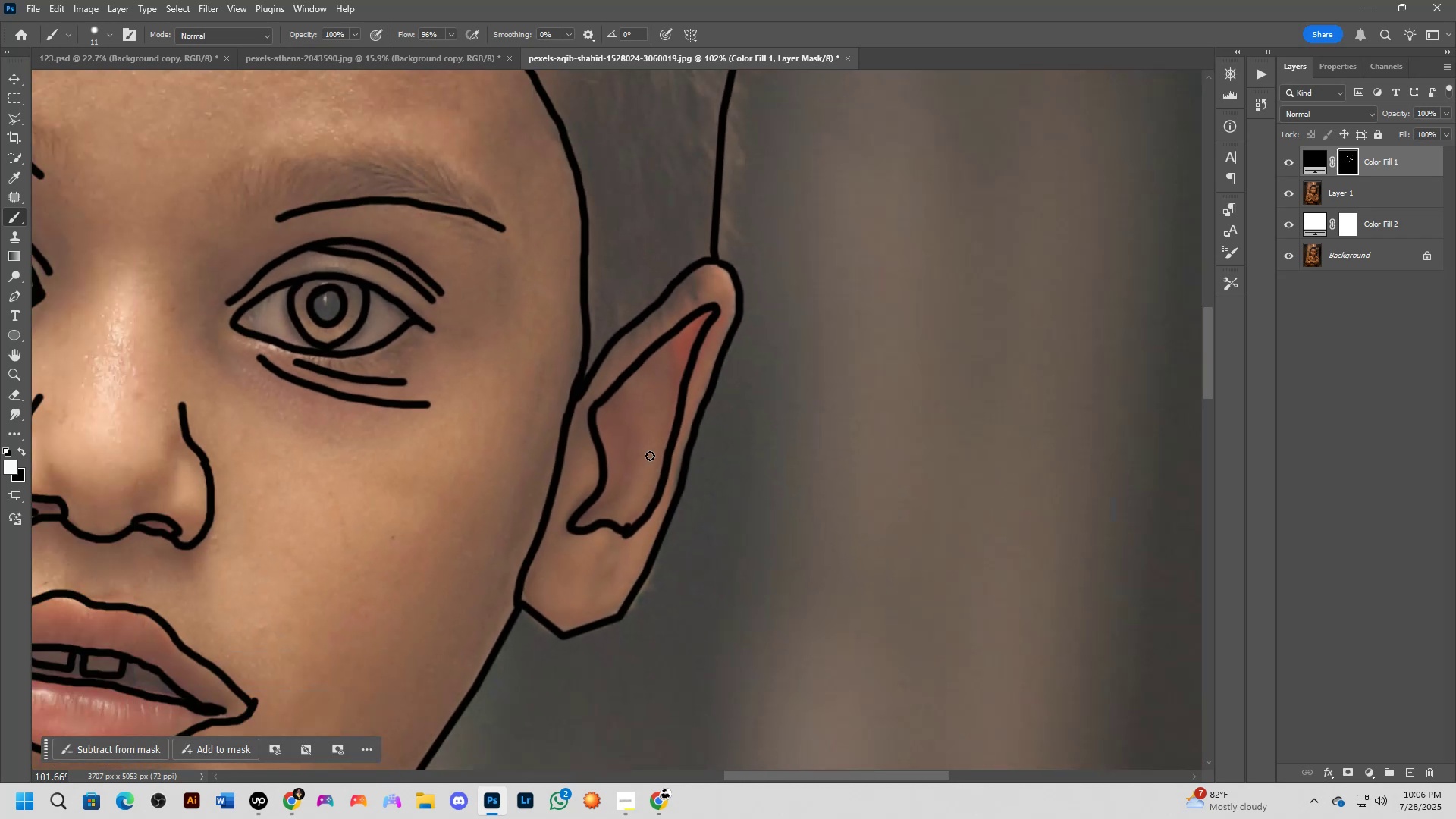 
left_click_drag(start_coordinate=[648, 419], to_coordinate=[645, 459])
 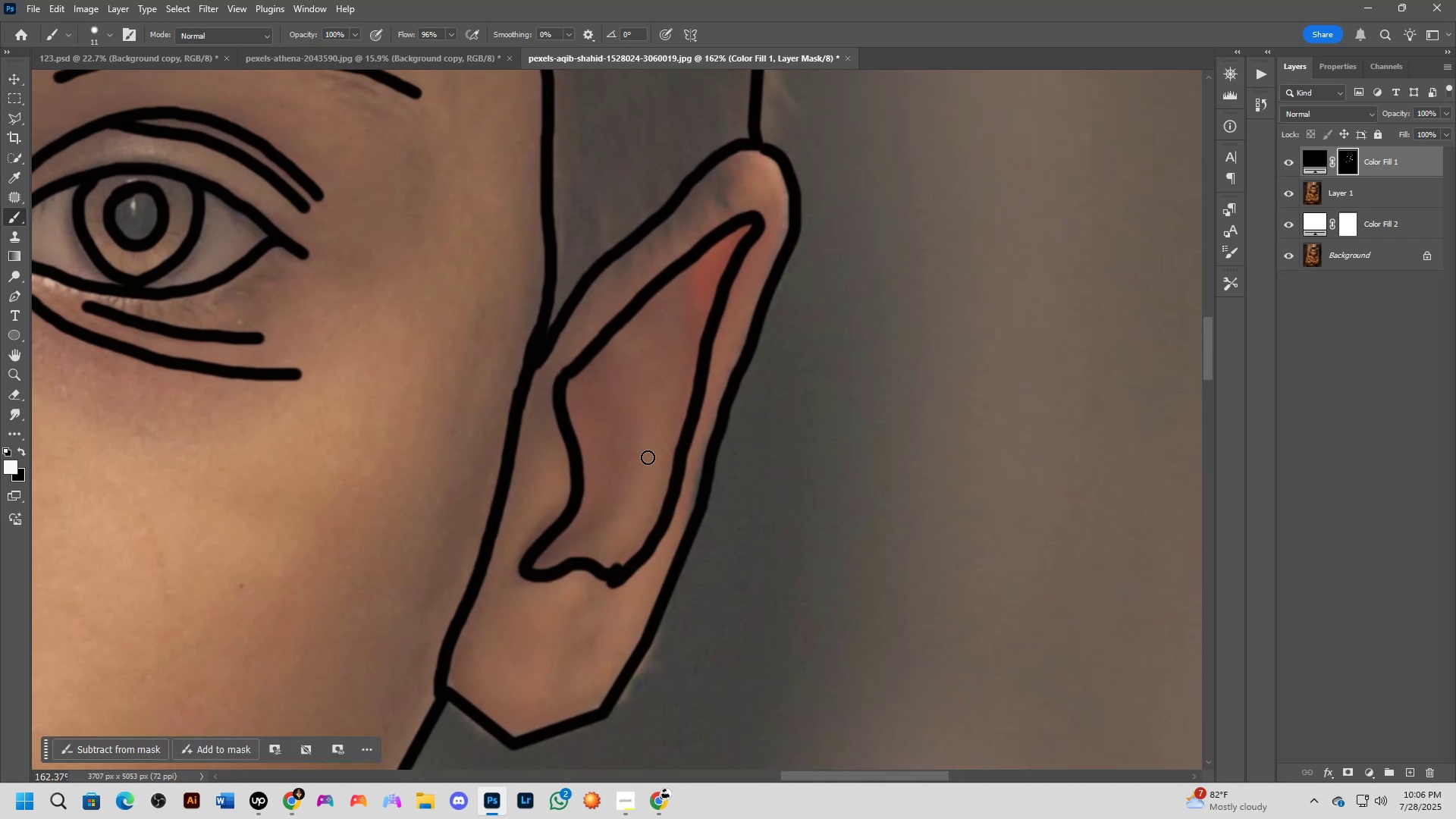 
scroll: coordinate [650, 458], scroll_direction: down, amount: 15.0
 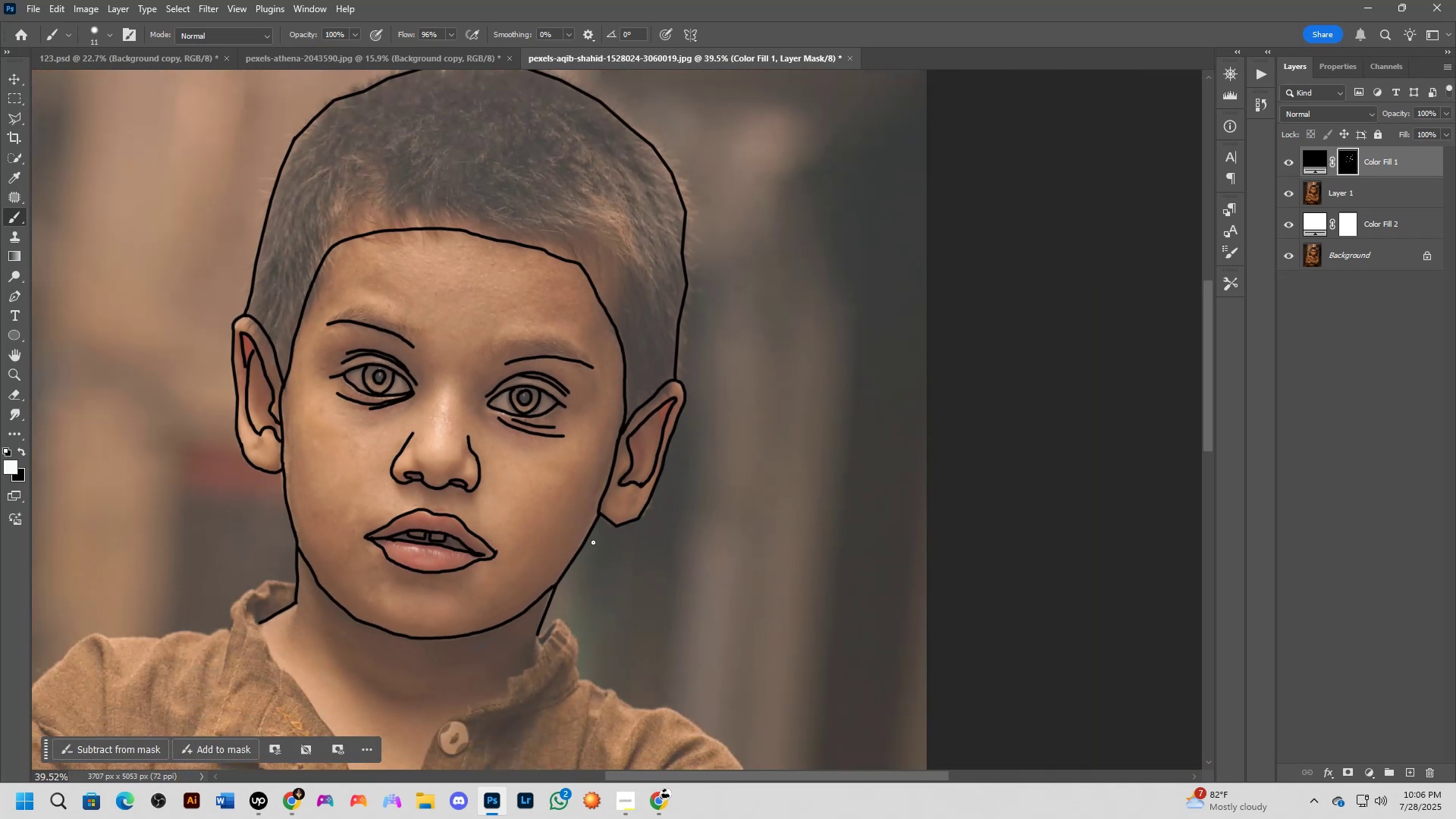 
scroll: coordinate [594, 541], scroll_direction: up, amount: 5.0
 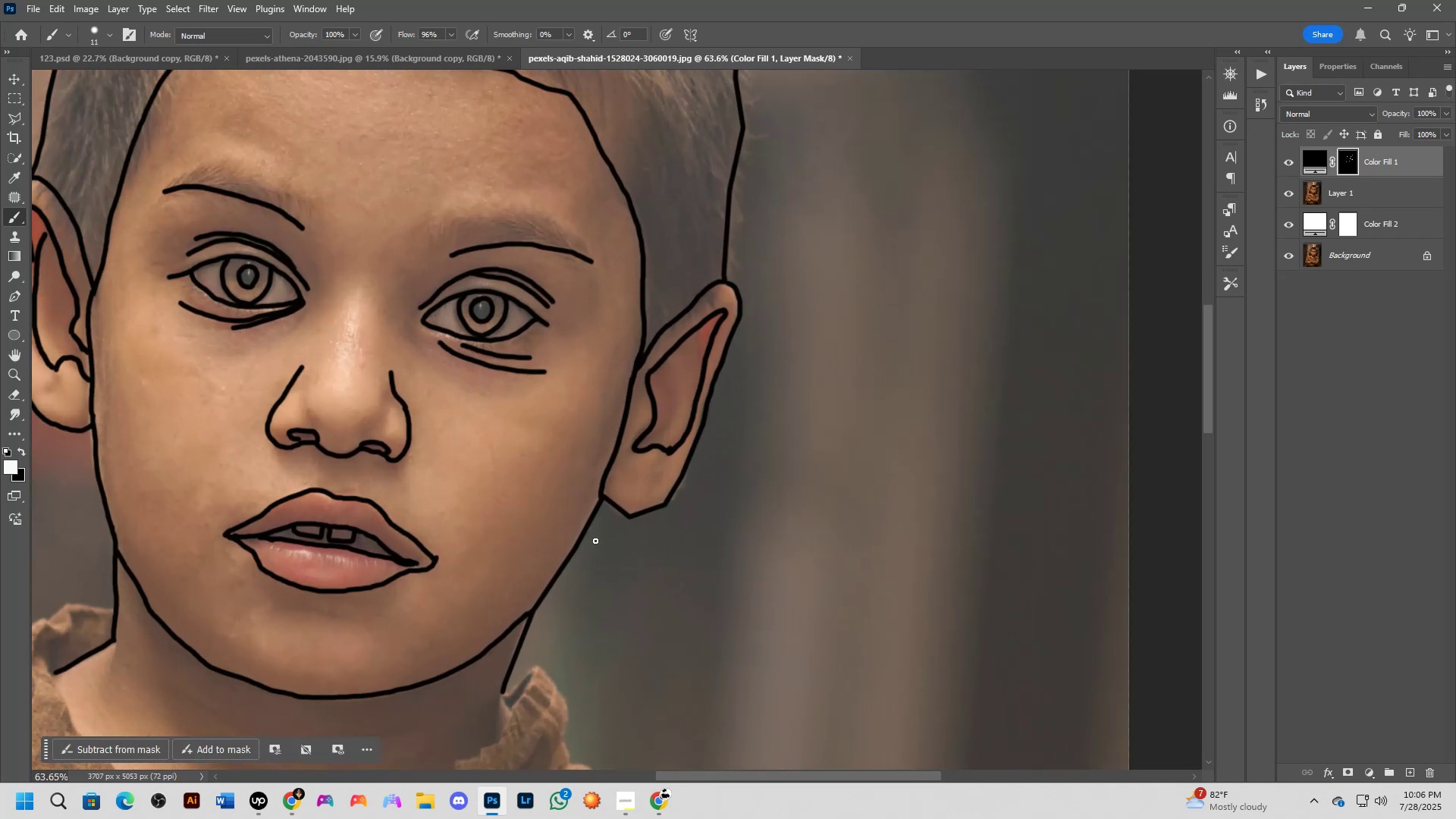 
key(Control+ControlLeft)
 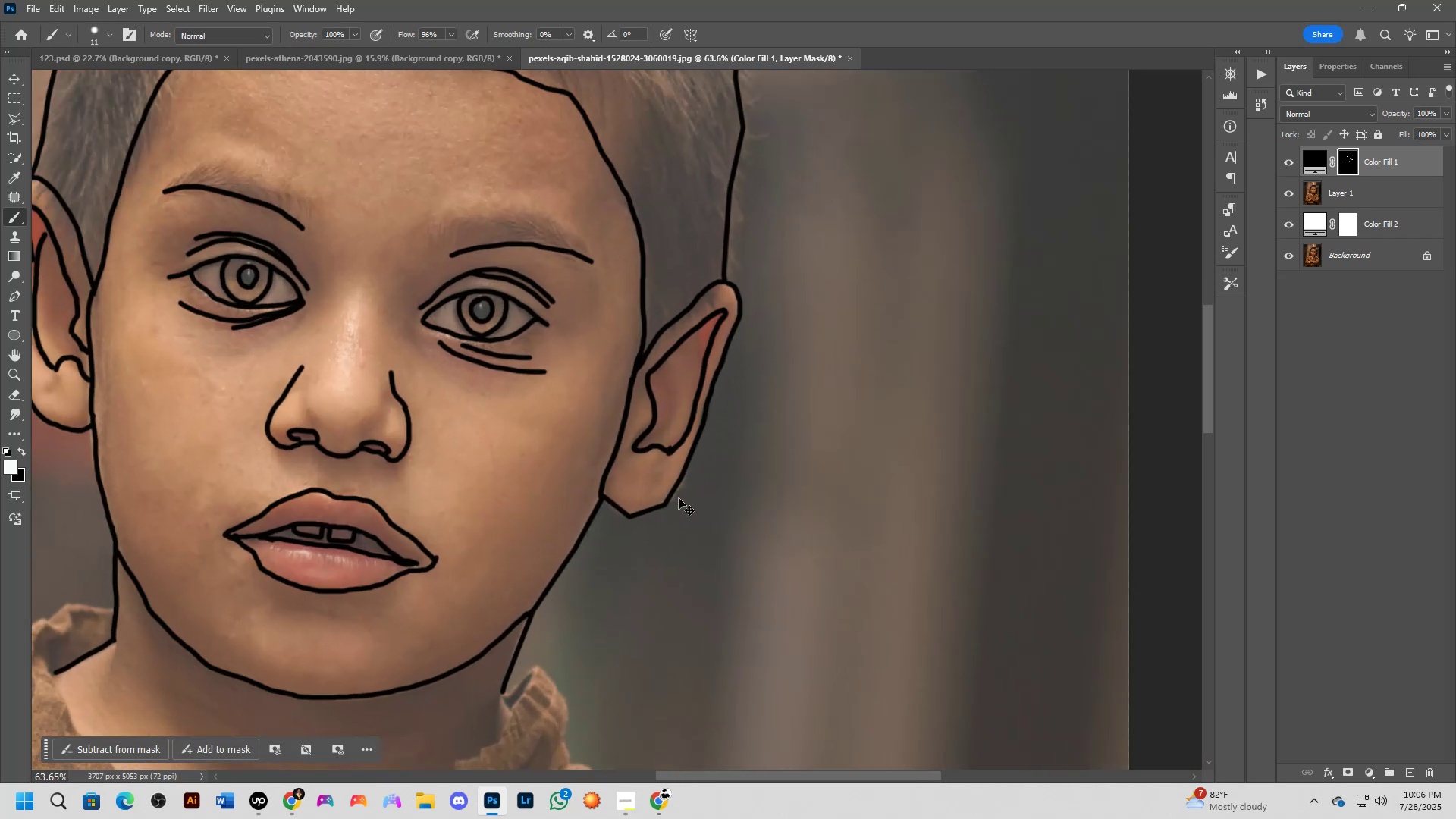 
key(Control+Z)
 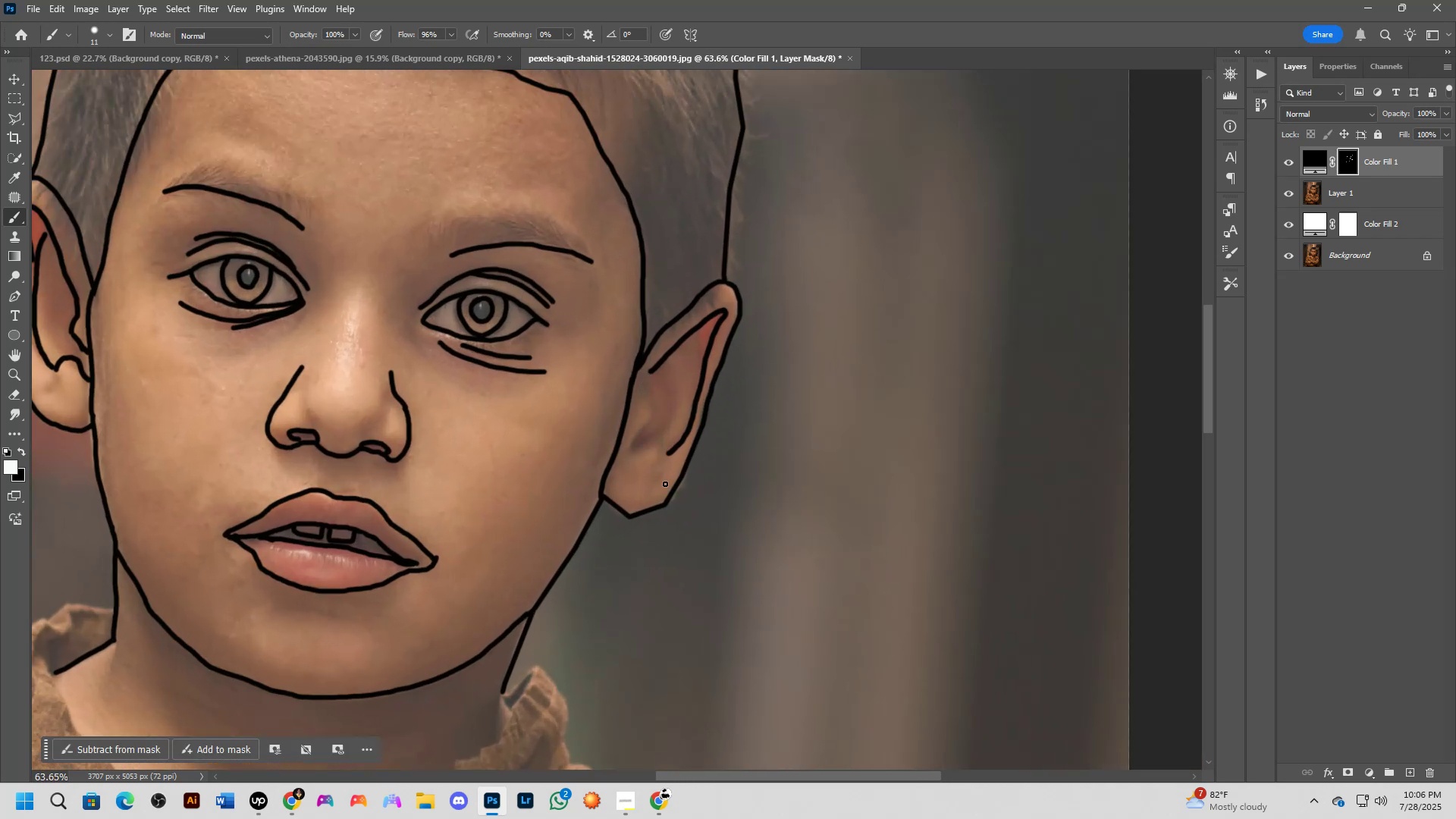 
hold_key(key=Space, duration=0.47)
 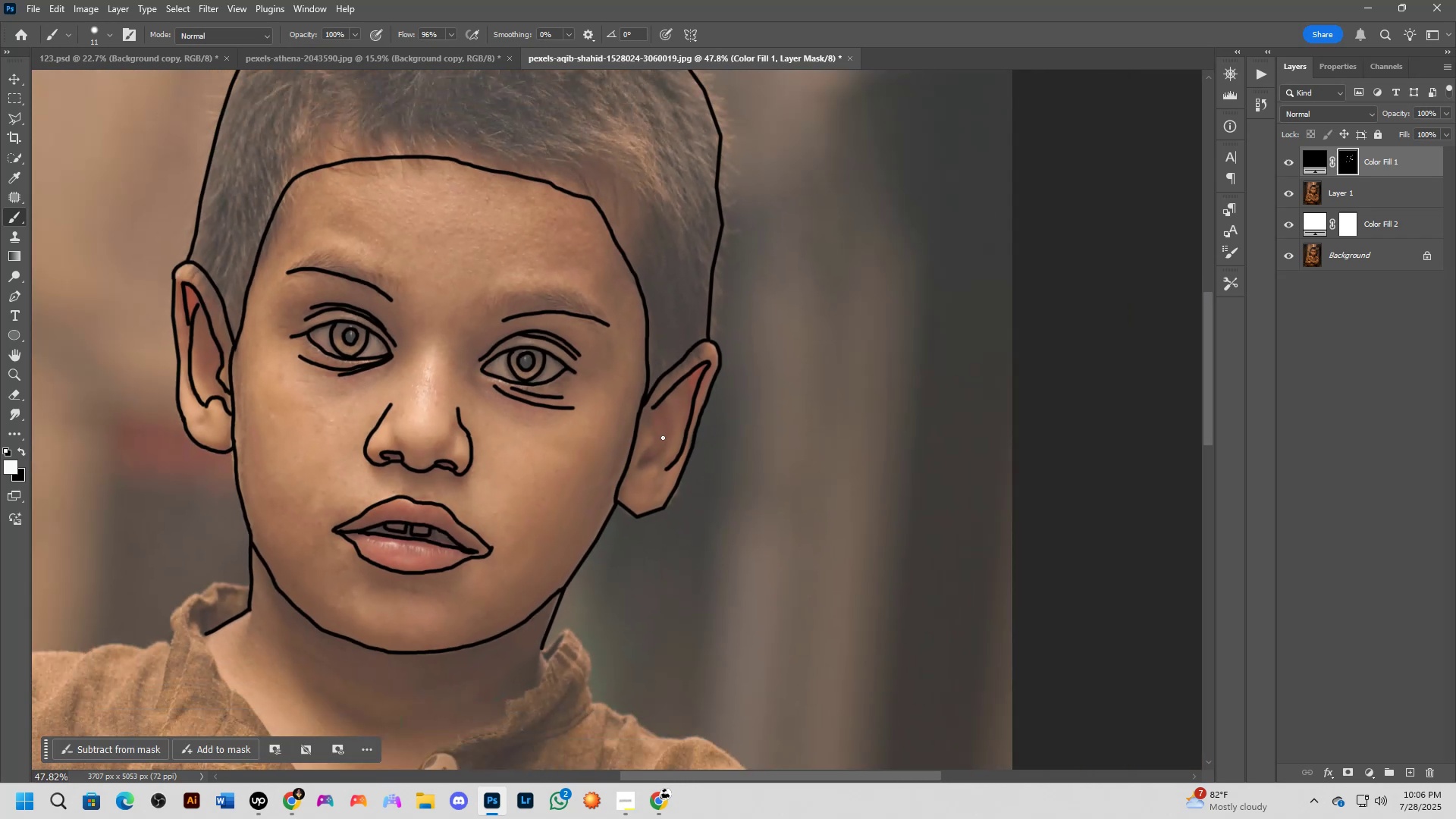 
left_click_drag(start_coordinate=[664, 415], to_coordinate=[663, 441])
 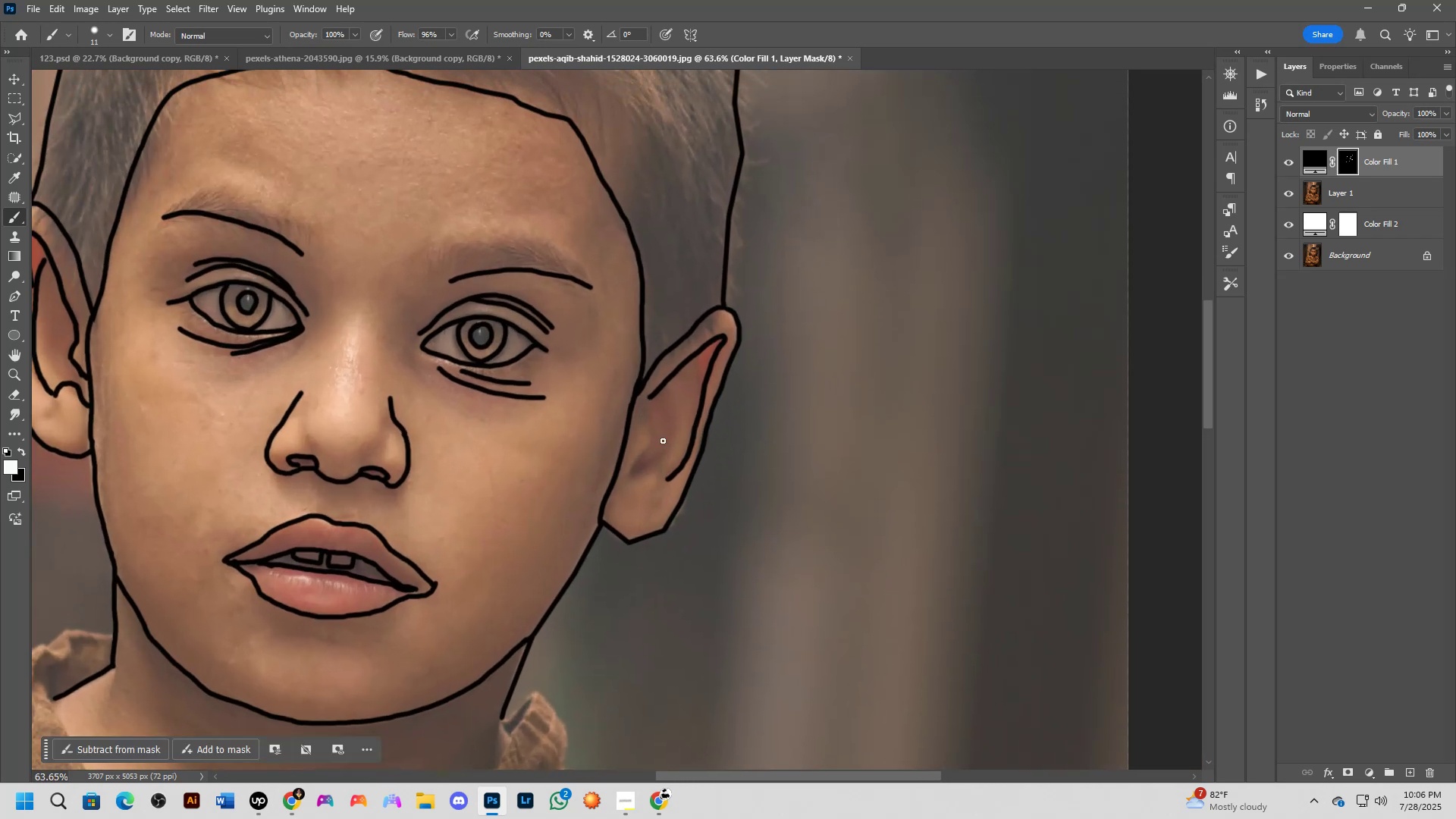 
scroll: coordinate [665, 399], scroll_direction: up, amount: 4.0
 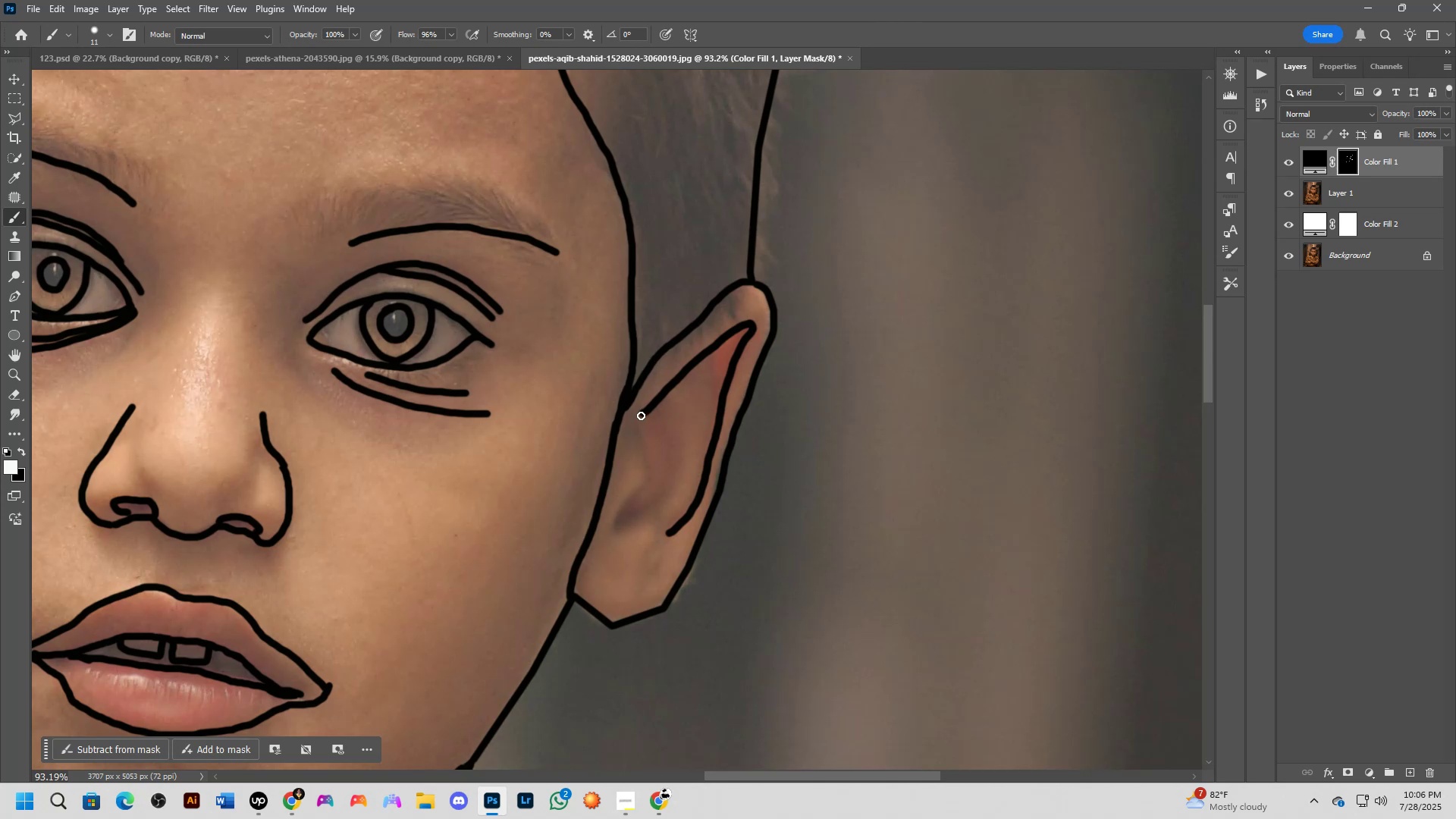 
left_click_drag(start_coordinate=[642, 416], to_coordinate=[683, 522])
 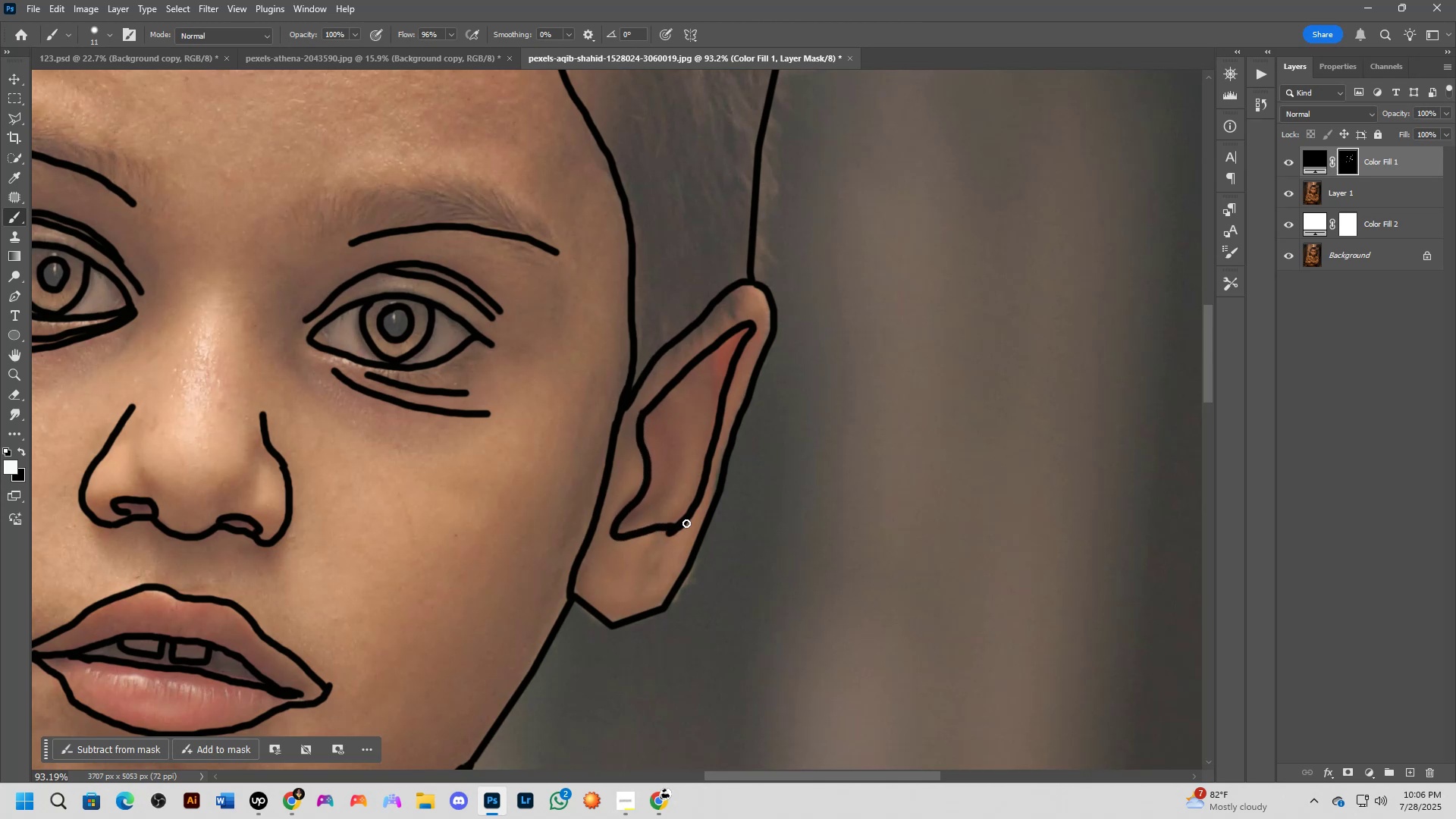 
key(Control+ControlLeft)
 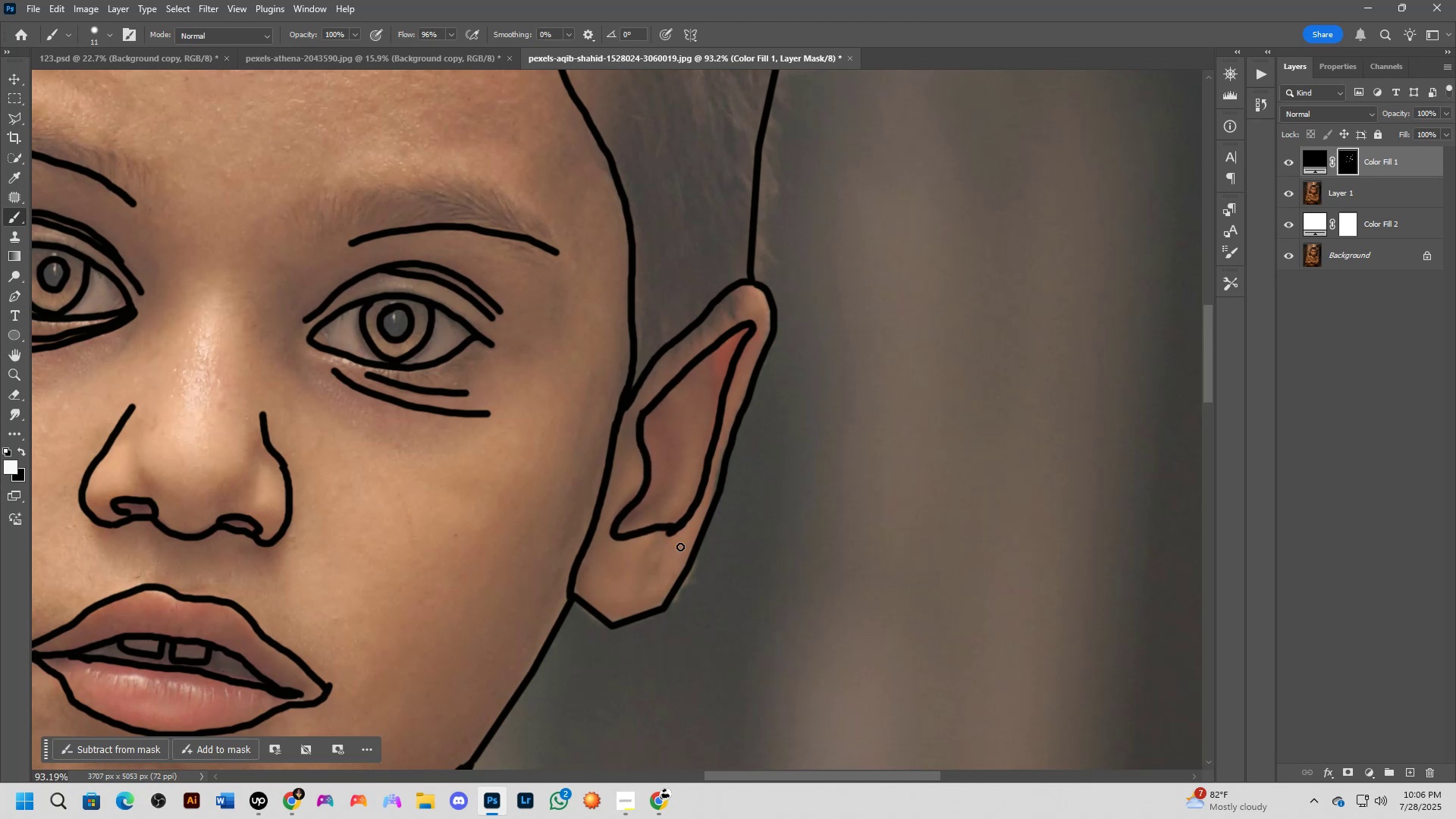 
key(X)
 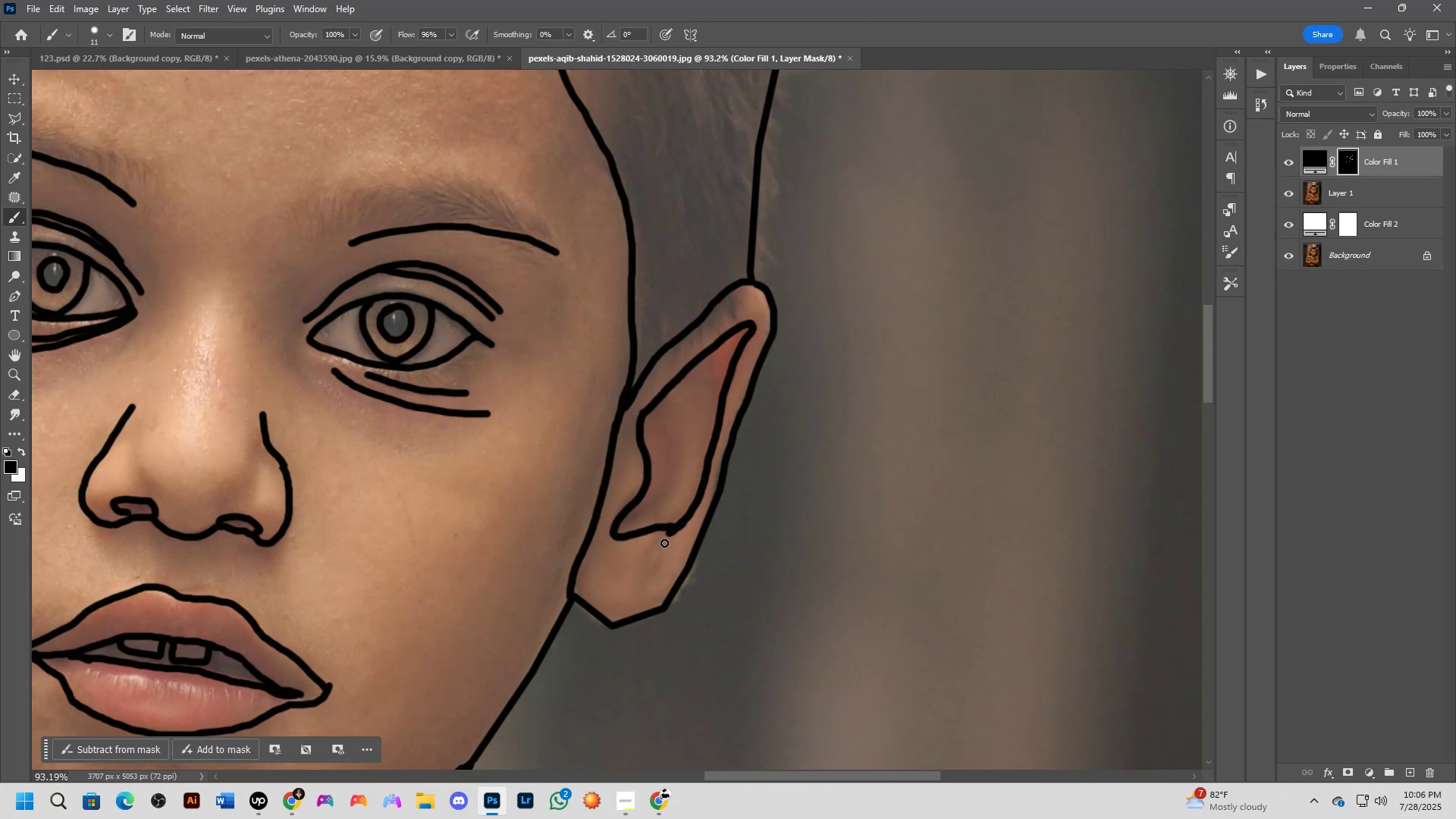 
left_click_drag(start_coordinate=[664, 542], to_coordinate=[664, 536])
 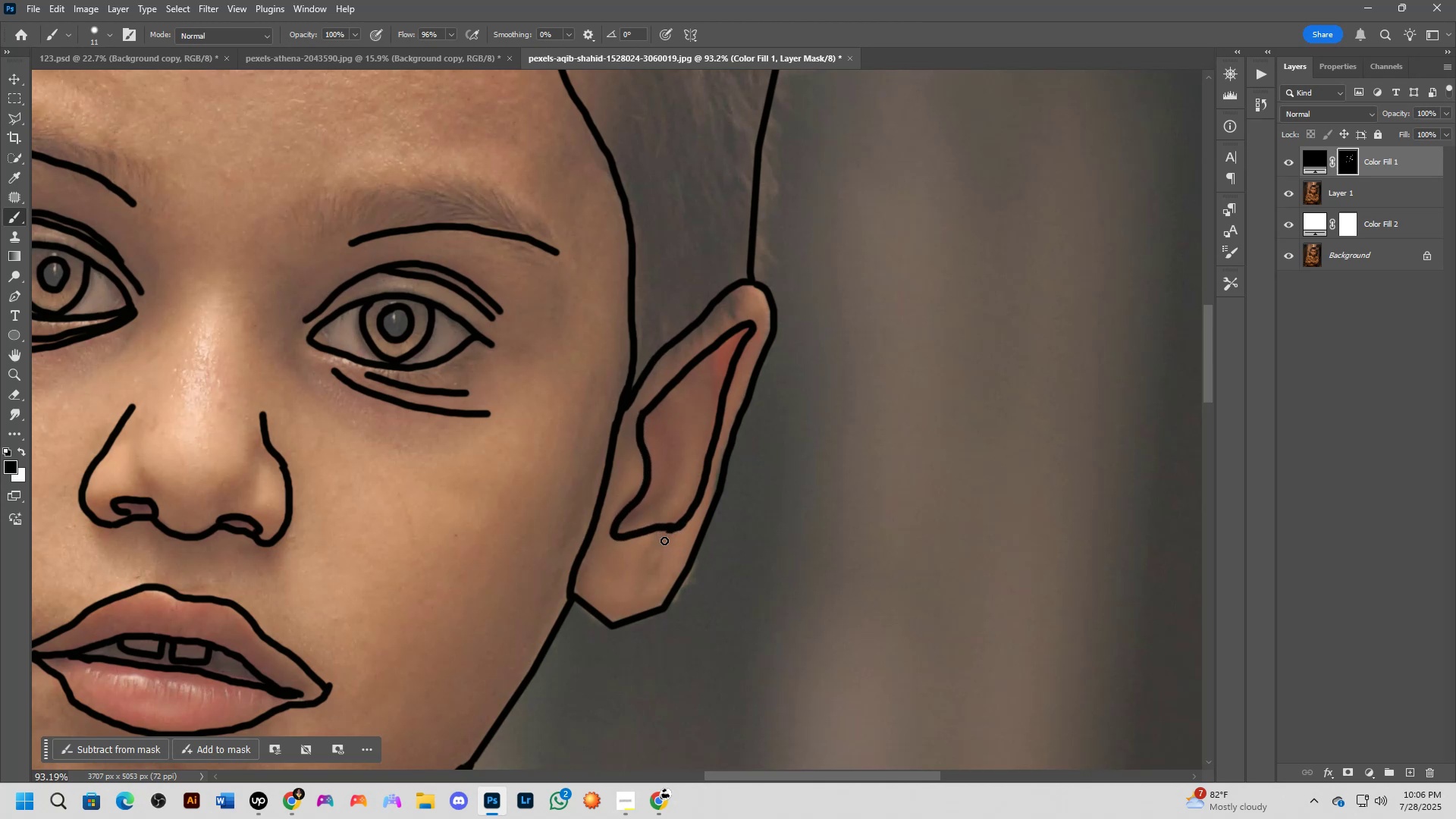 
scroll: coordinate [576, 544], scroll_direction: down, amount: 6.0
 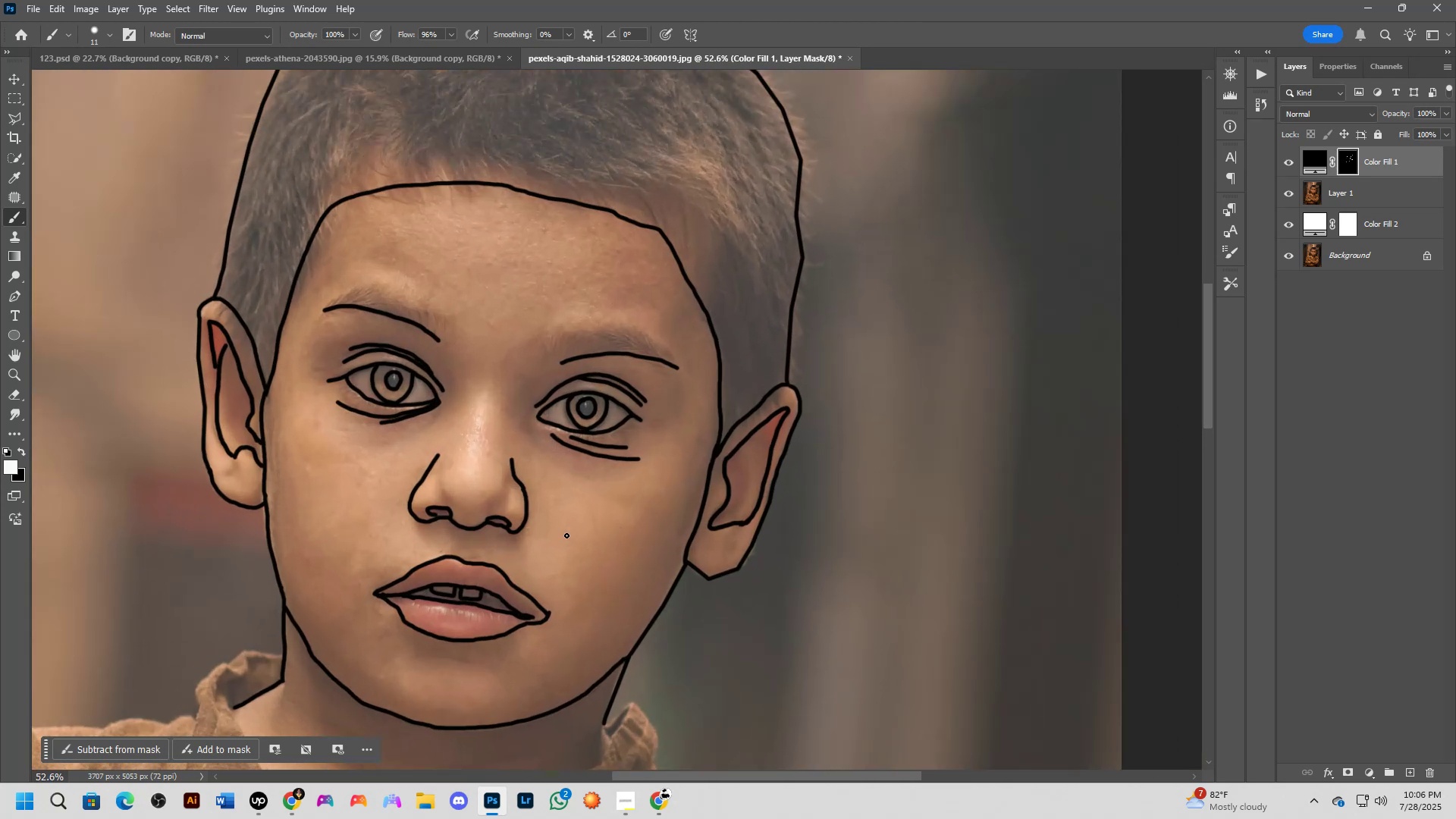 
key(X)
 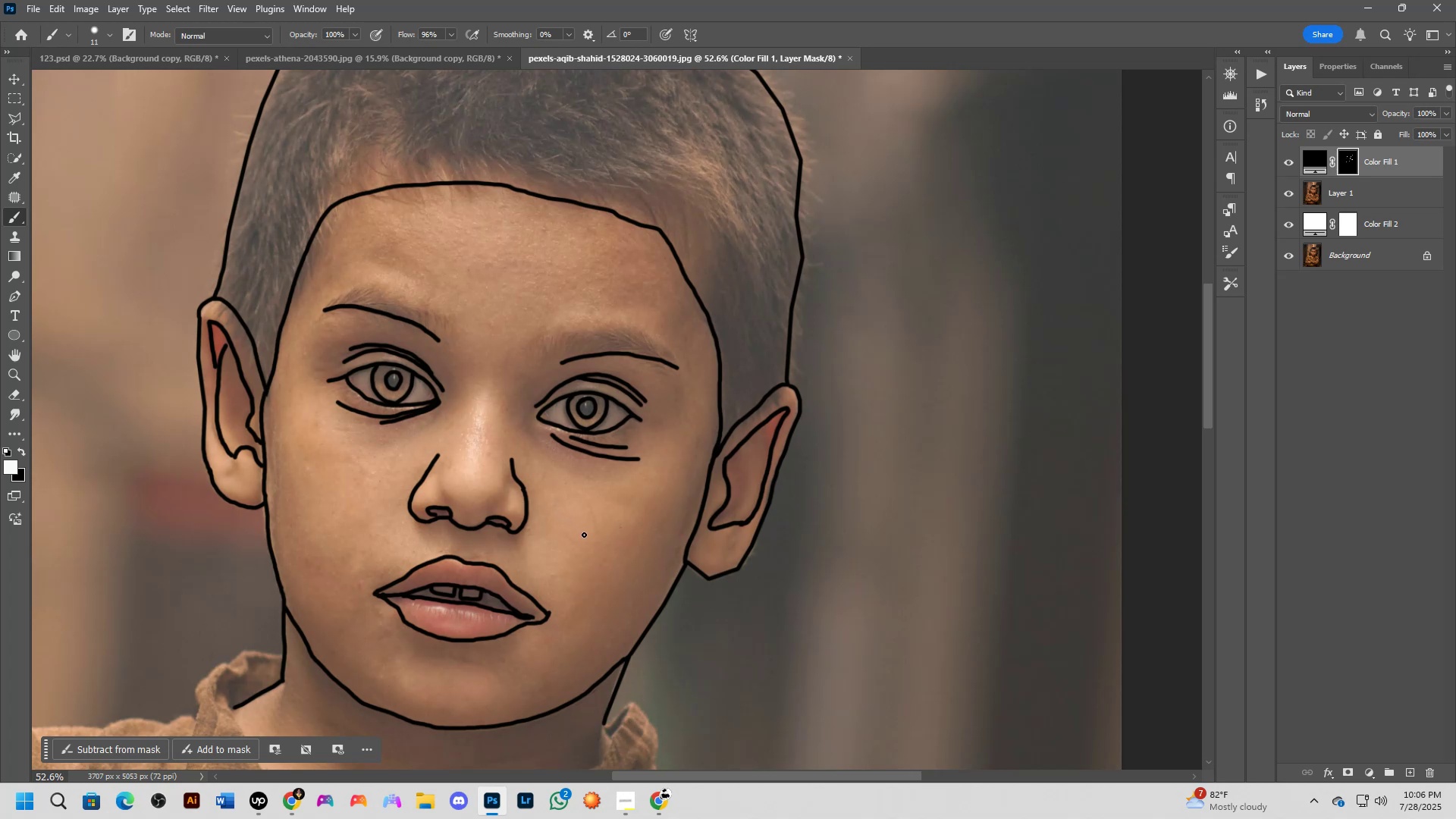 
wait(5.89)
 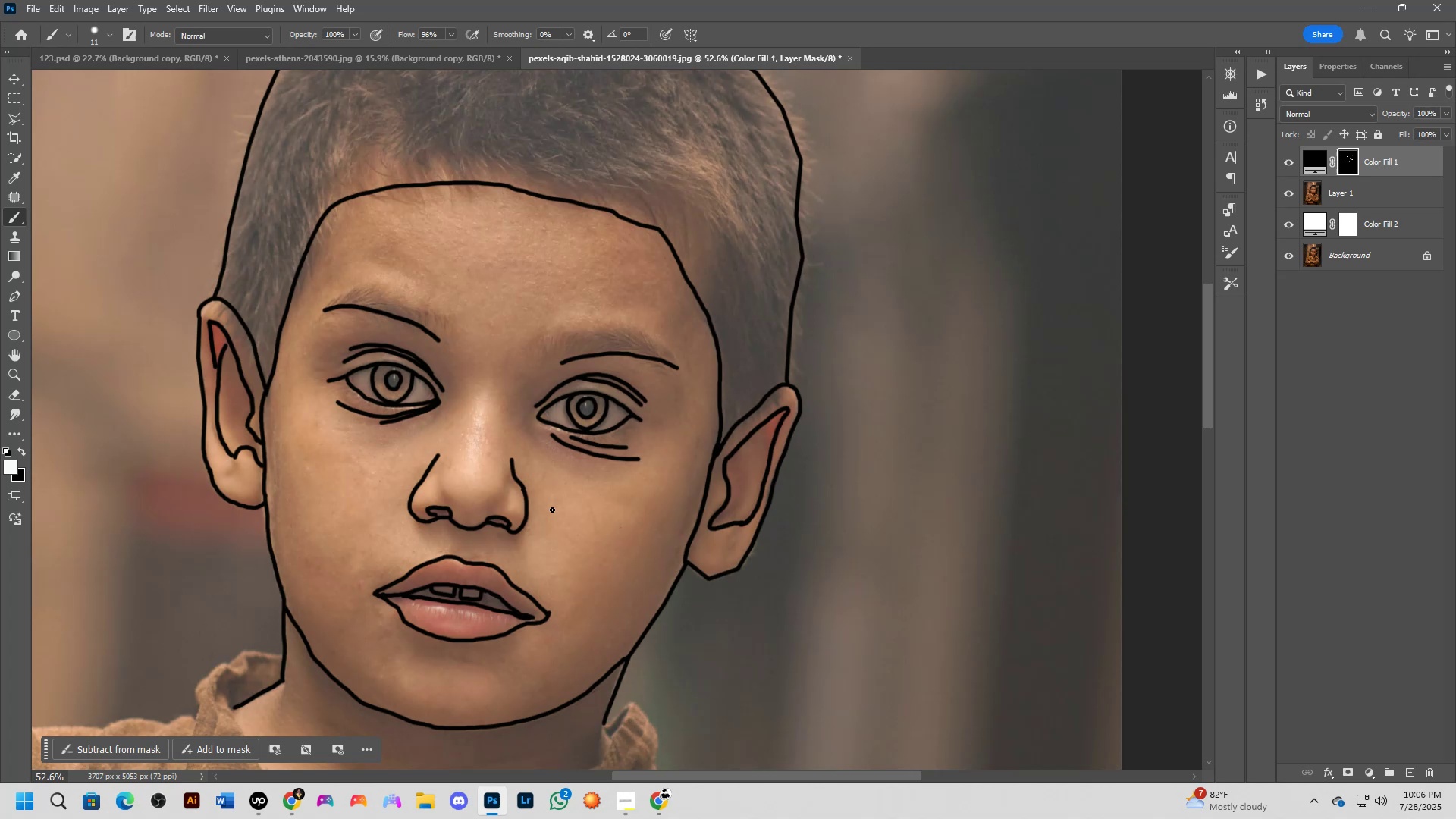 
hold_key(key=Space, duration=0.55)
 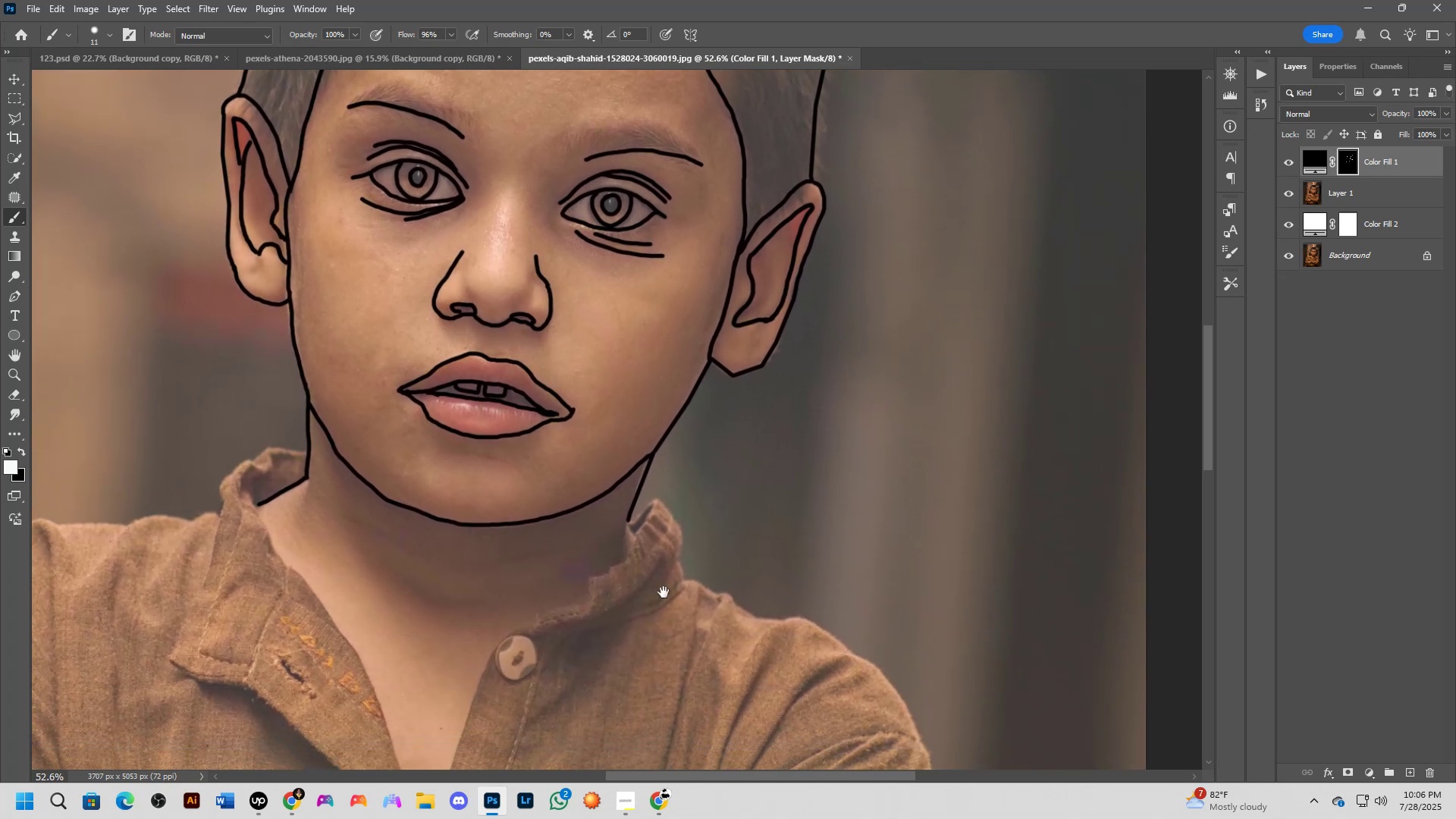 
left_click_drag(start_coordinate=[673, 656], to_coordinate=[701, 489])
 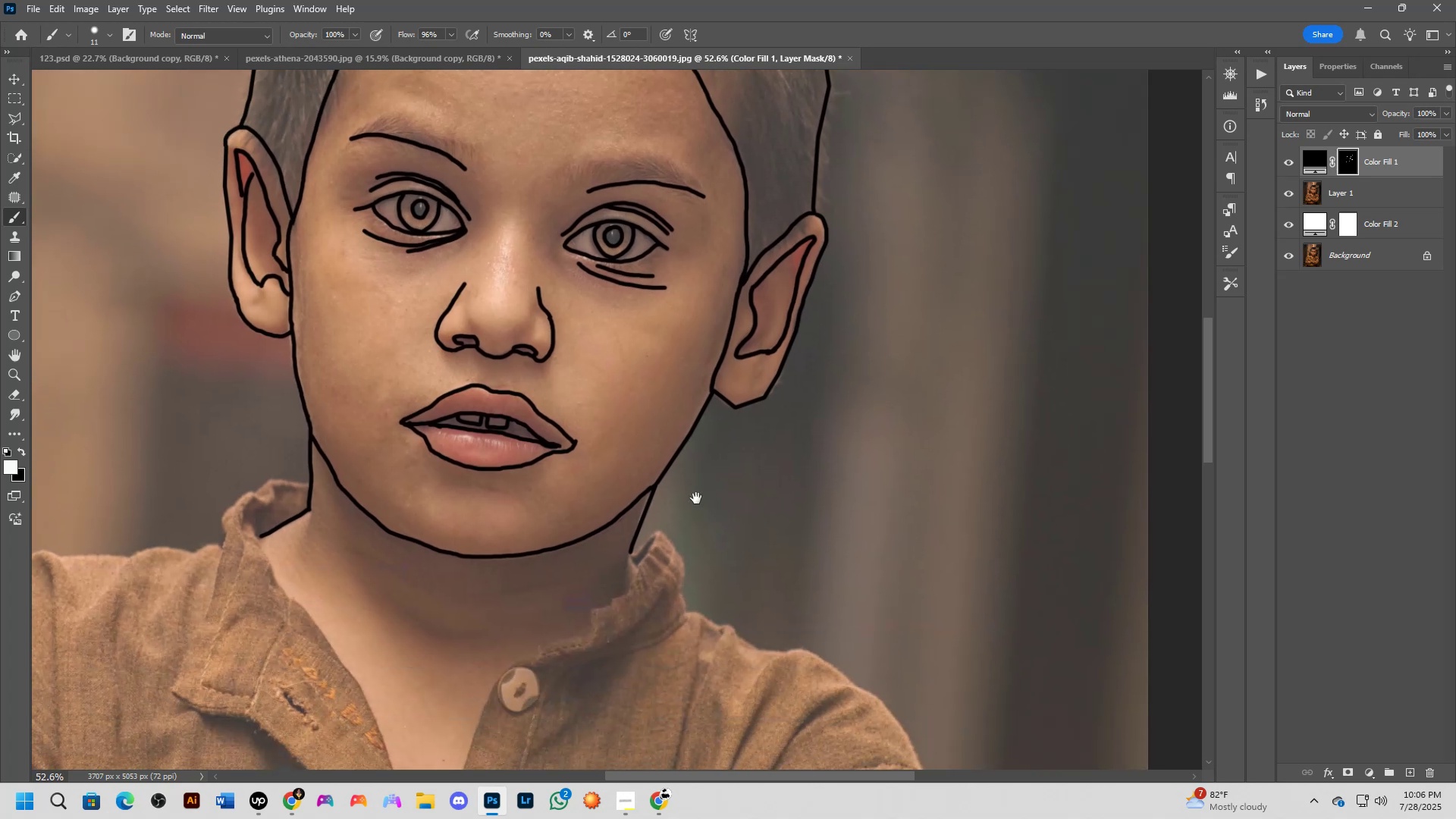 
hold_key(key=Space, duration=0.84)
 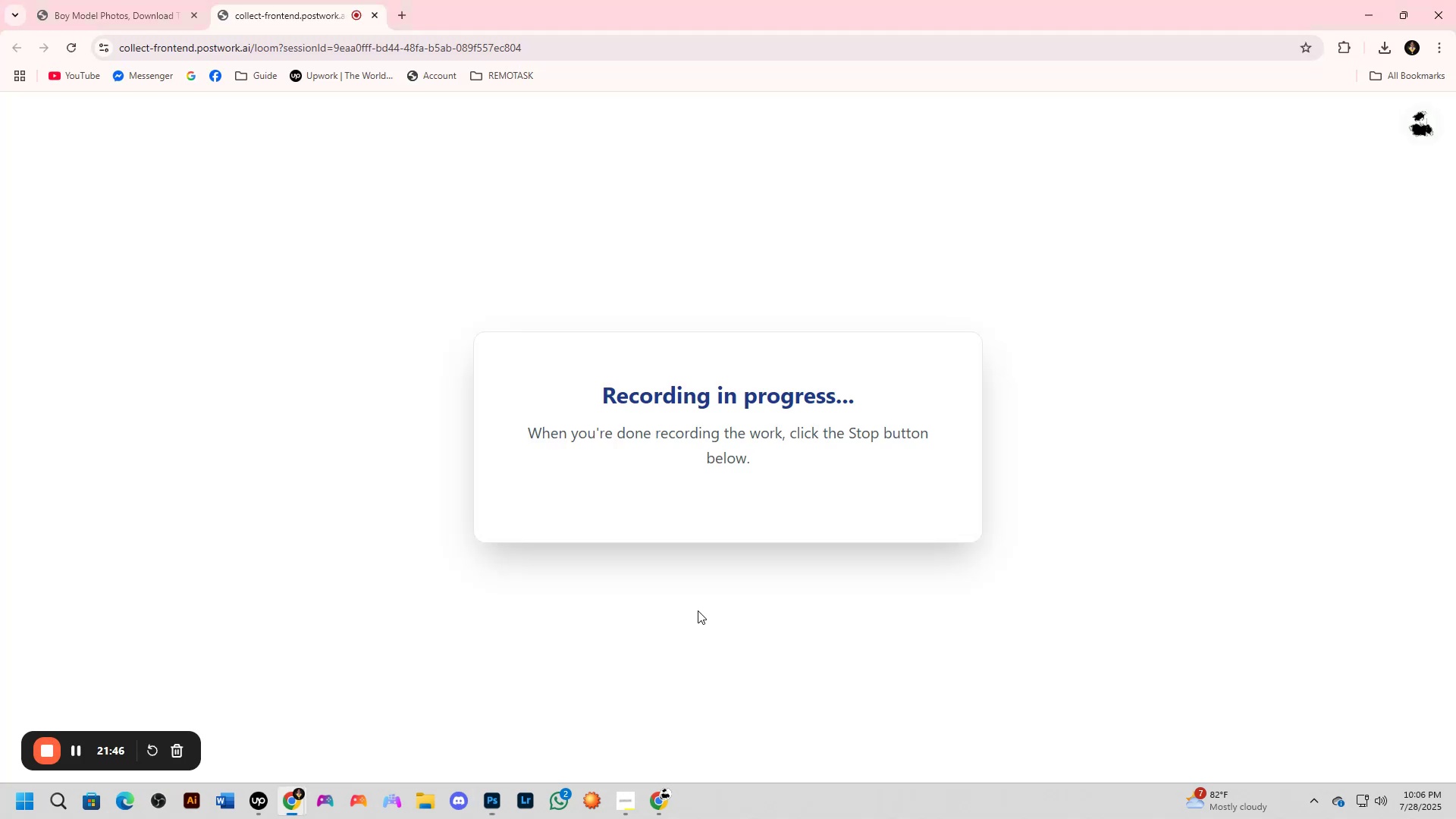 
left_click_drag(start_coordinate=[605, 620], to_coordinate=[698, 610])
 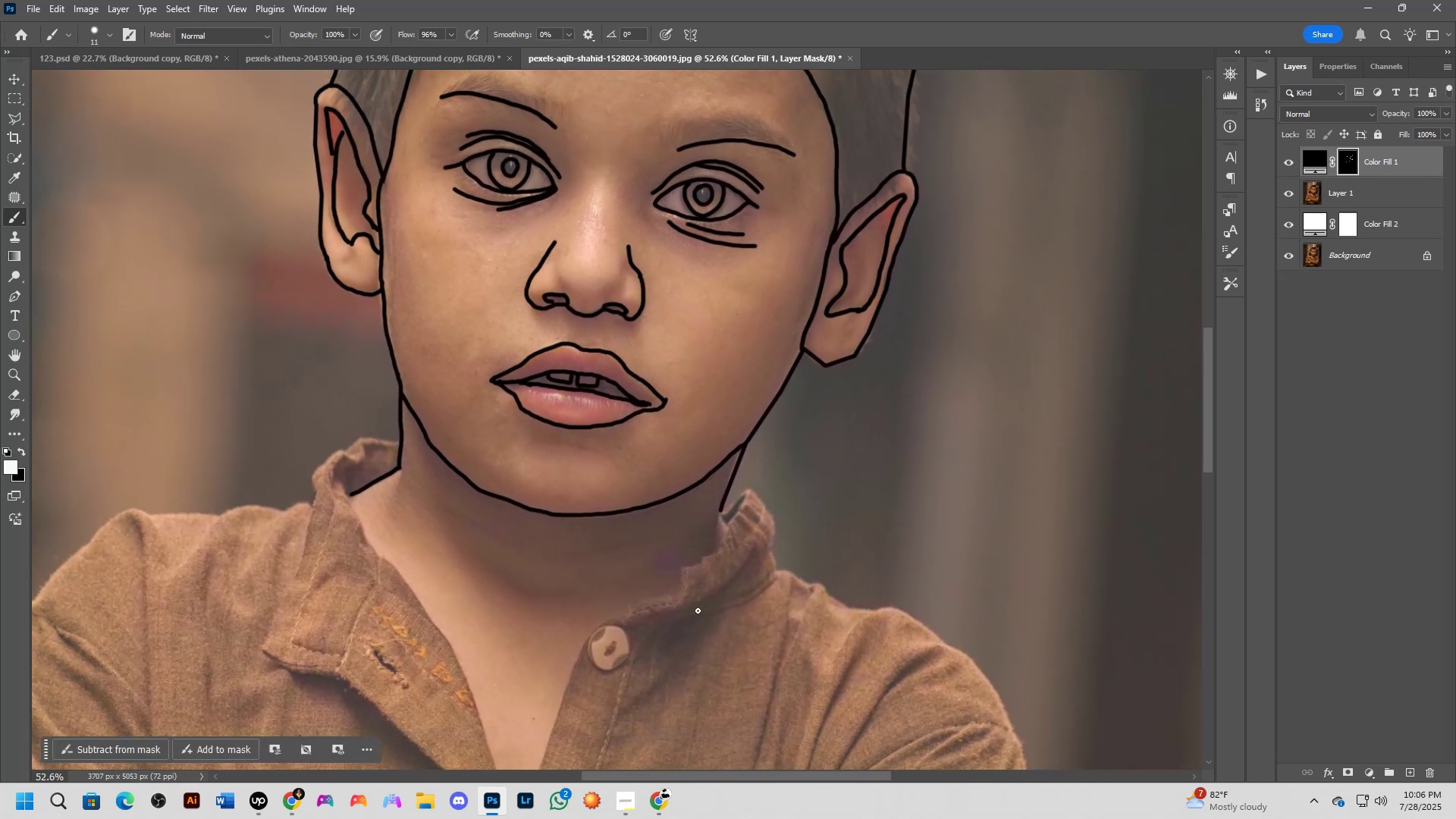 
key(Alt+AltLeft)
 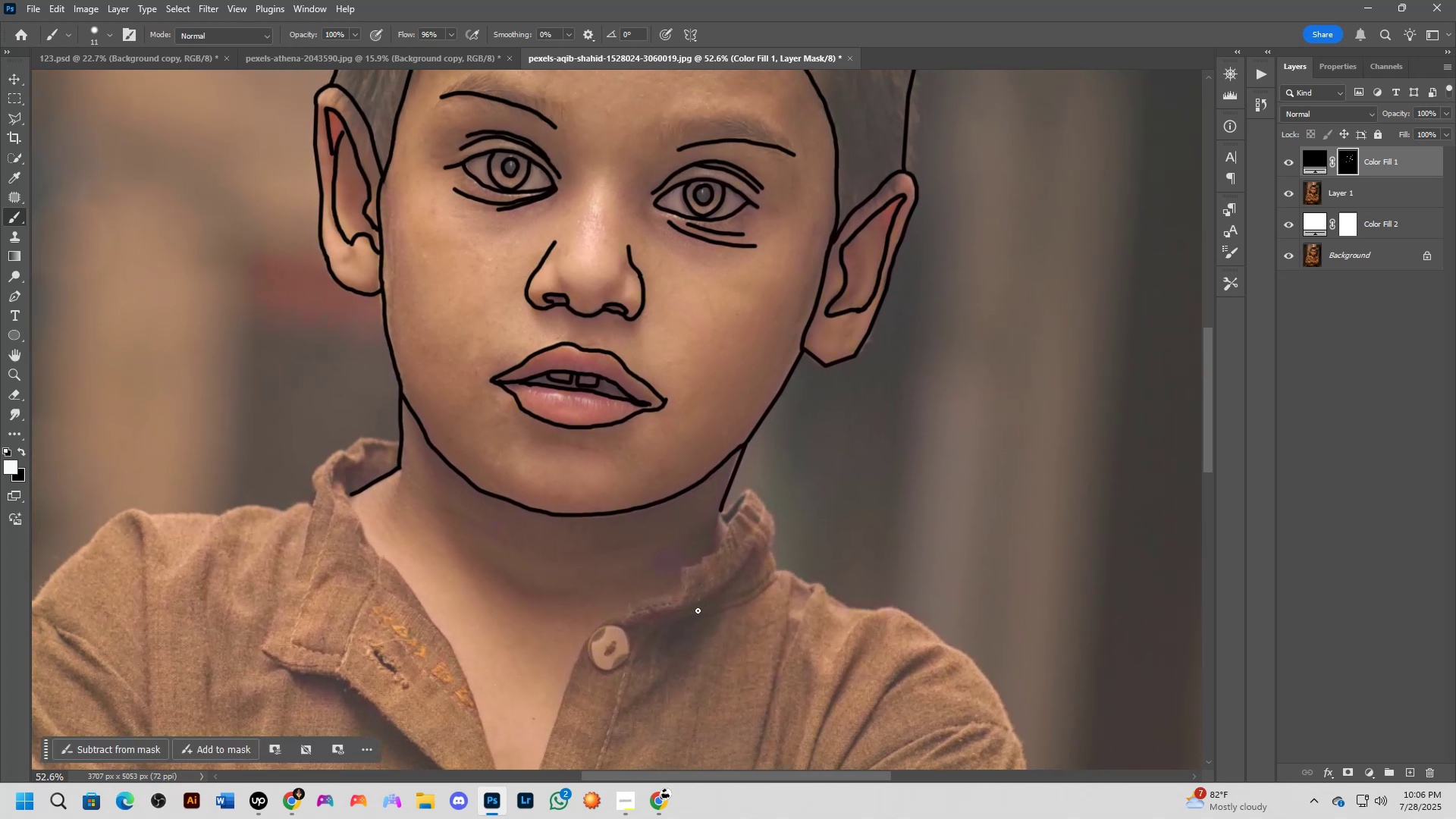 
key(Alt+Tab)
 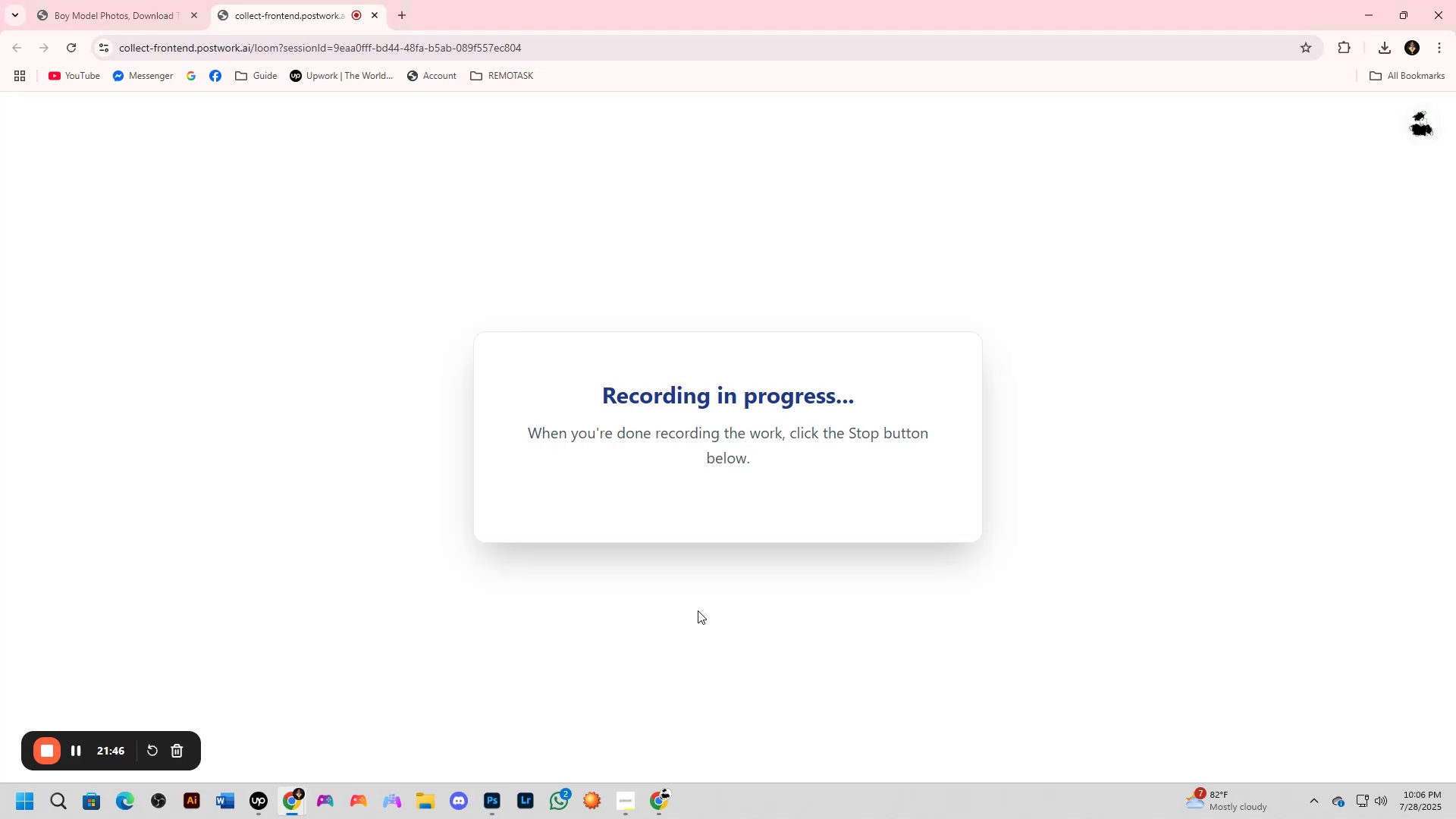 
key(Alt+AltLeft)
 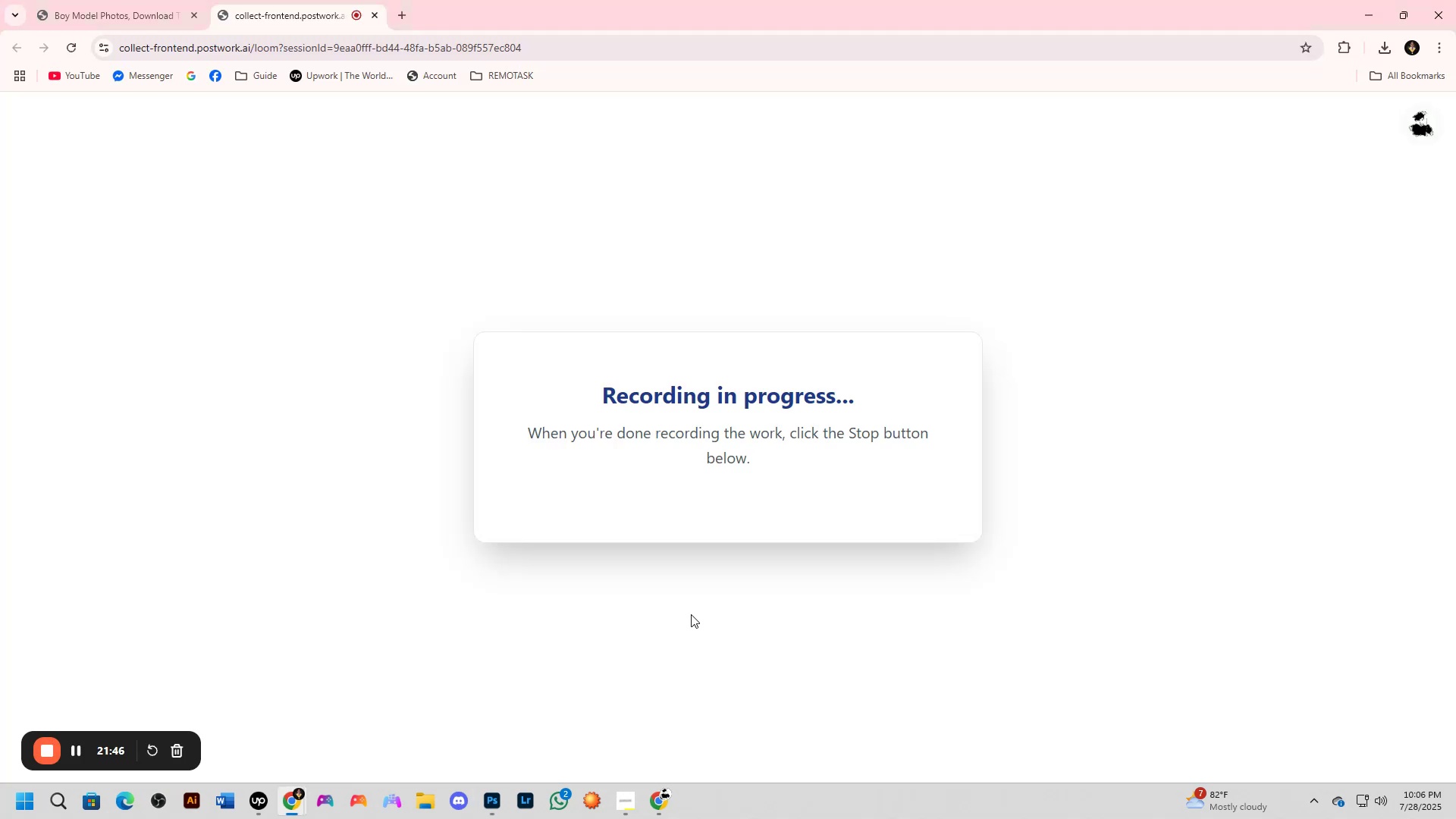 
key(Alt+Tab)
 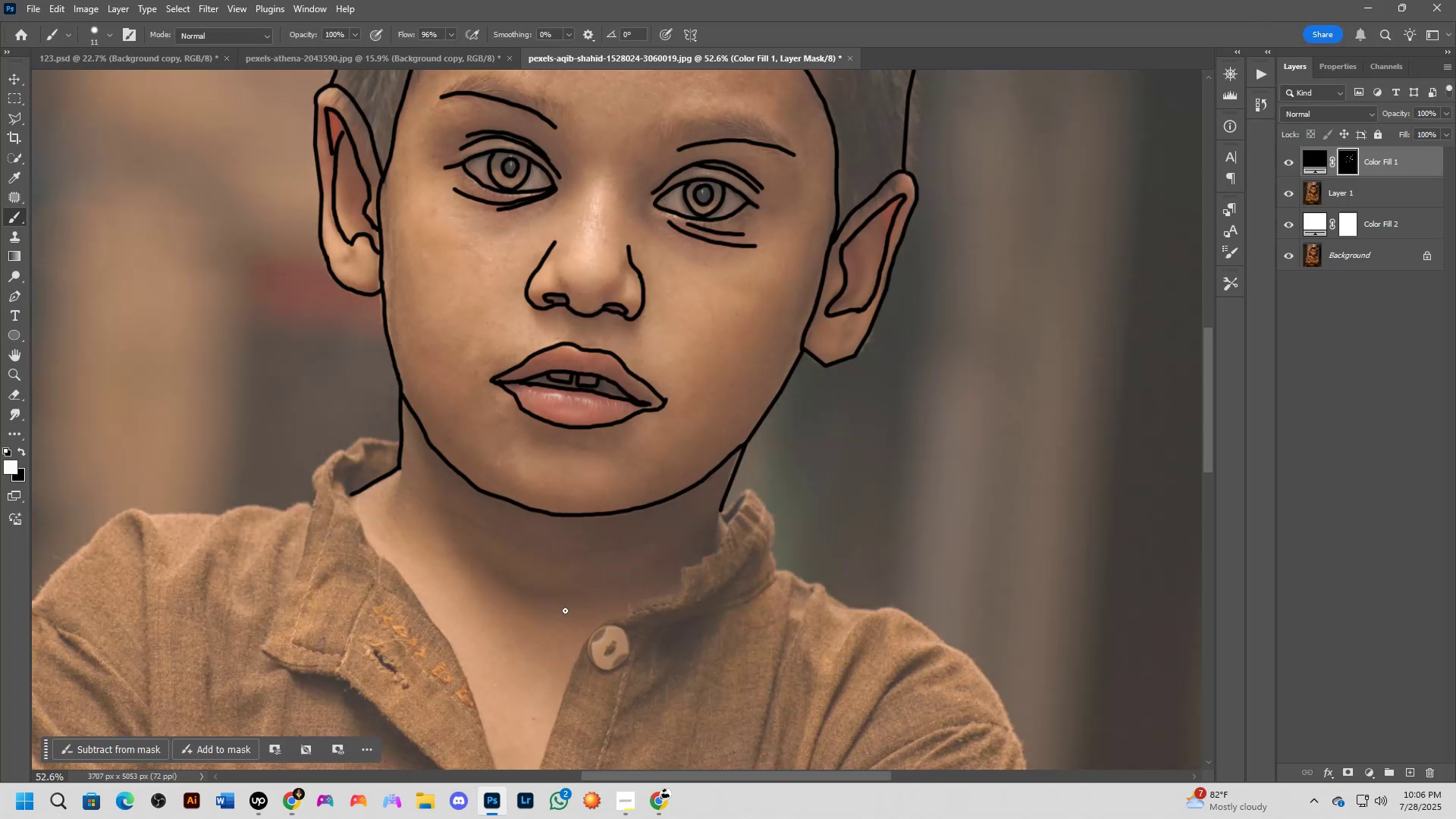 
hold_key(key=Space, duration=0.55)
 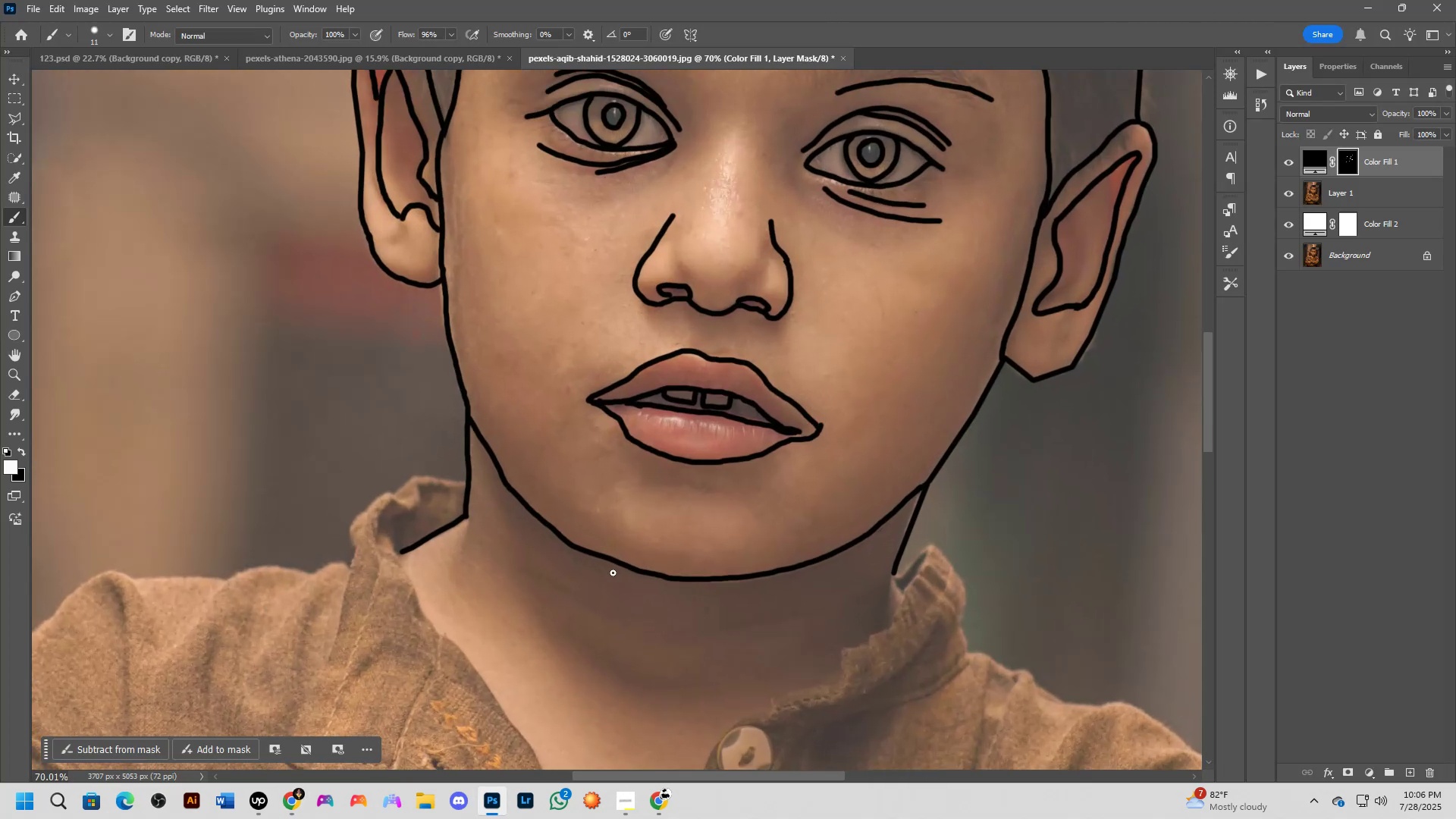 
left_click_drag(start_coordinate=[503, 491], to_coordinate=[606, 554])
 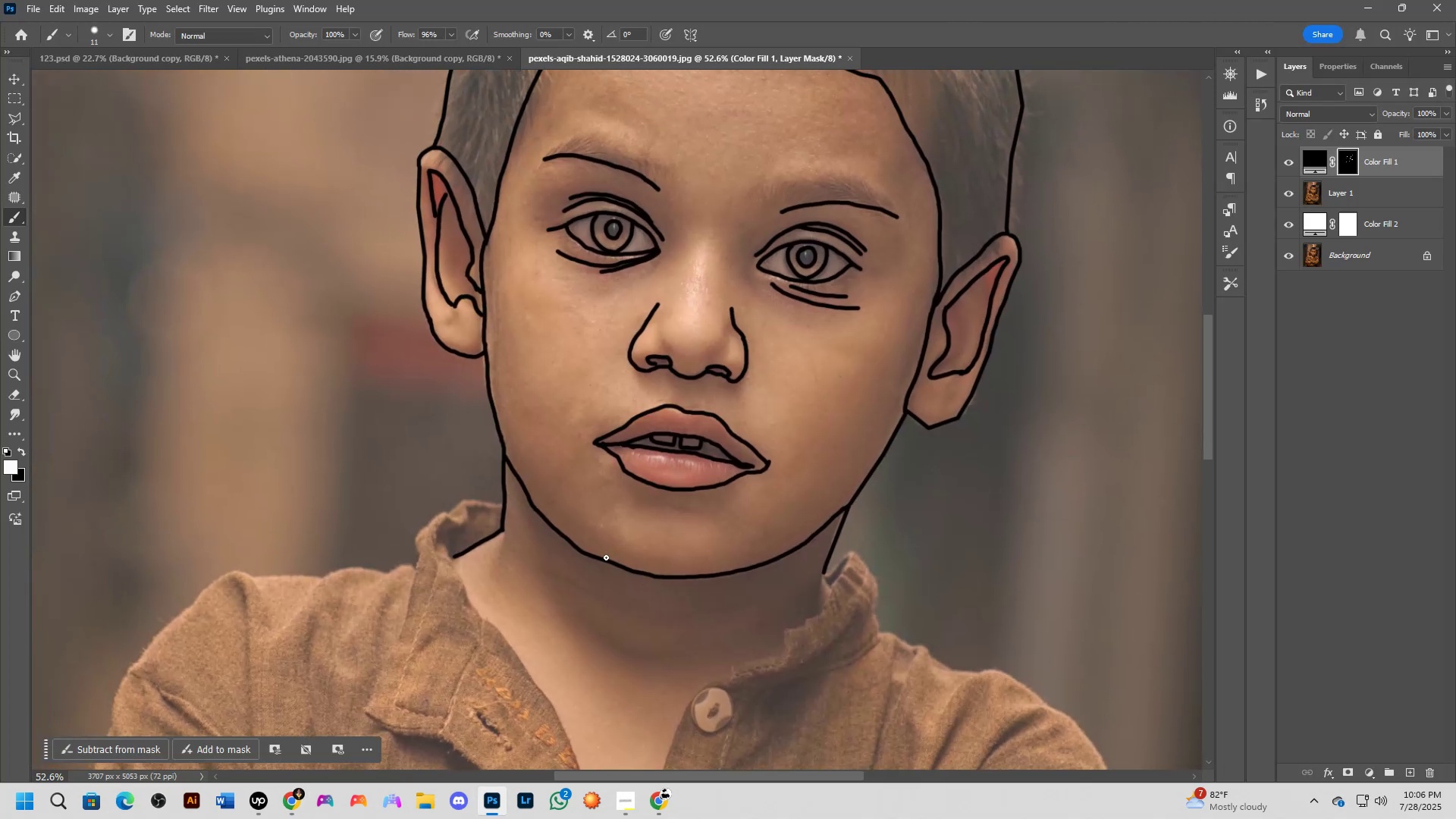 
scroll: coordinate [612, 575], scroll_direction: up, amount: 5.0
 